 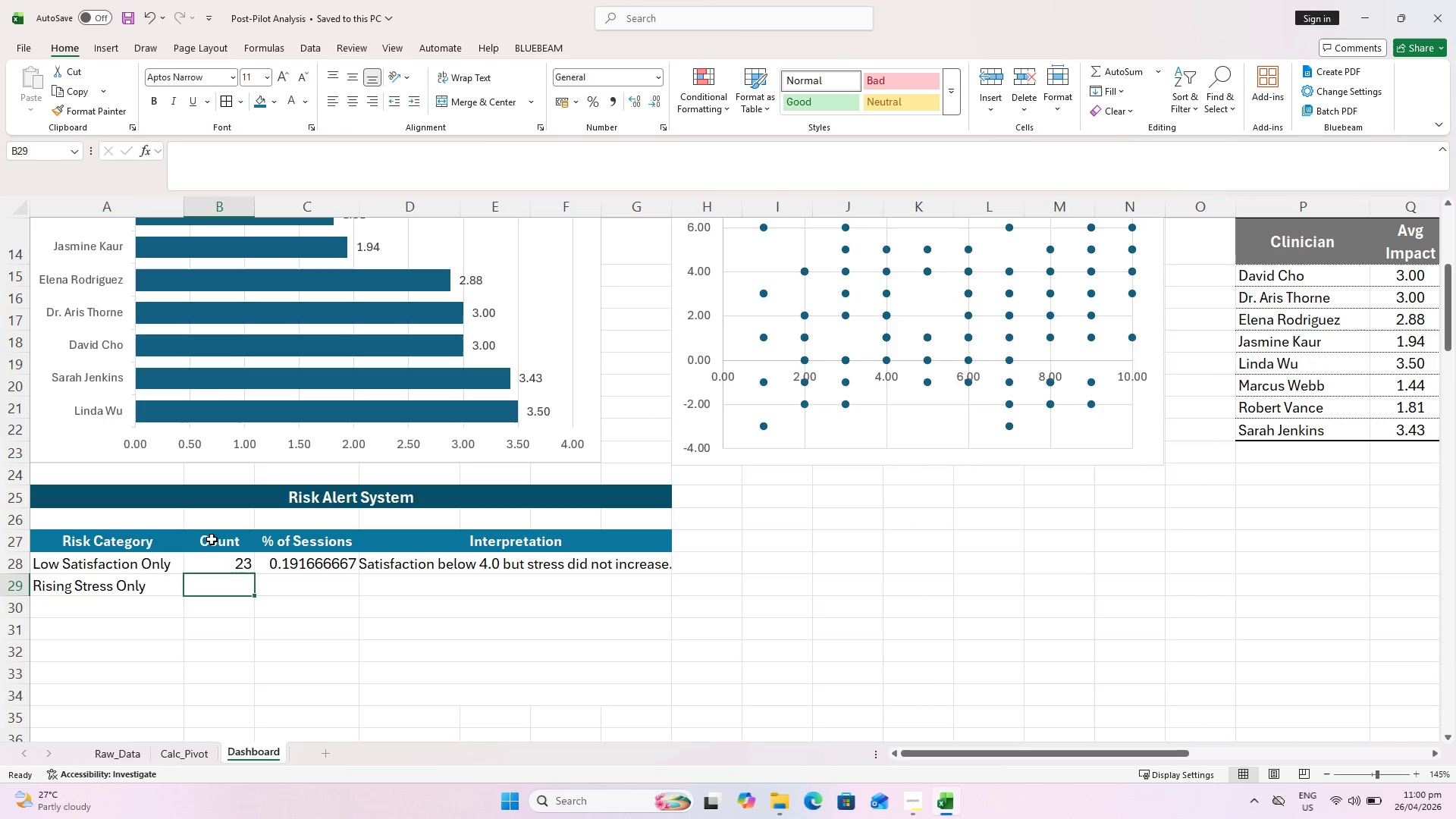 
left_click([213, 566])
 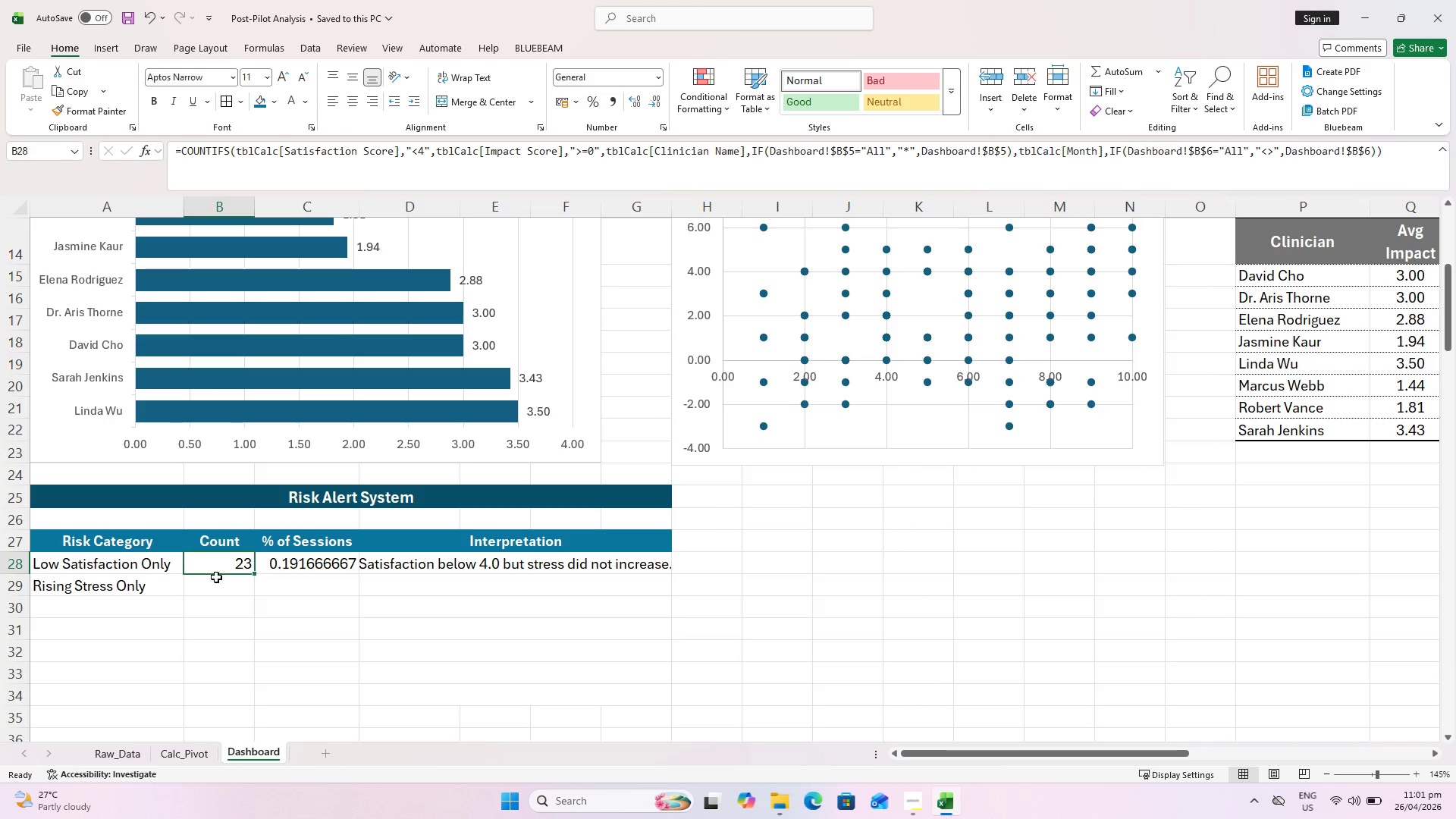 
key(Control+C)
 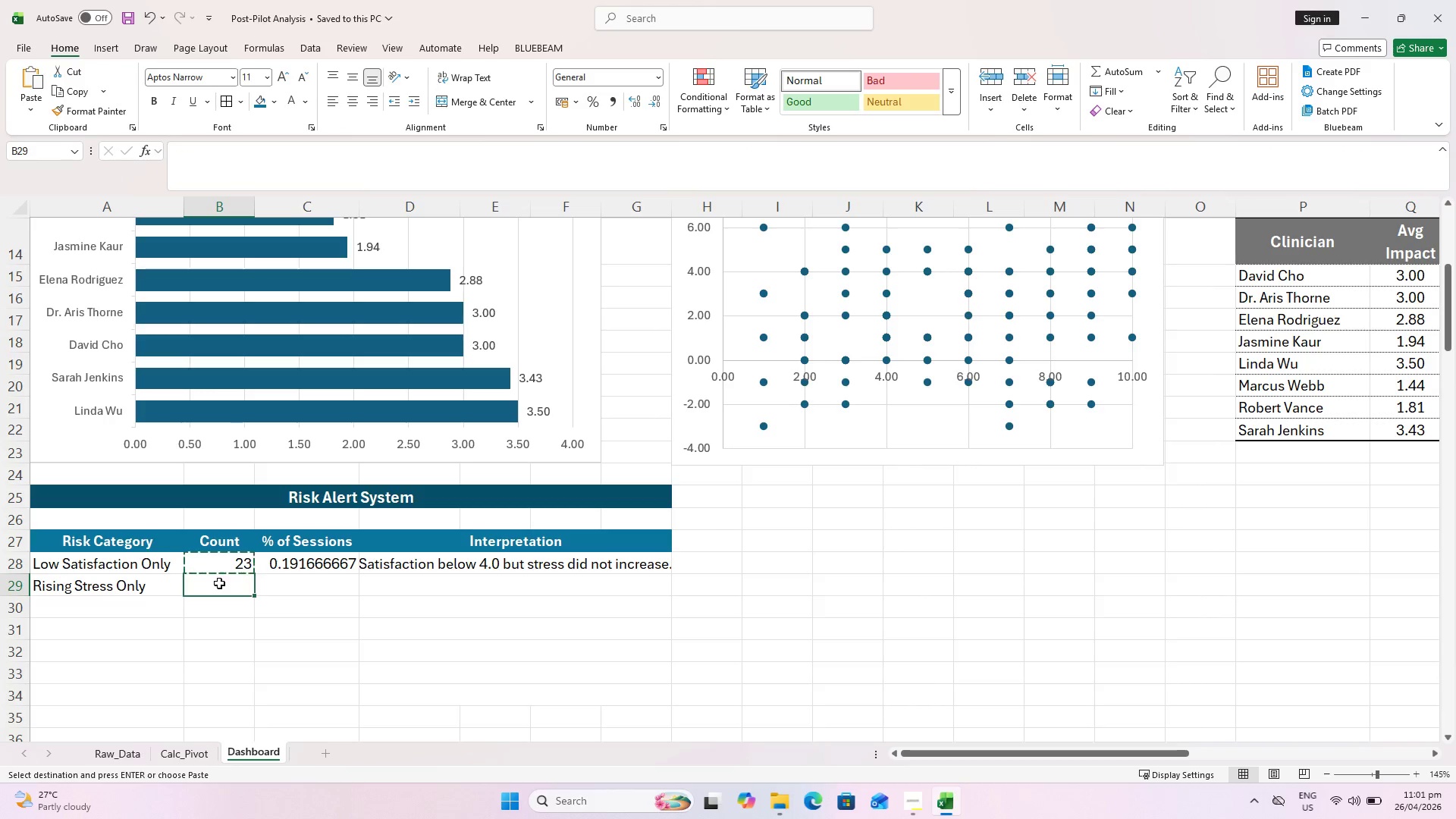 
key(Control+V)
 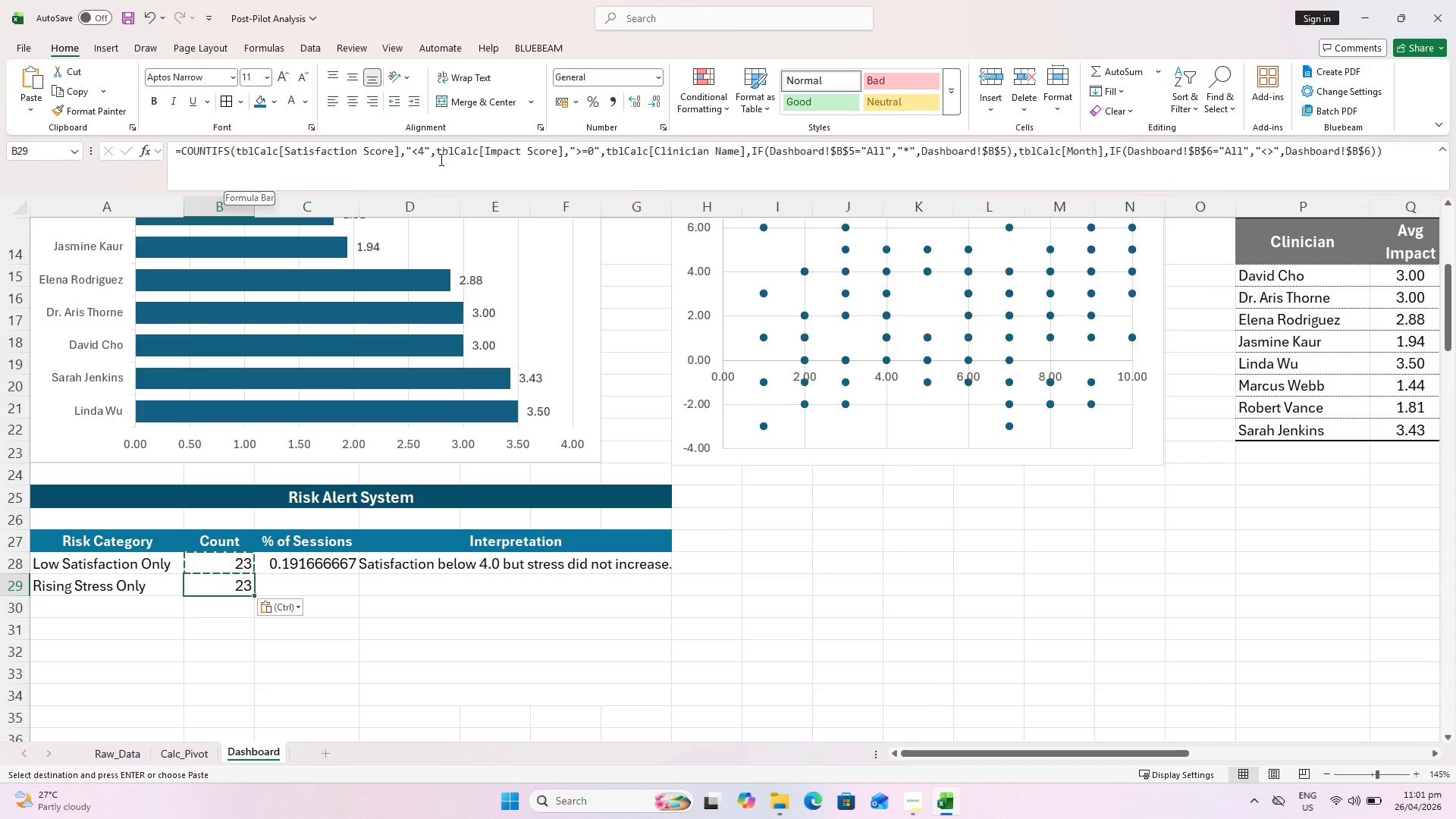 
wait(6.73)
 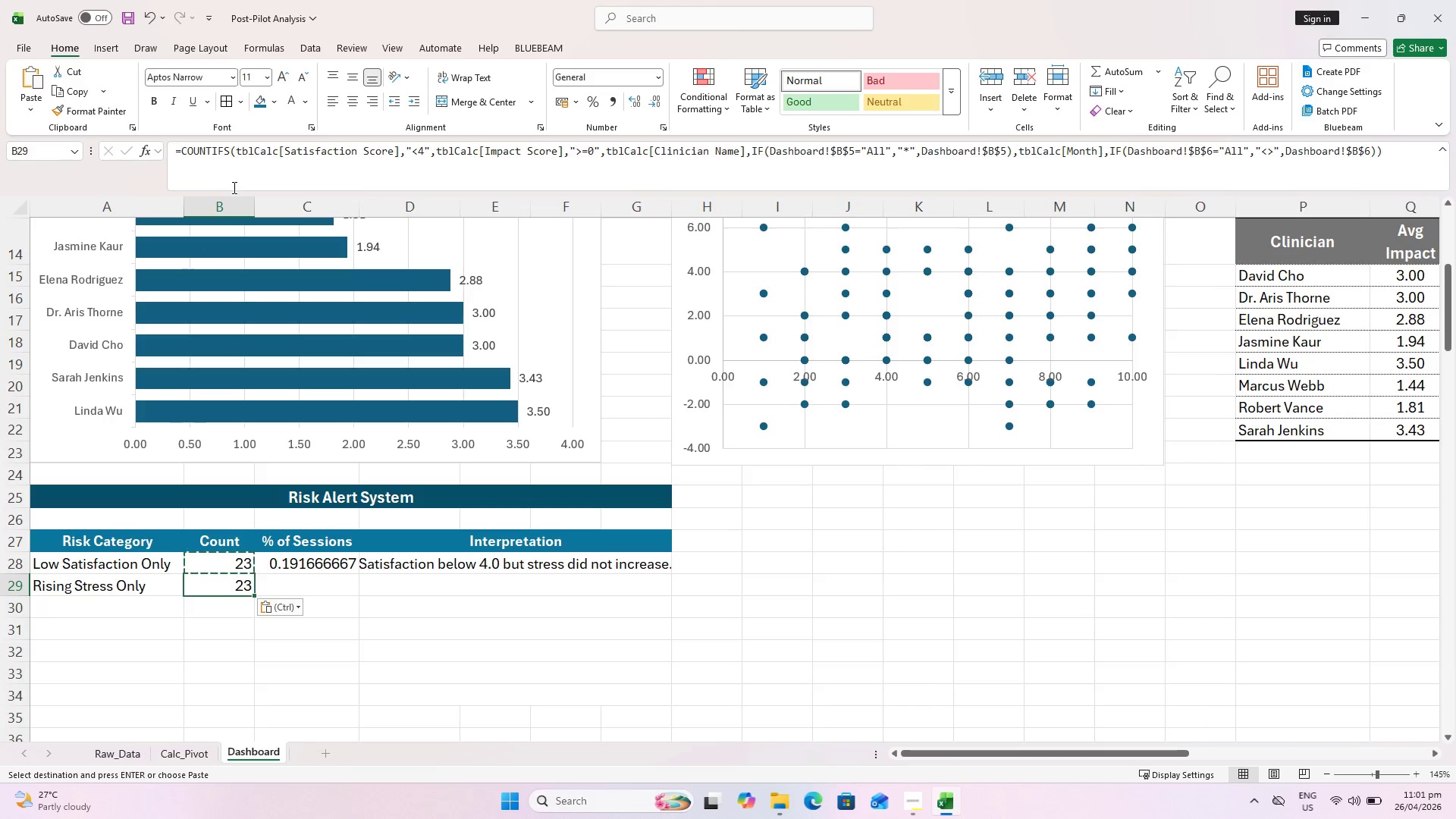 
left_click([419, 148])
 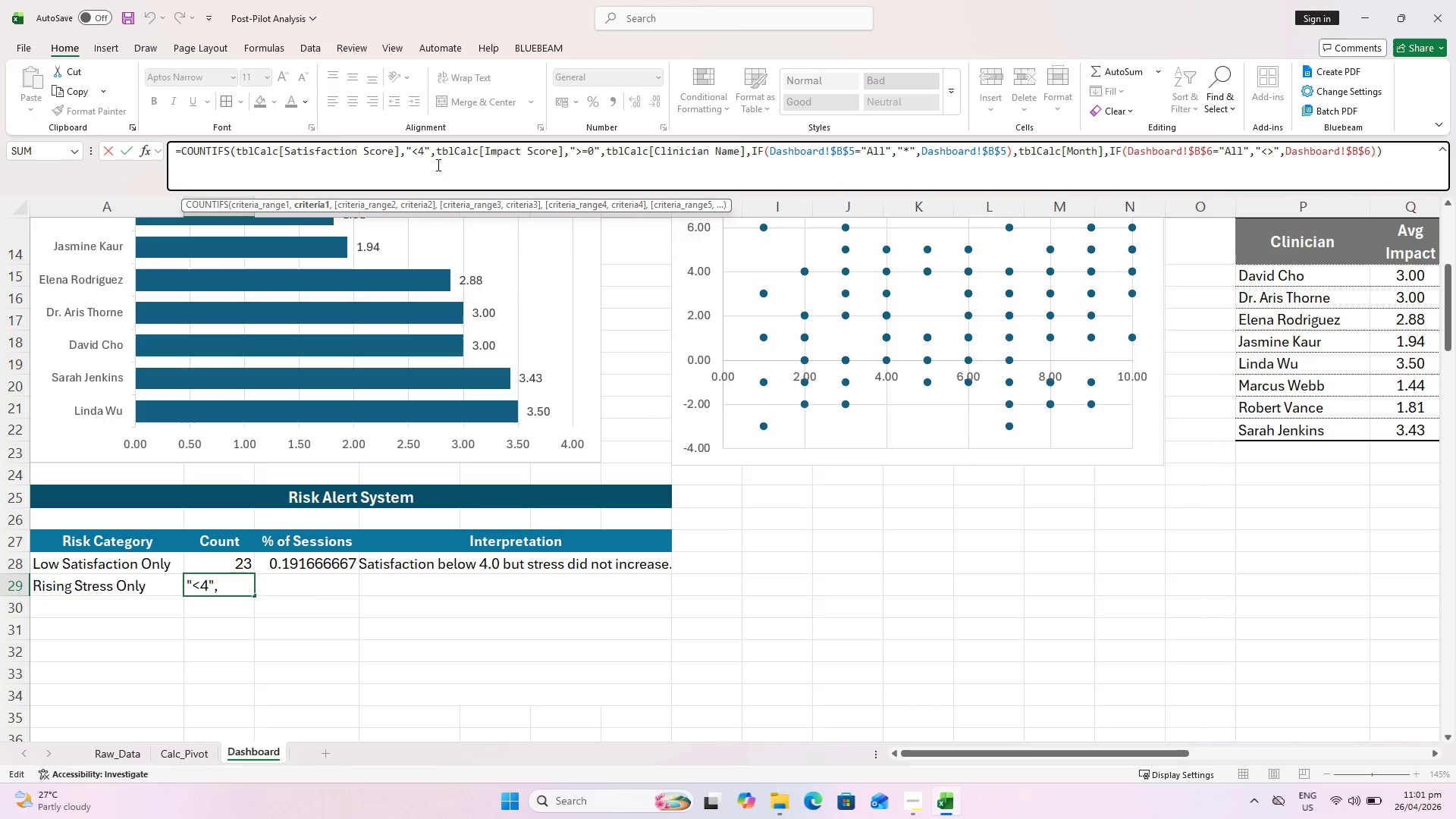 
key(Backspace)
 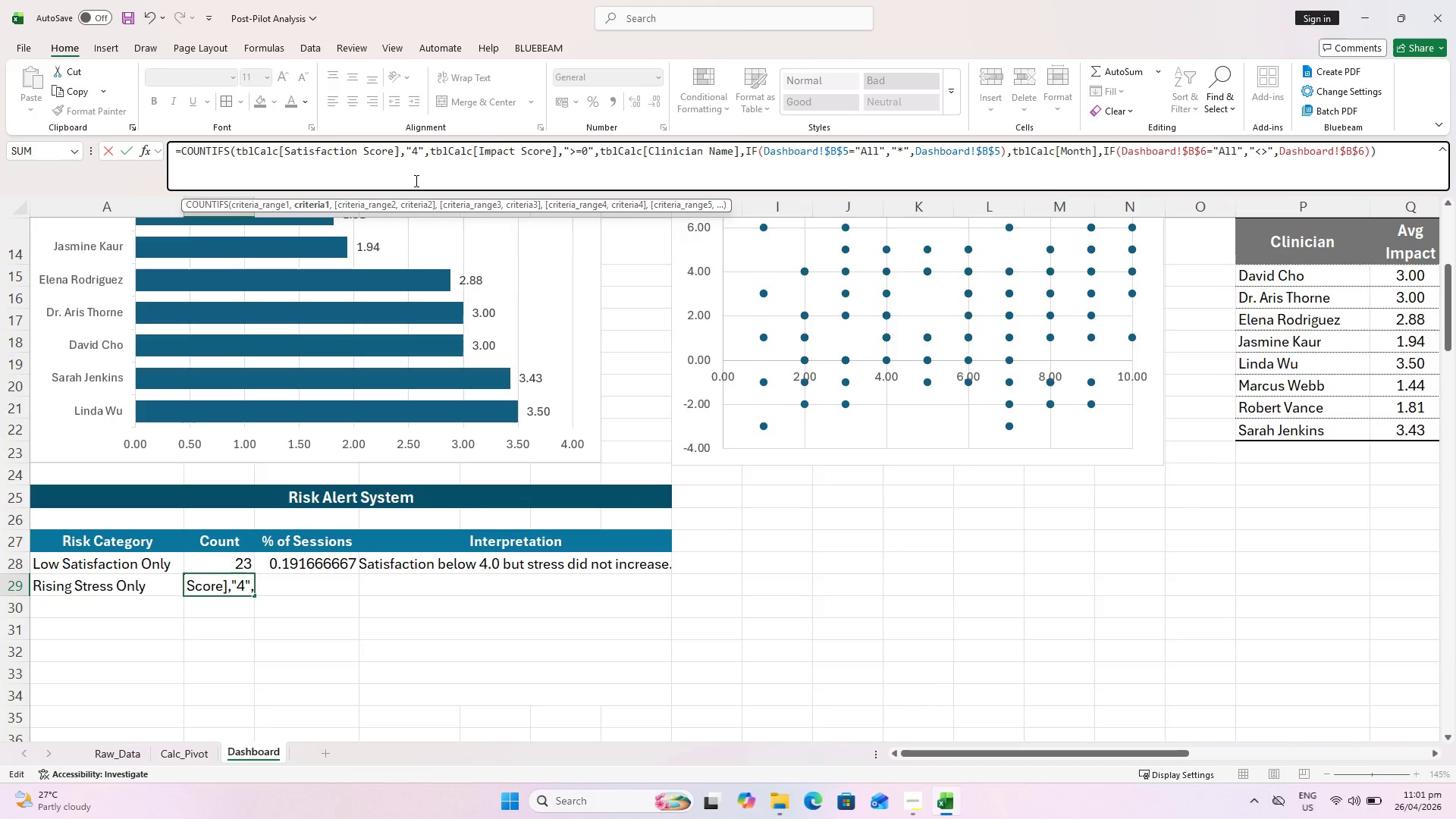 
key(Shift+Period)
 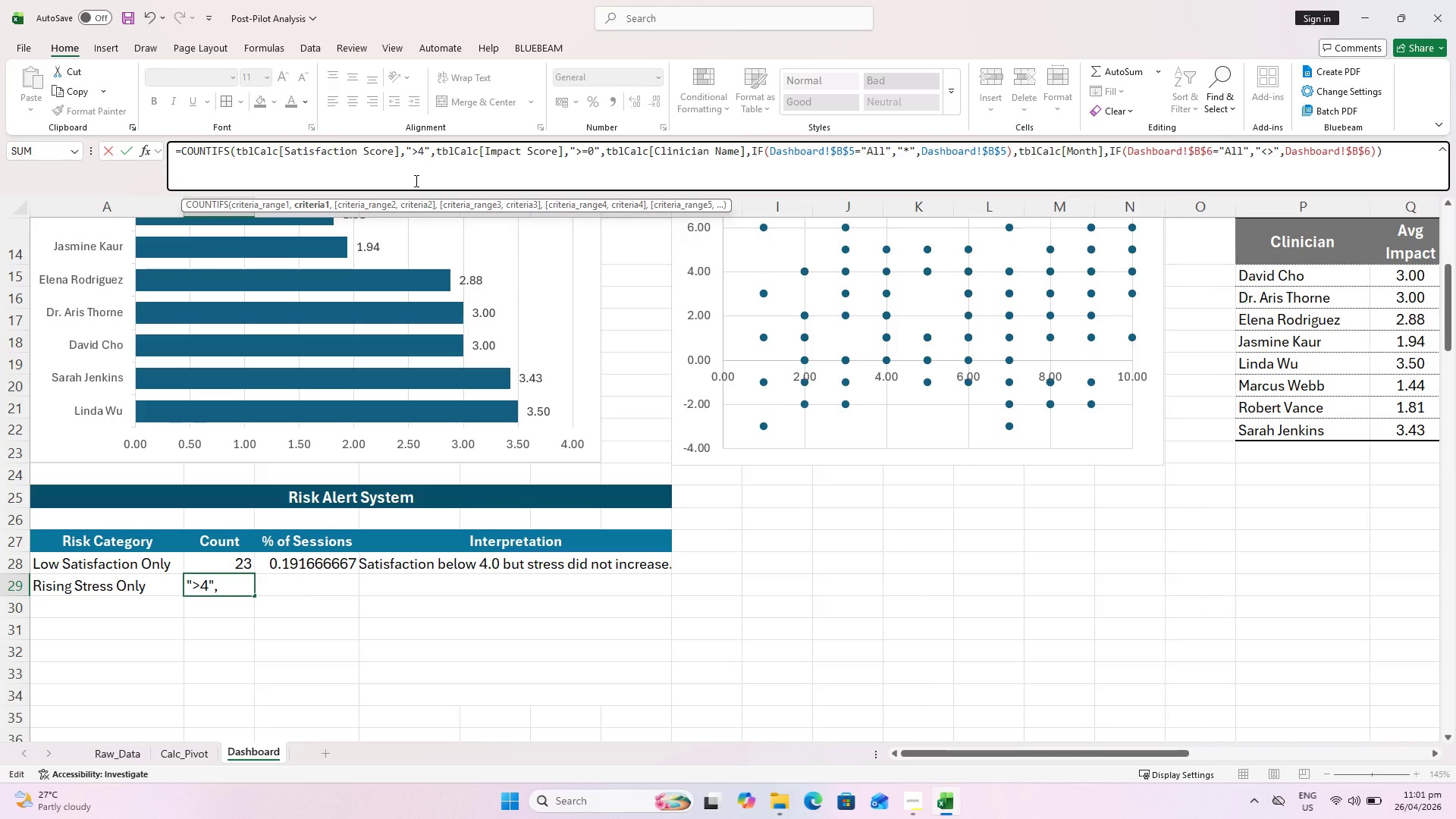 
key(Equal)
 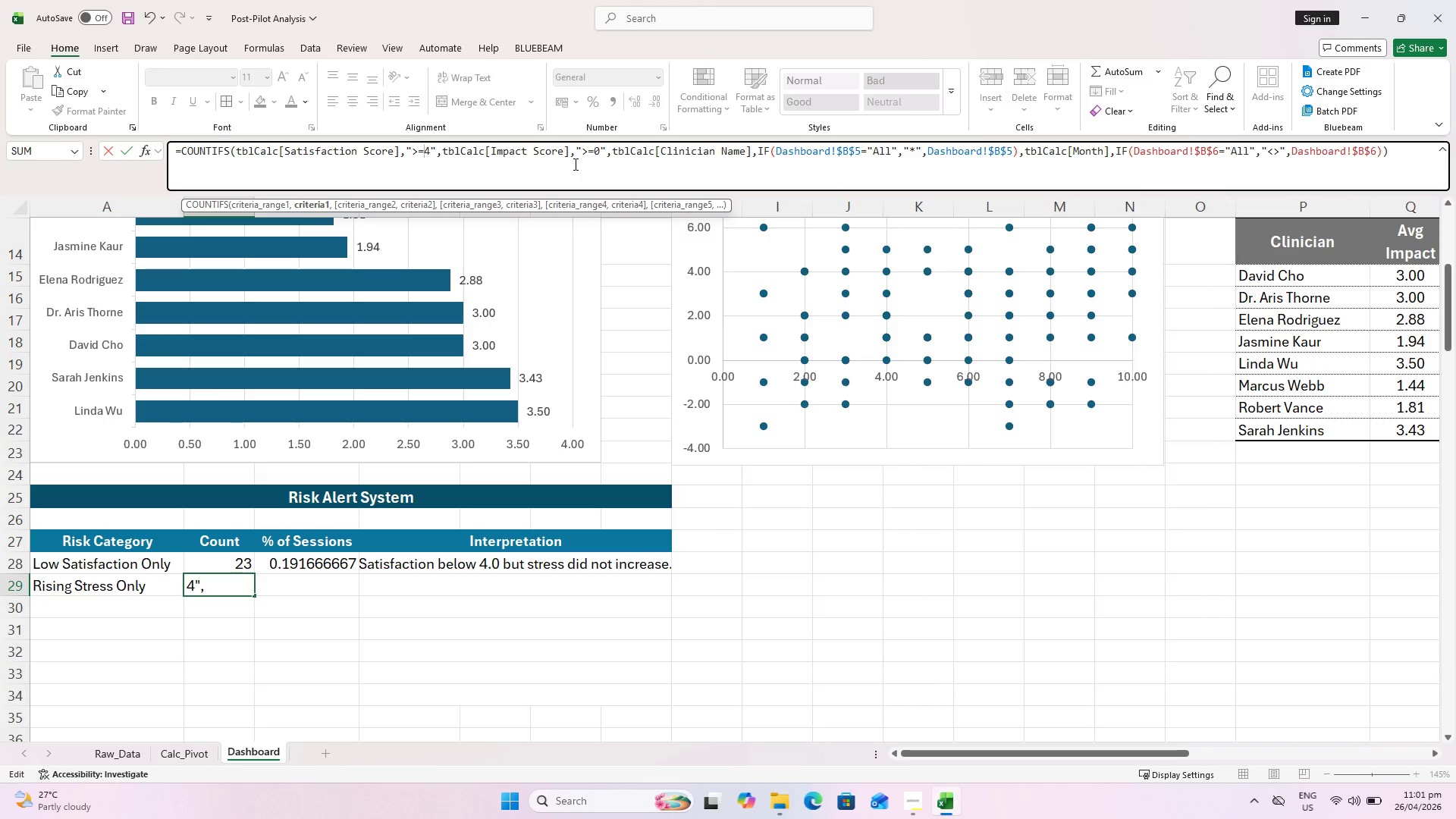 
wait(7.53)
 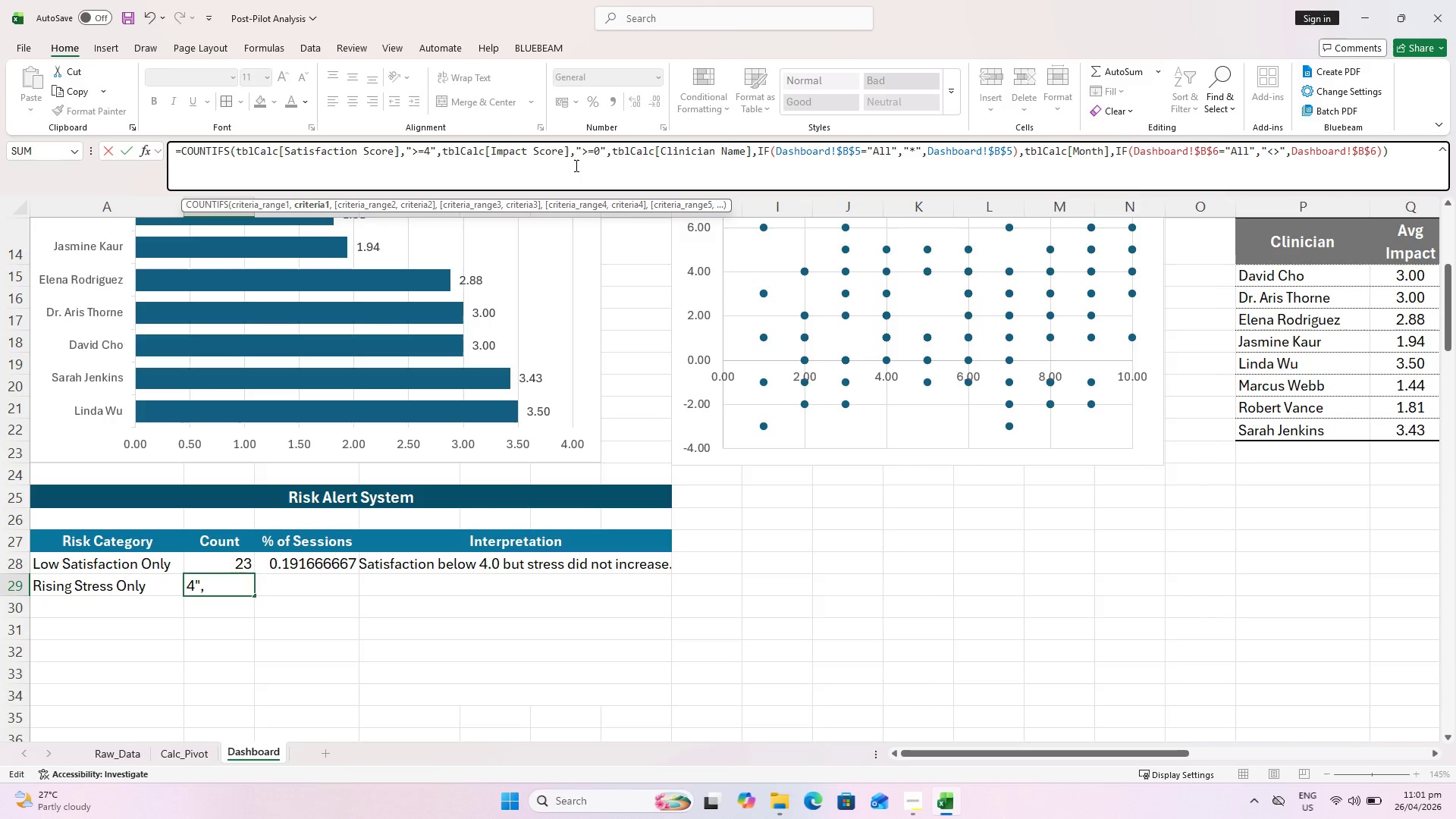 
left_click_drag(start_coordinate=[594, 144], to_coordinate=[583, 146])
 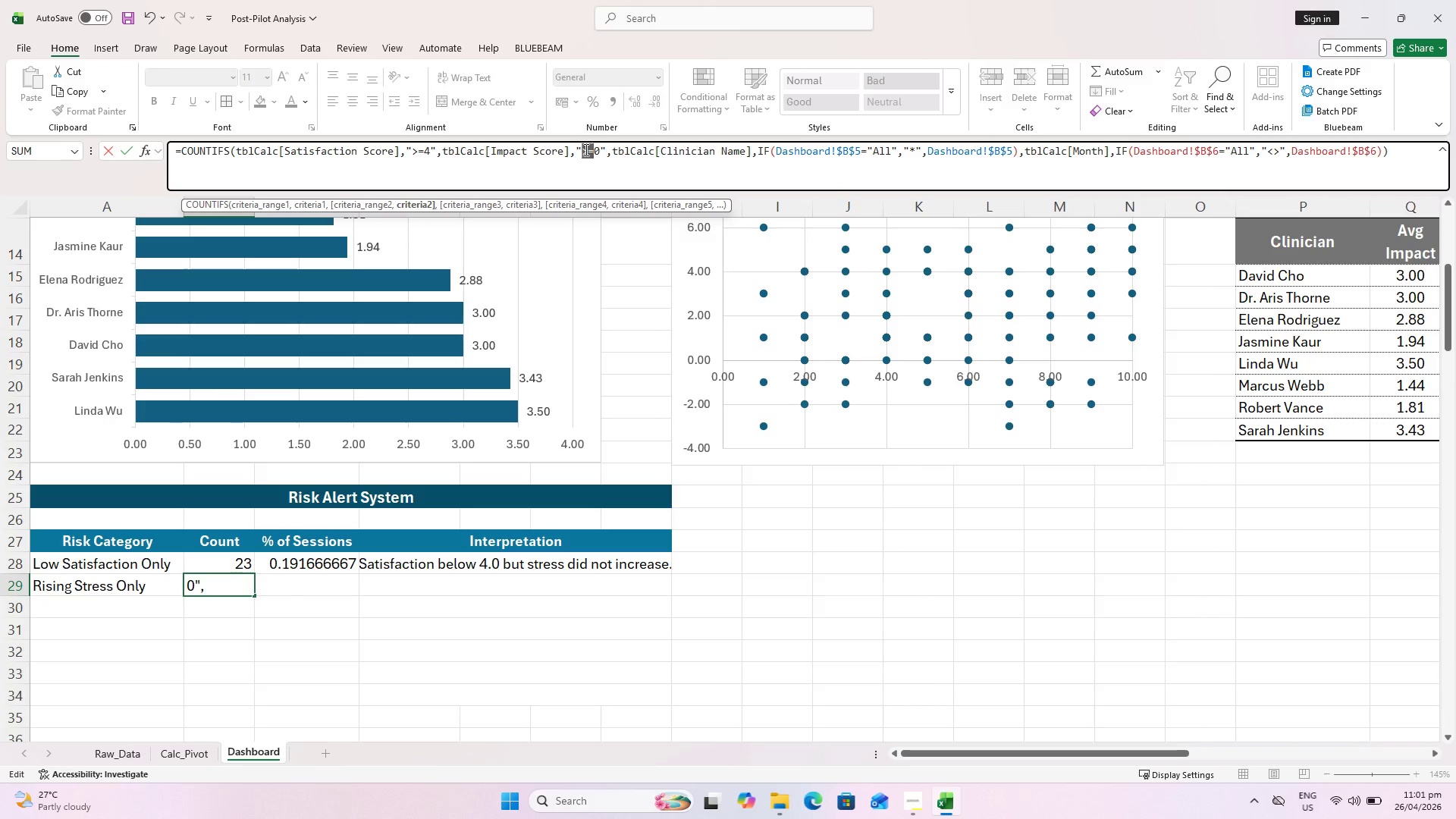 
key(Shift+ShiftLeft)
 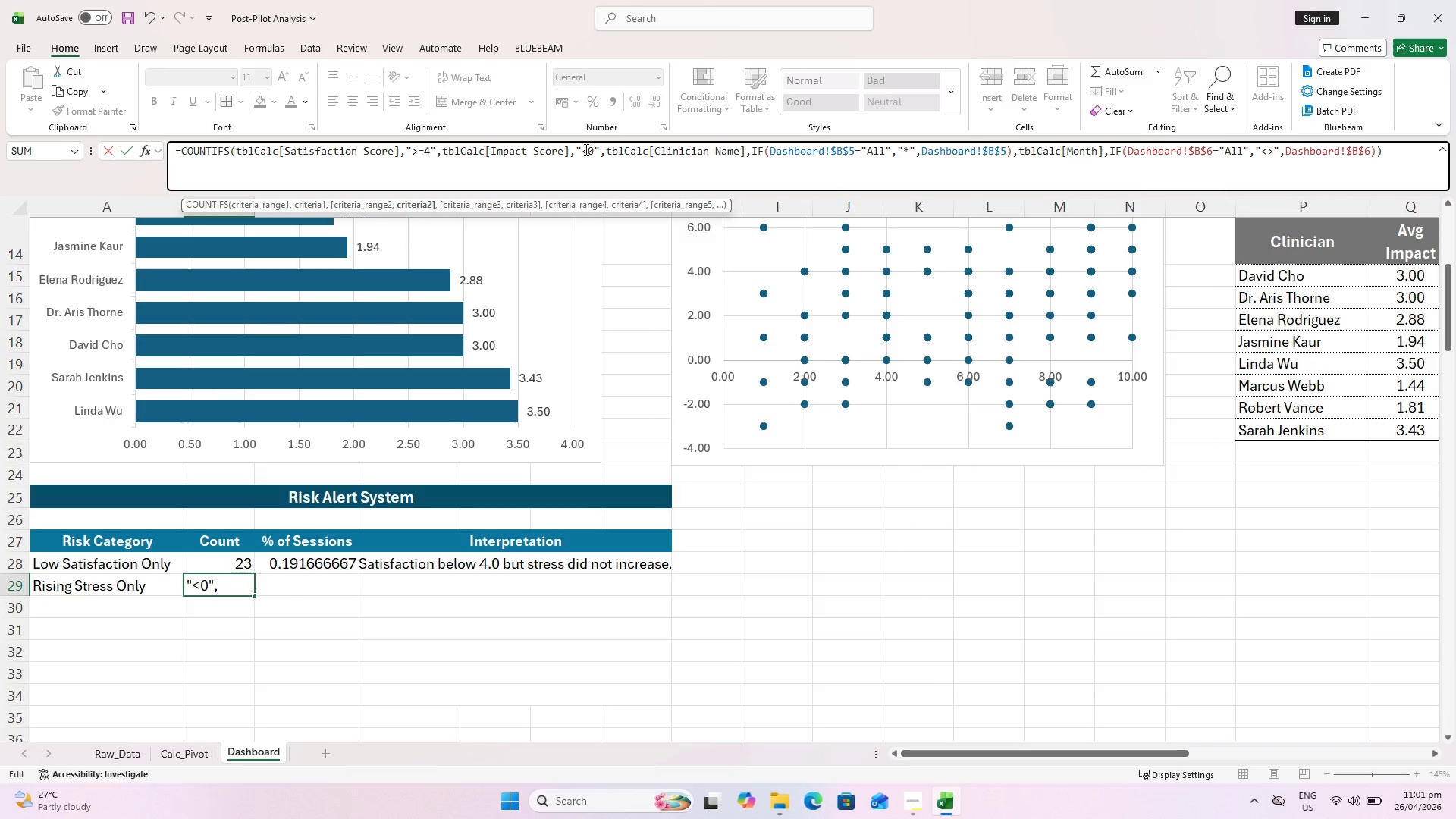 
key(Shift+Comma)
 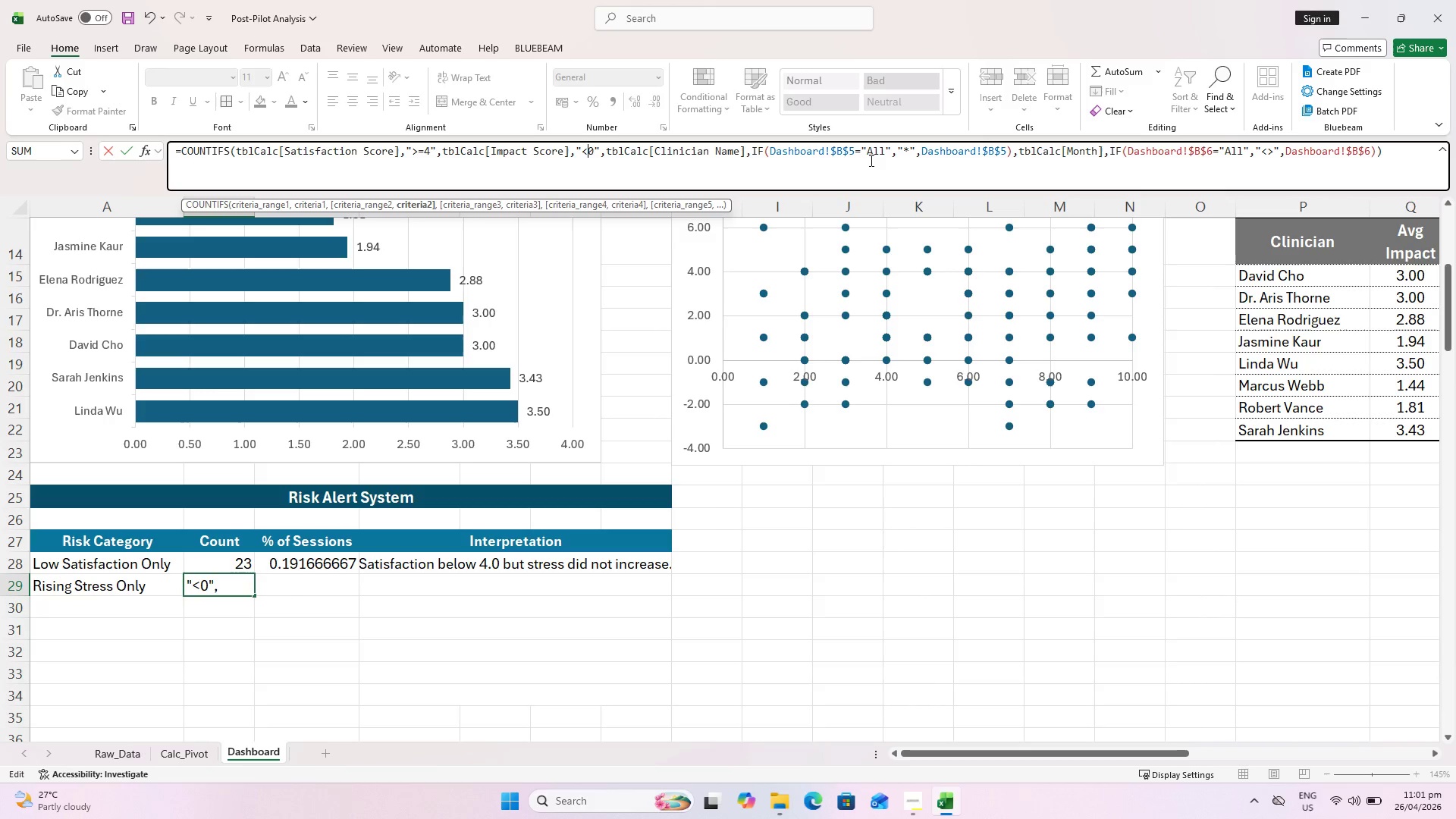 
wait(9.78)
 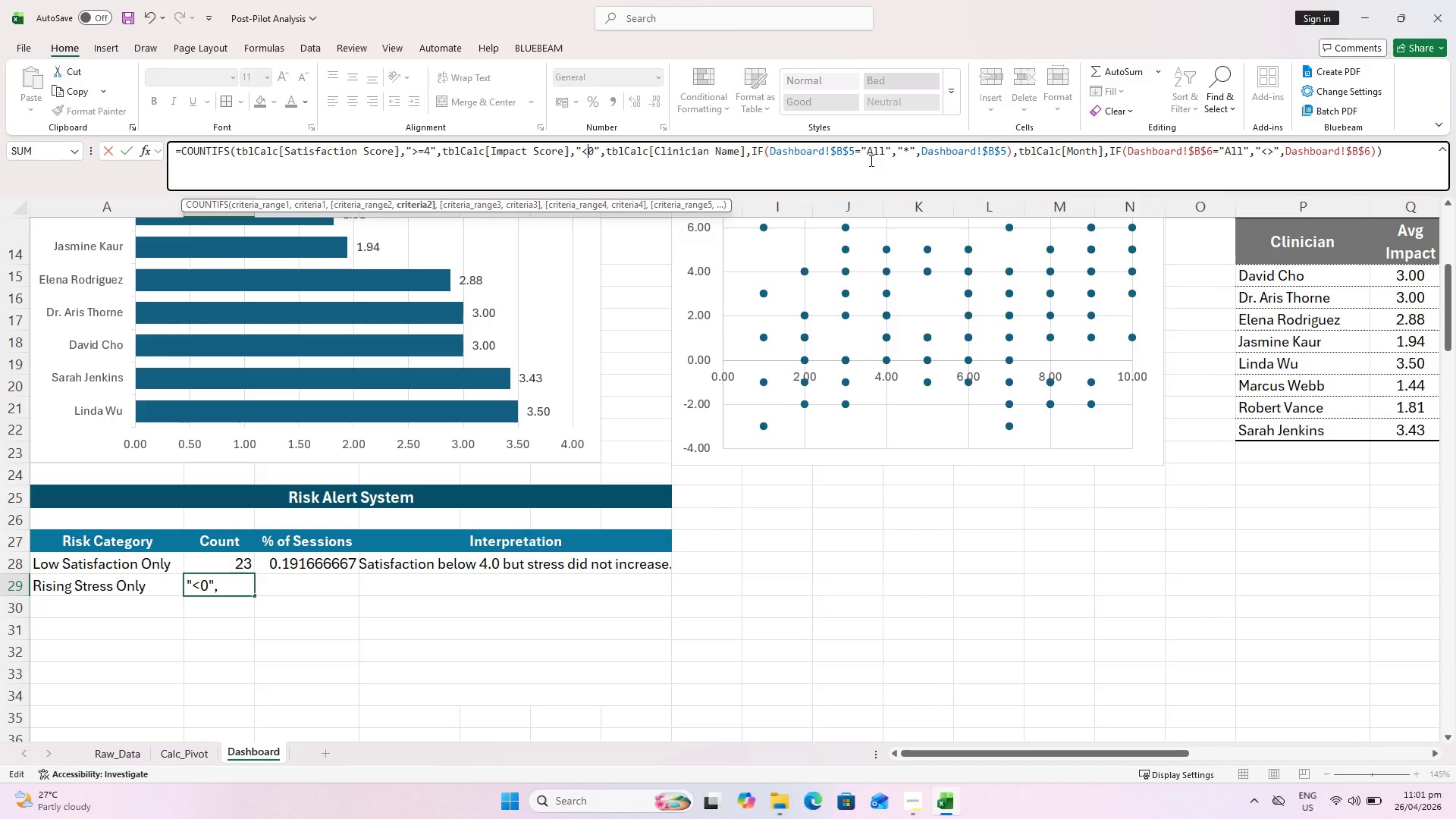 
key(Enter)
 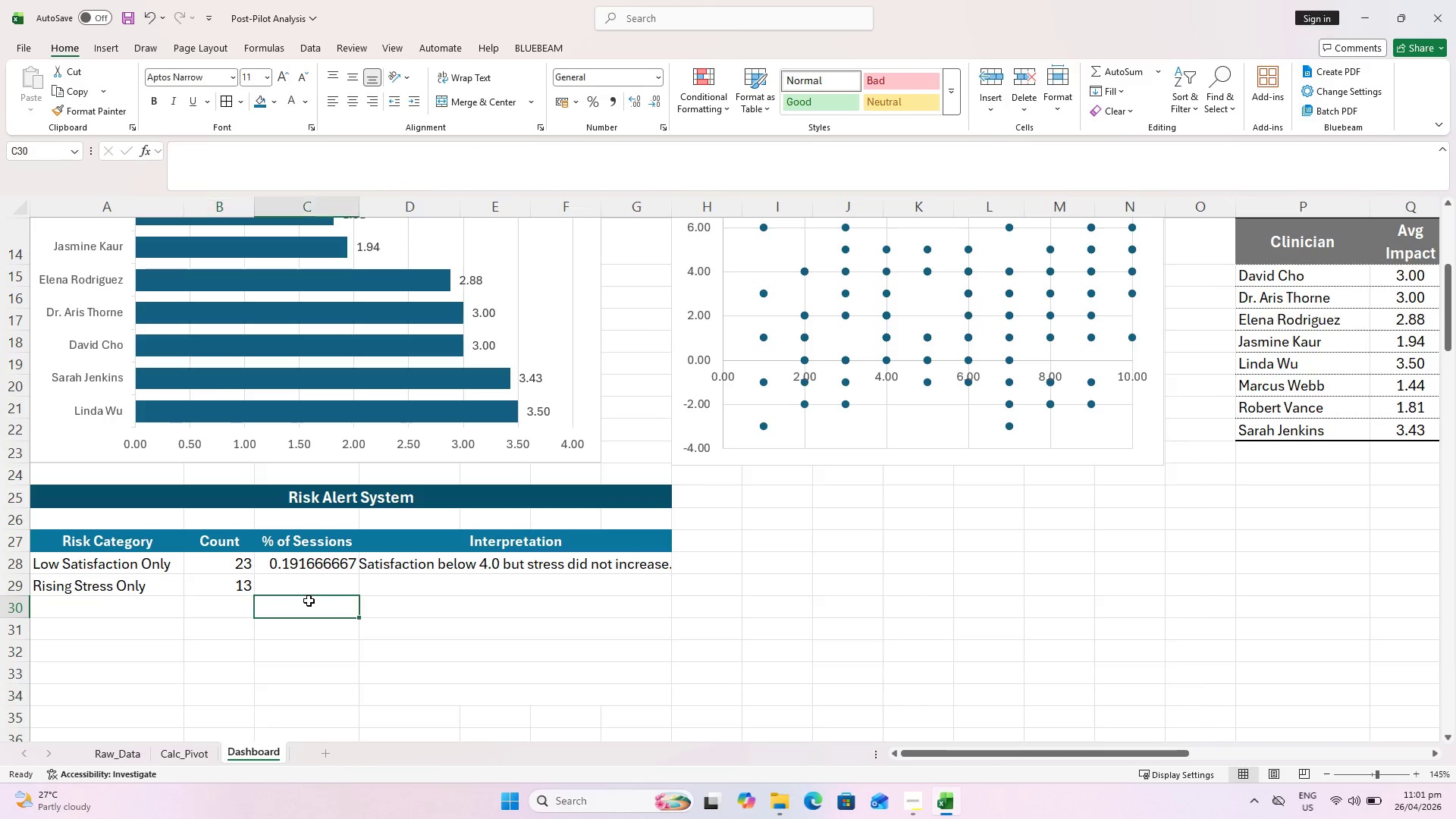 
double_click([310, 582])
 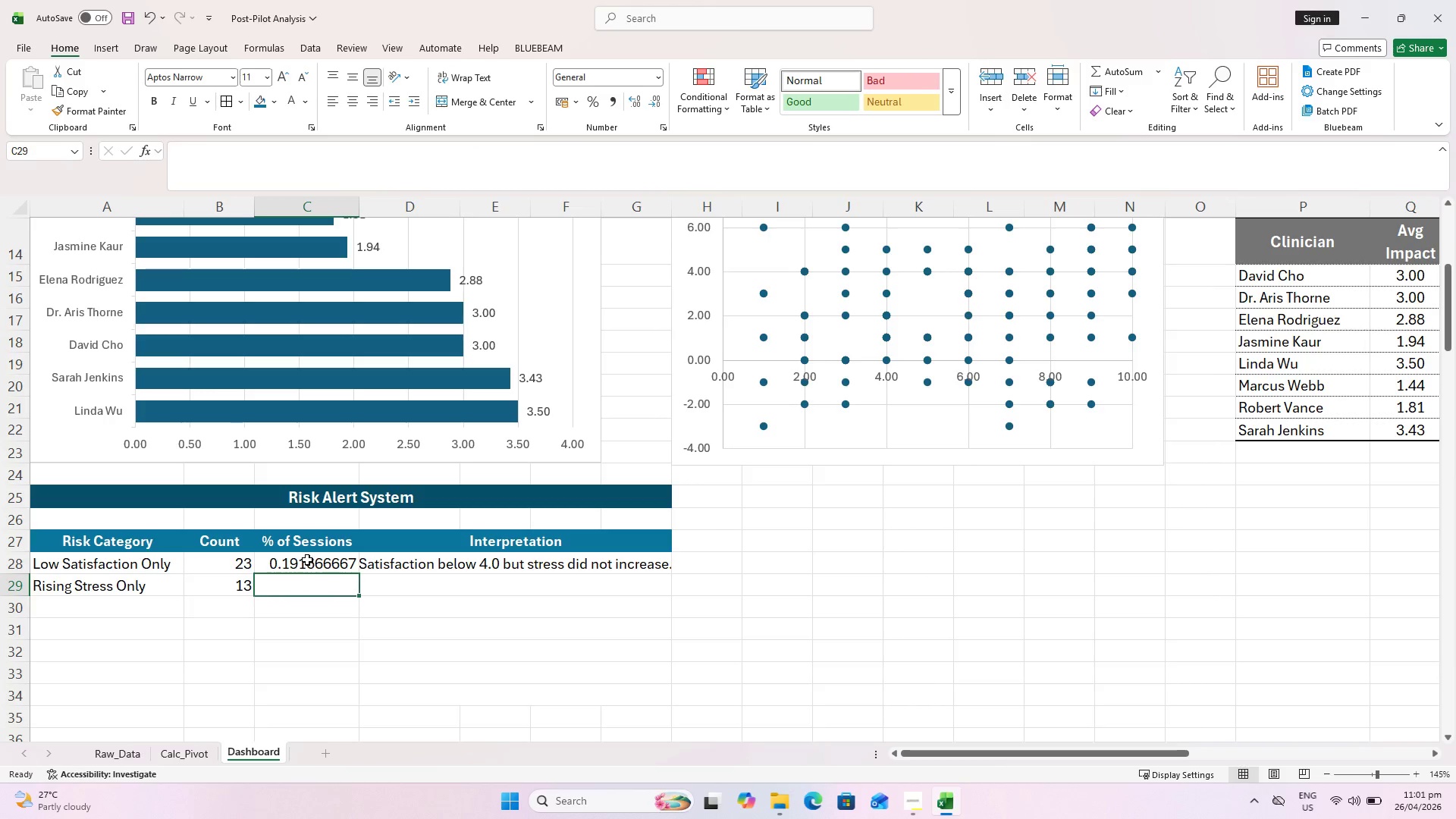 
triple_click([307, 560])
 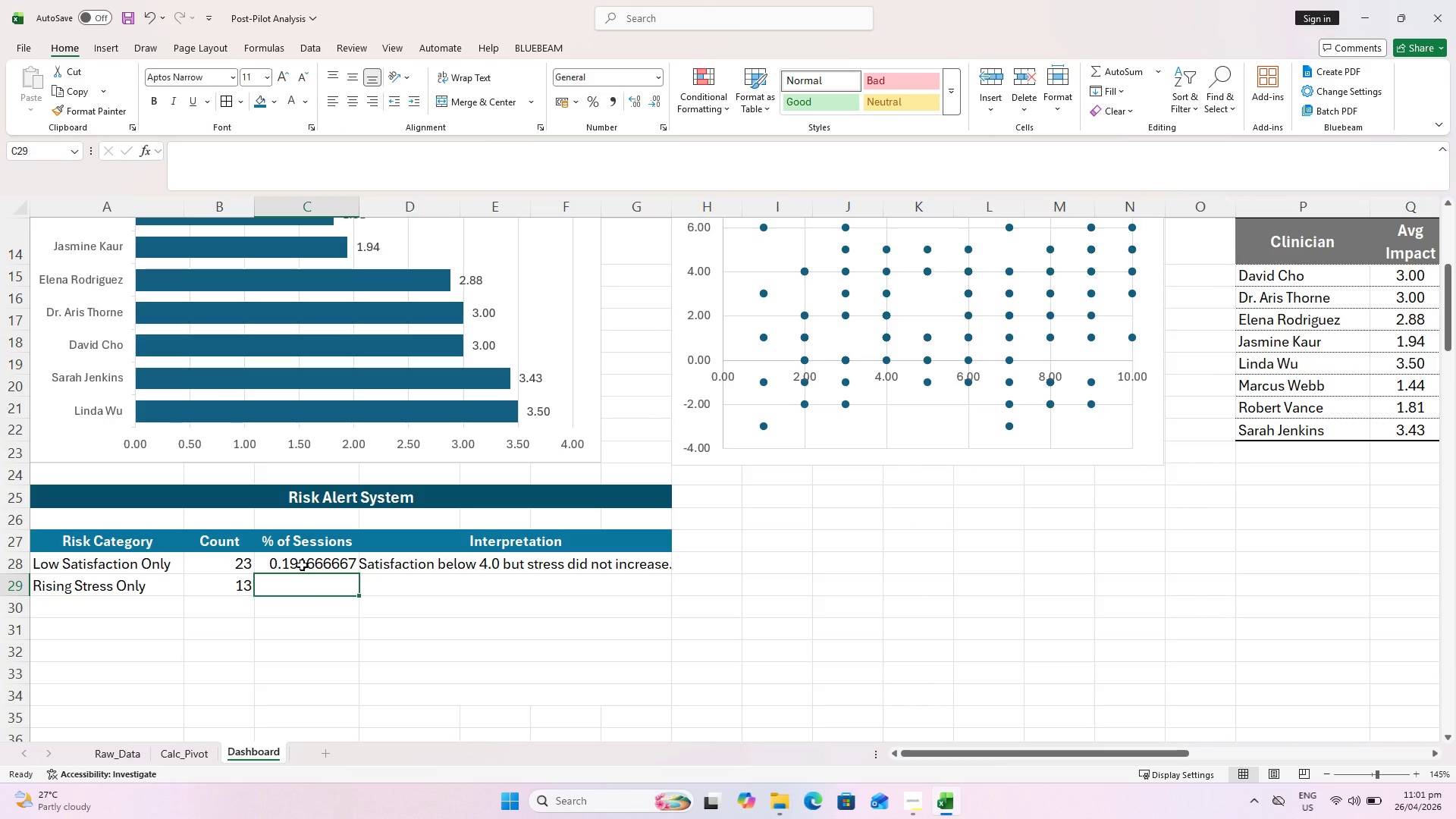 
type(=IFERROR()
 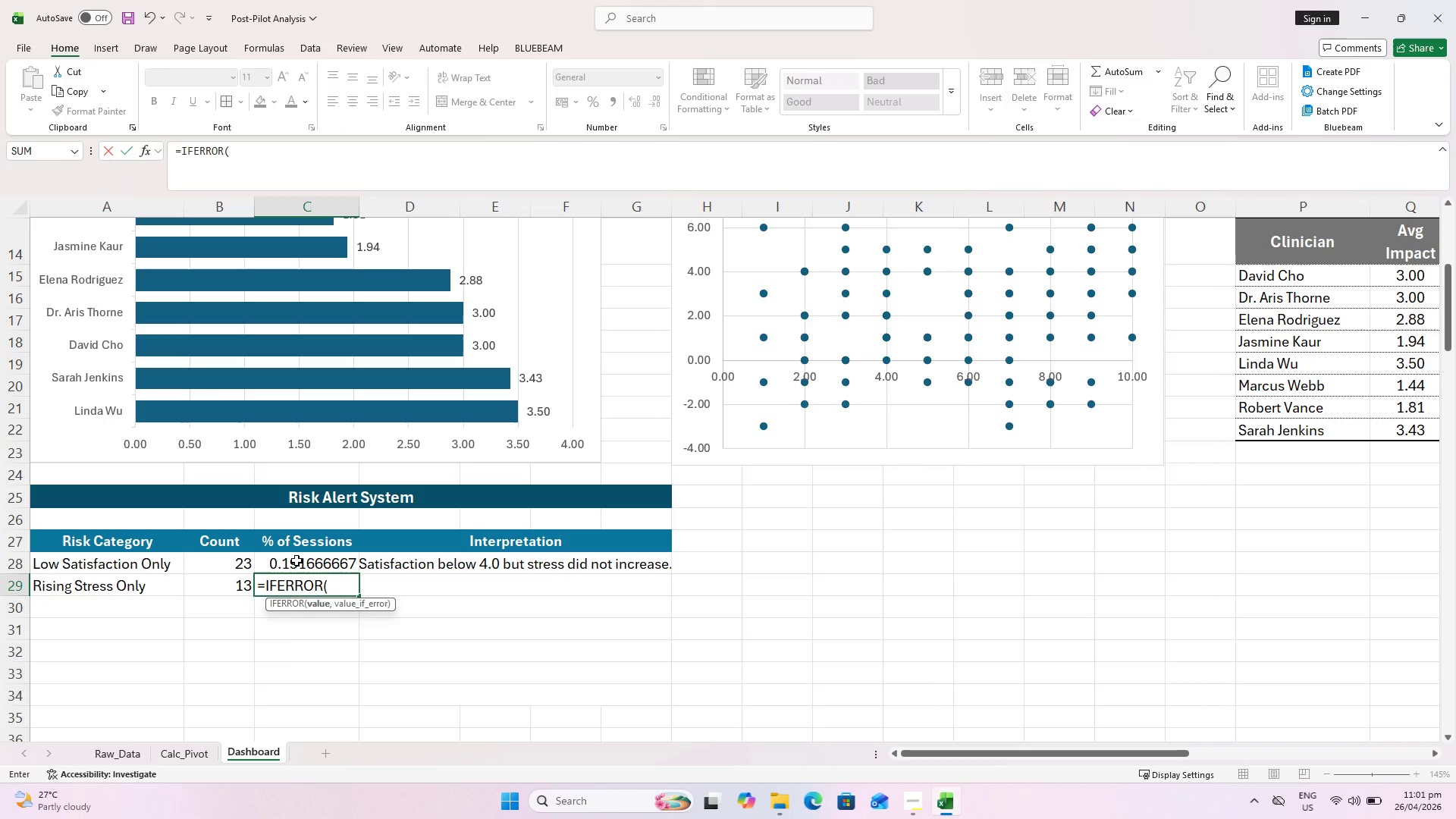 
left_click([239, 590])
 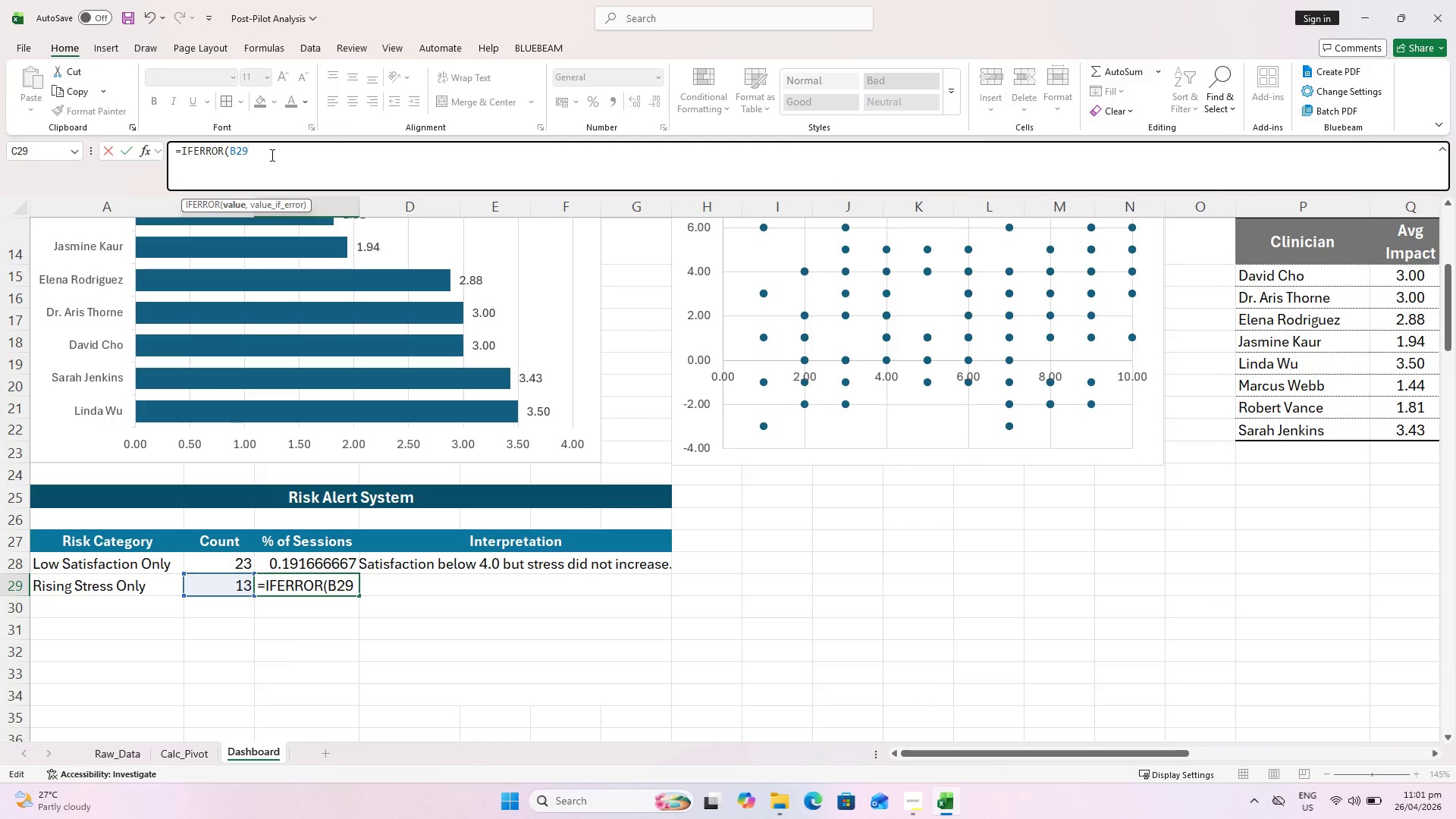 
key(Slash)
 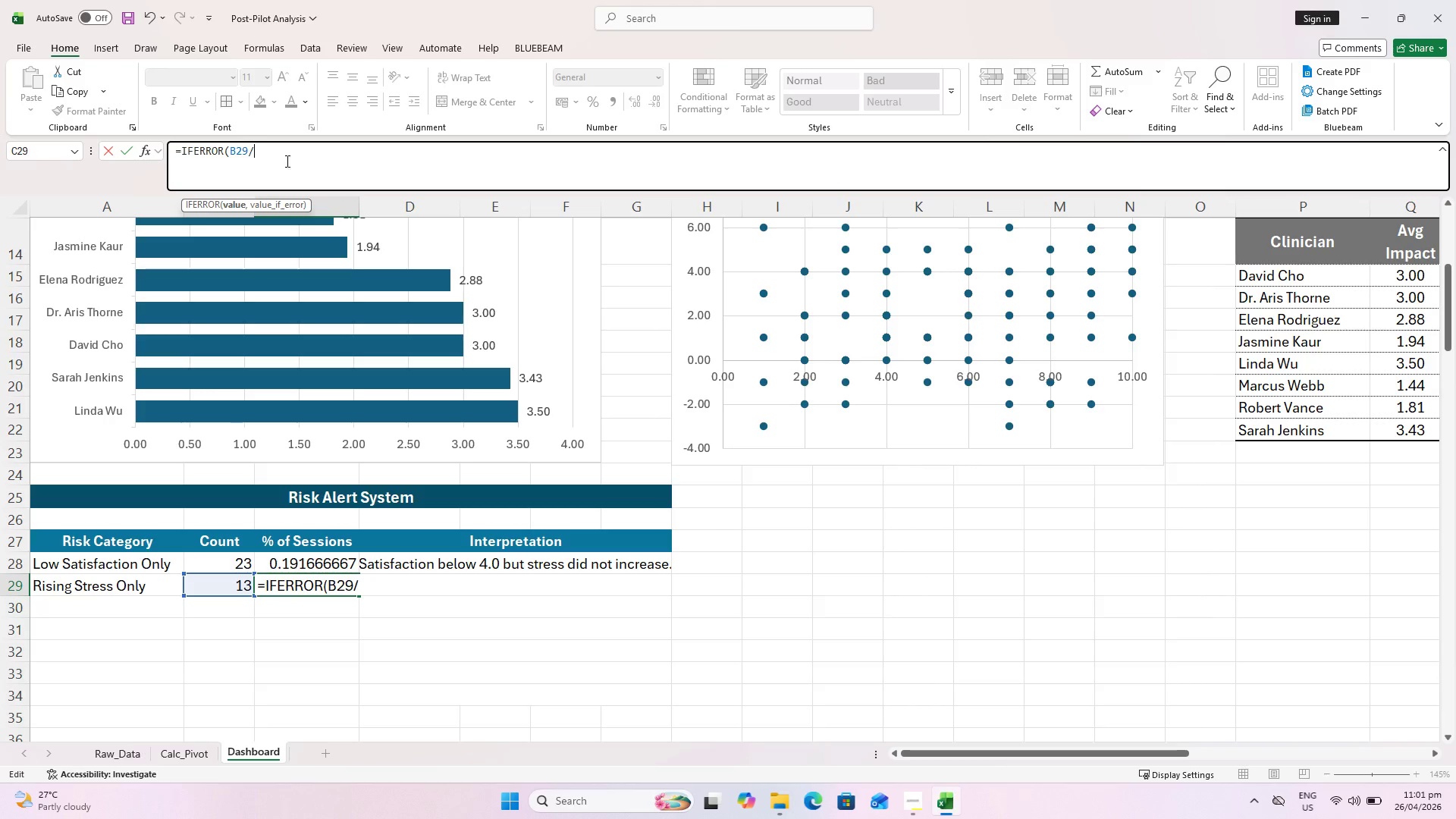 
scroll: coordinate [337, 214], scroll_direction: up, amount: 9.0
 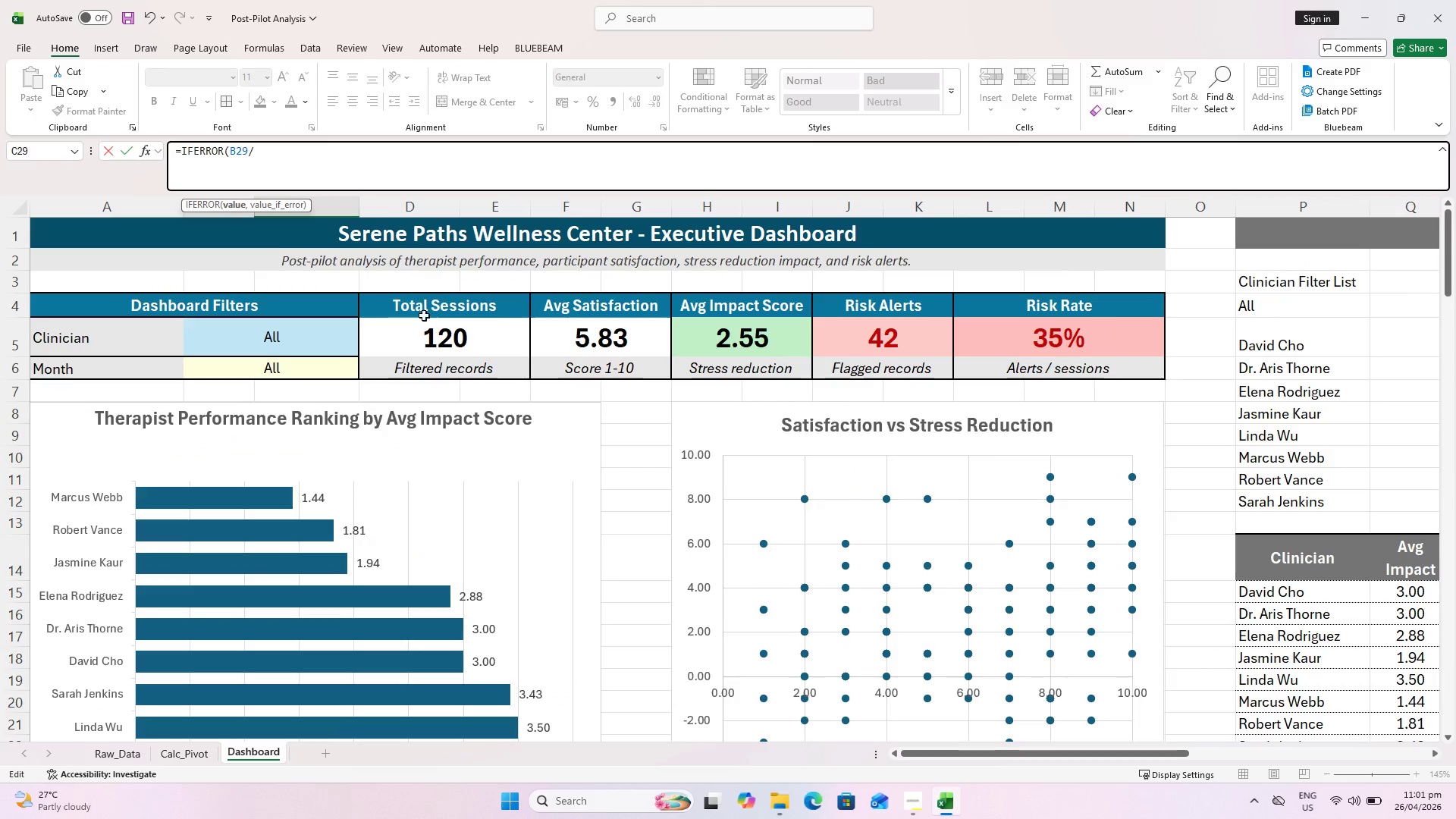 
left_click_drag(start_coordinate=[431, 335], to_coordinate=[431, 339])
 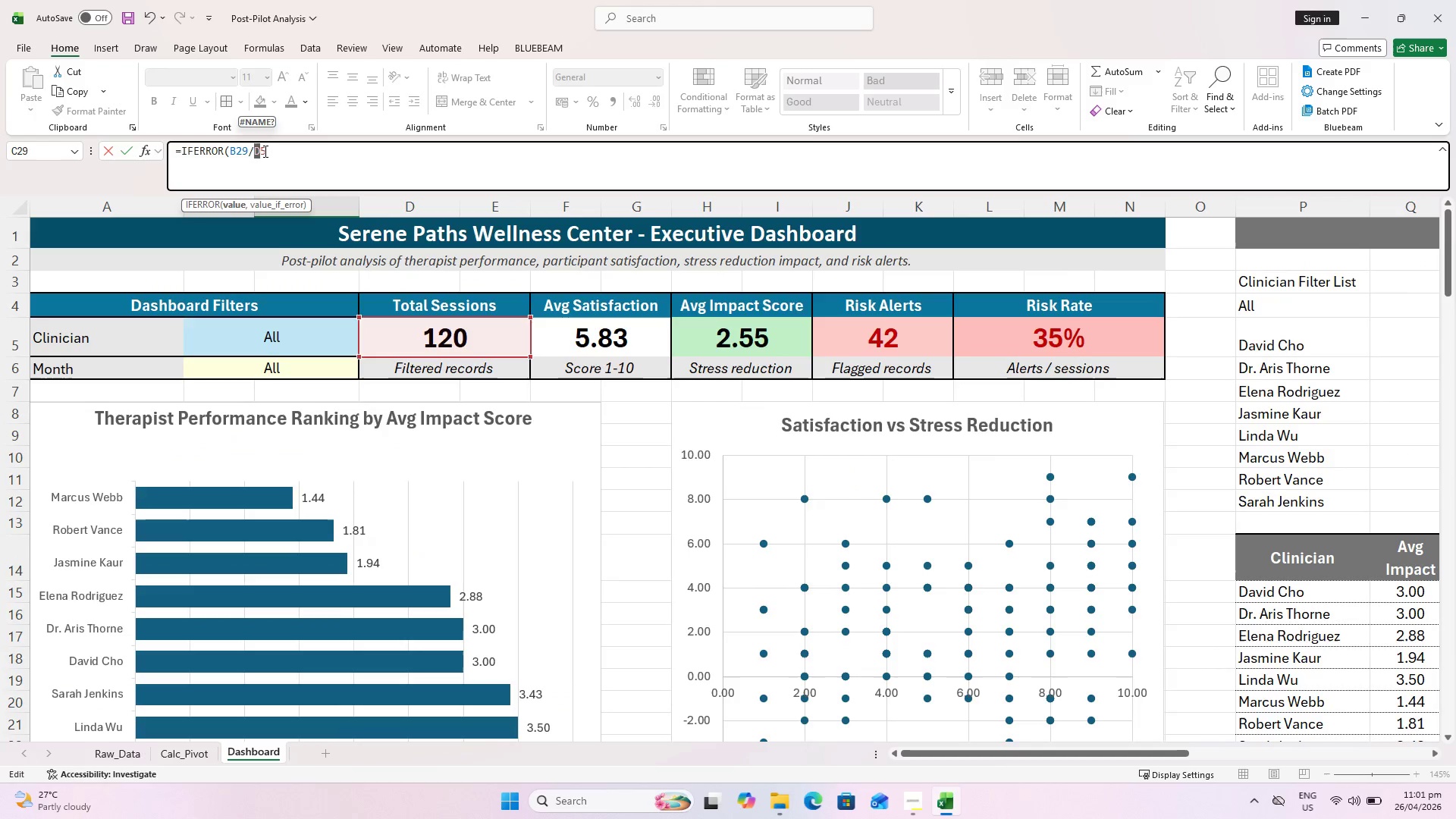 
key(F4)
 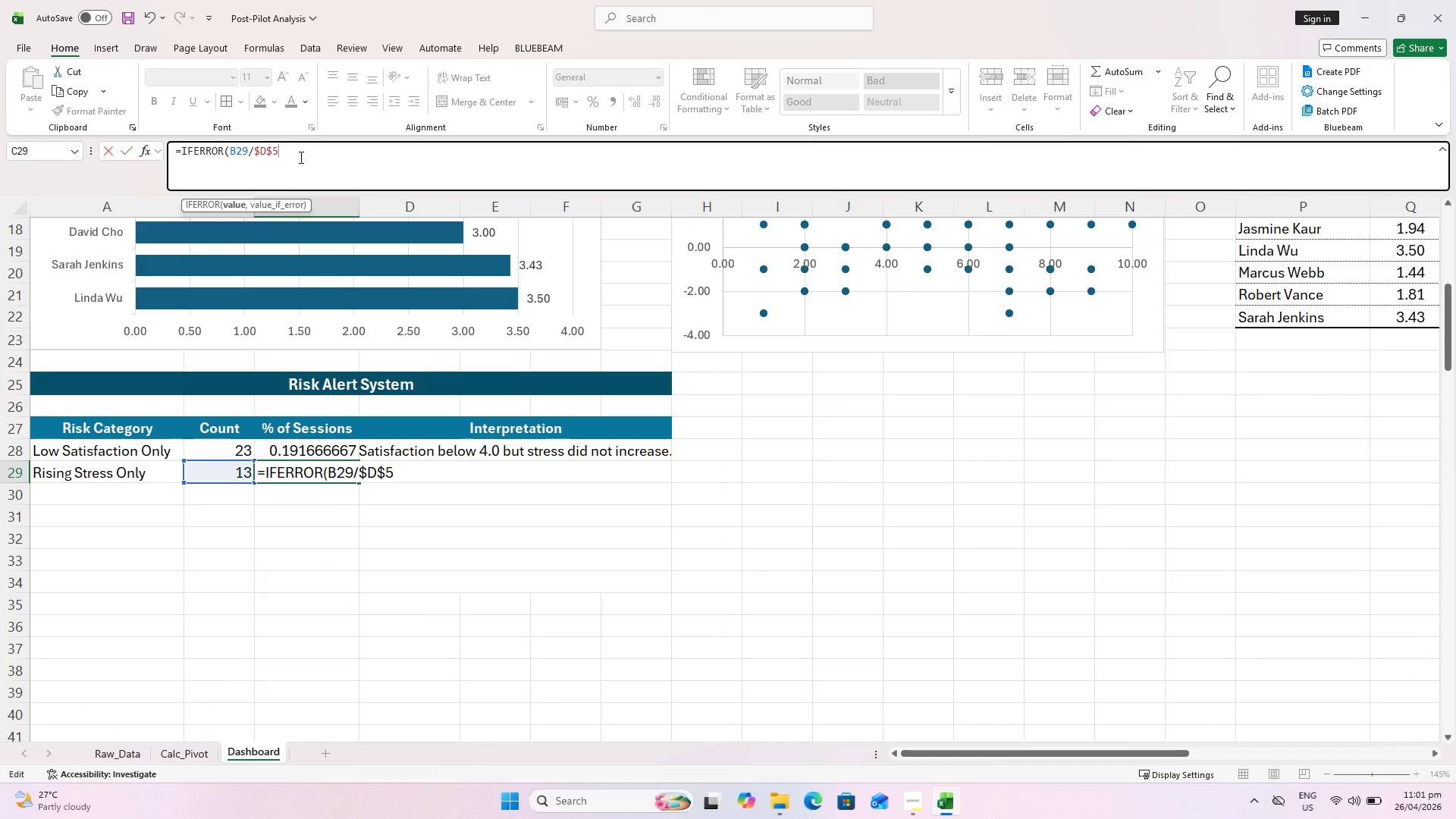 
key(Comma)
 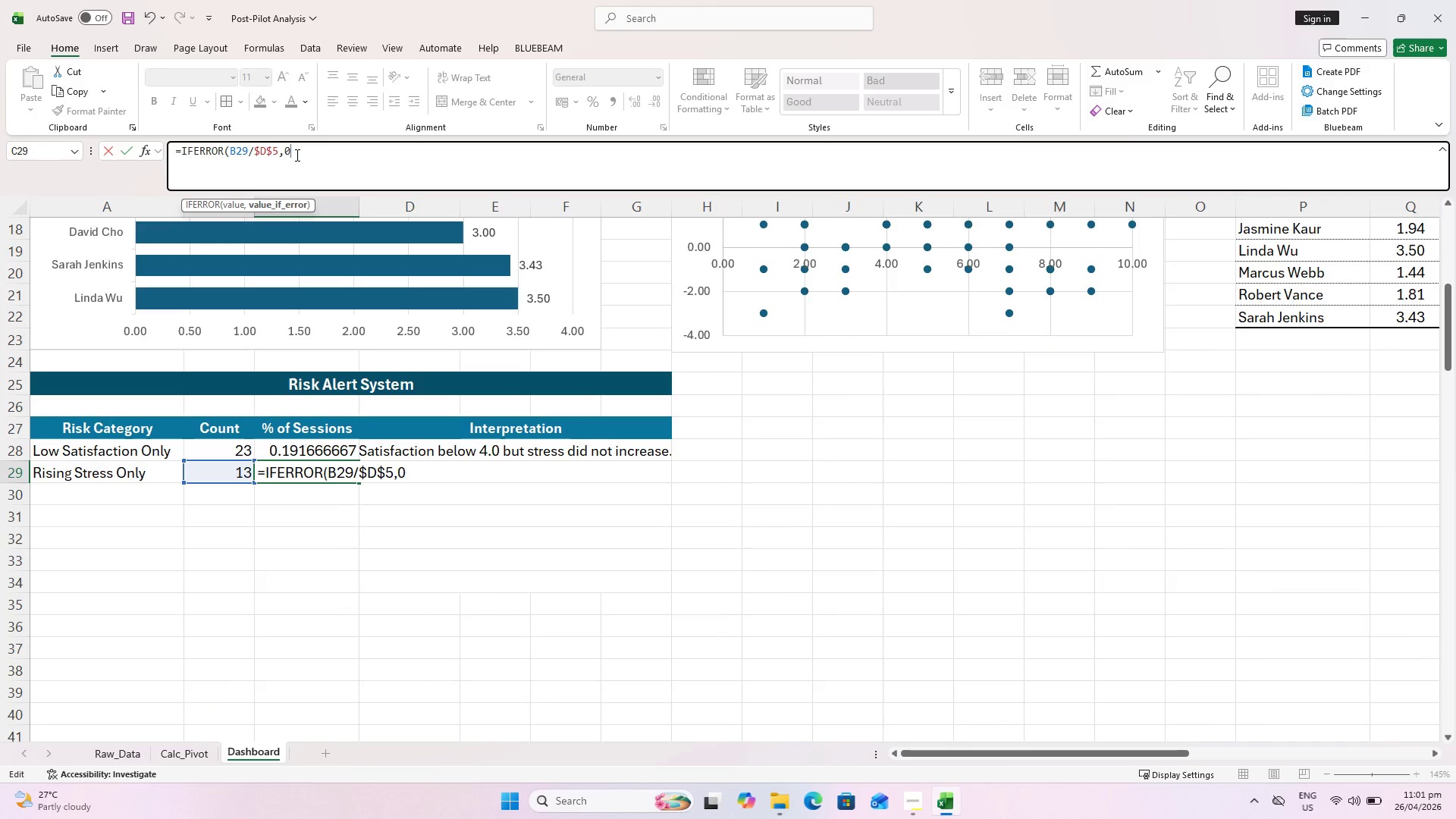 
key(0)
 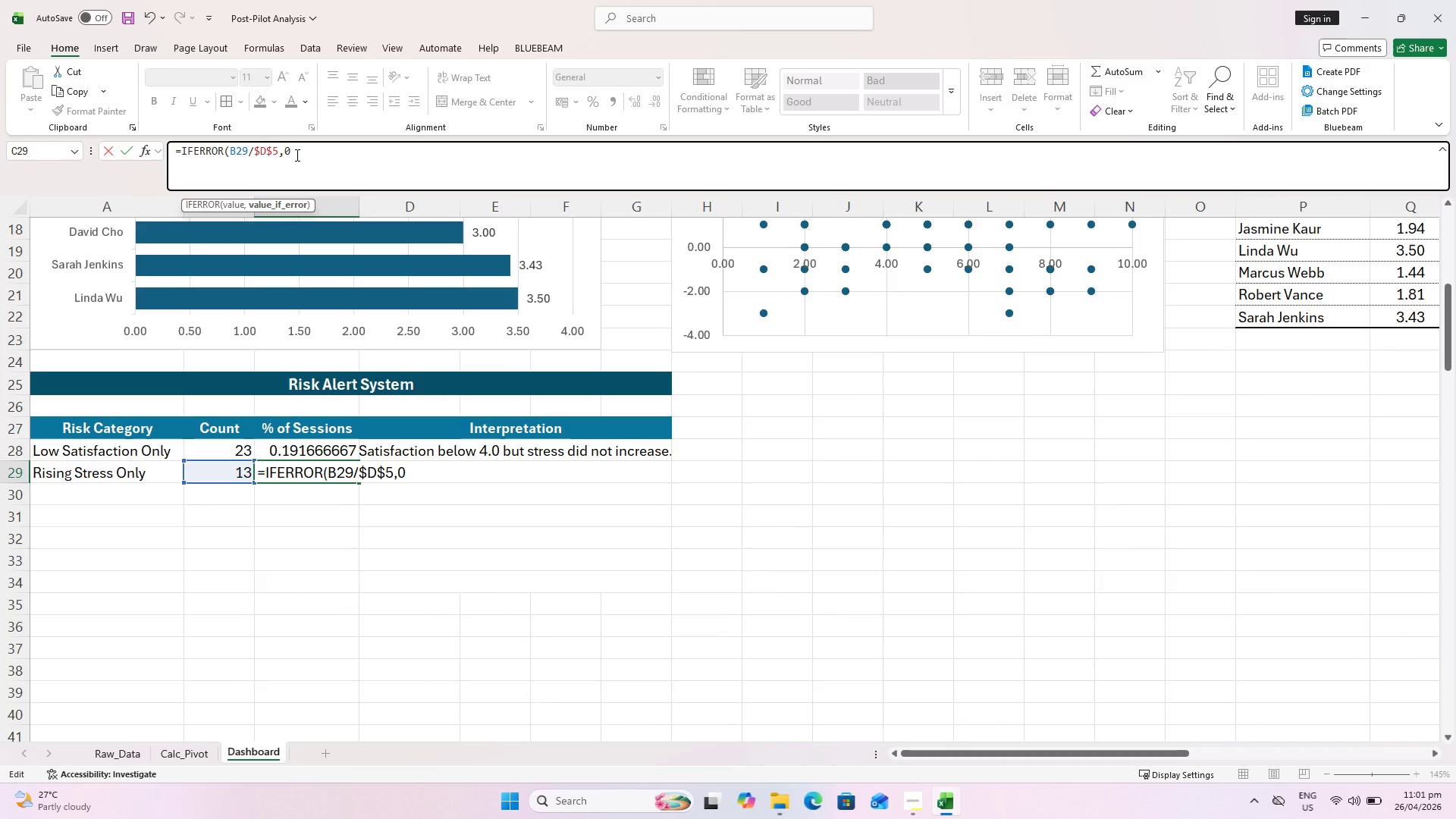 
key(Shift+ShiftLeft)
 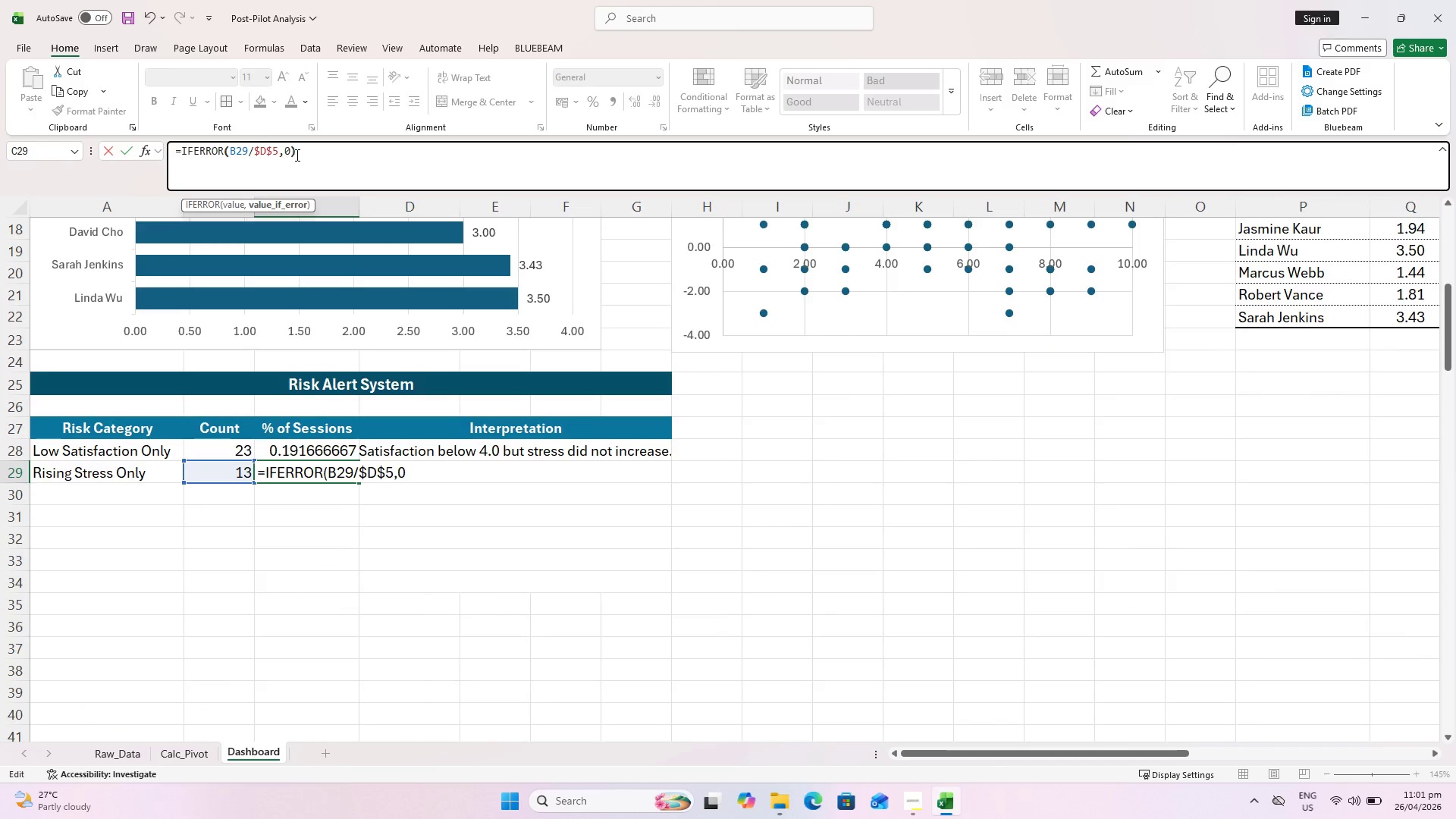 
key(Shift+0)
 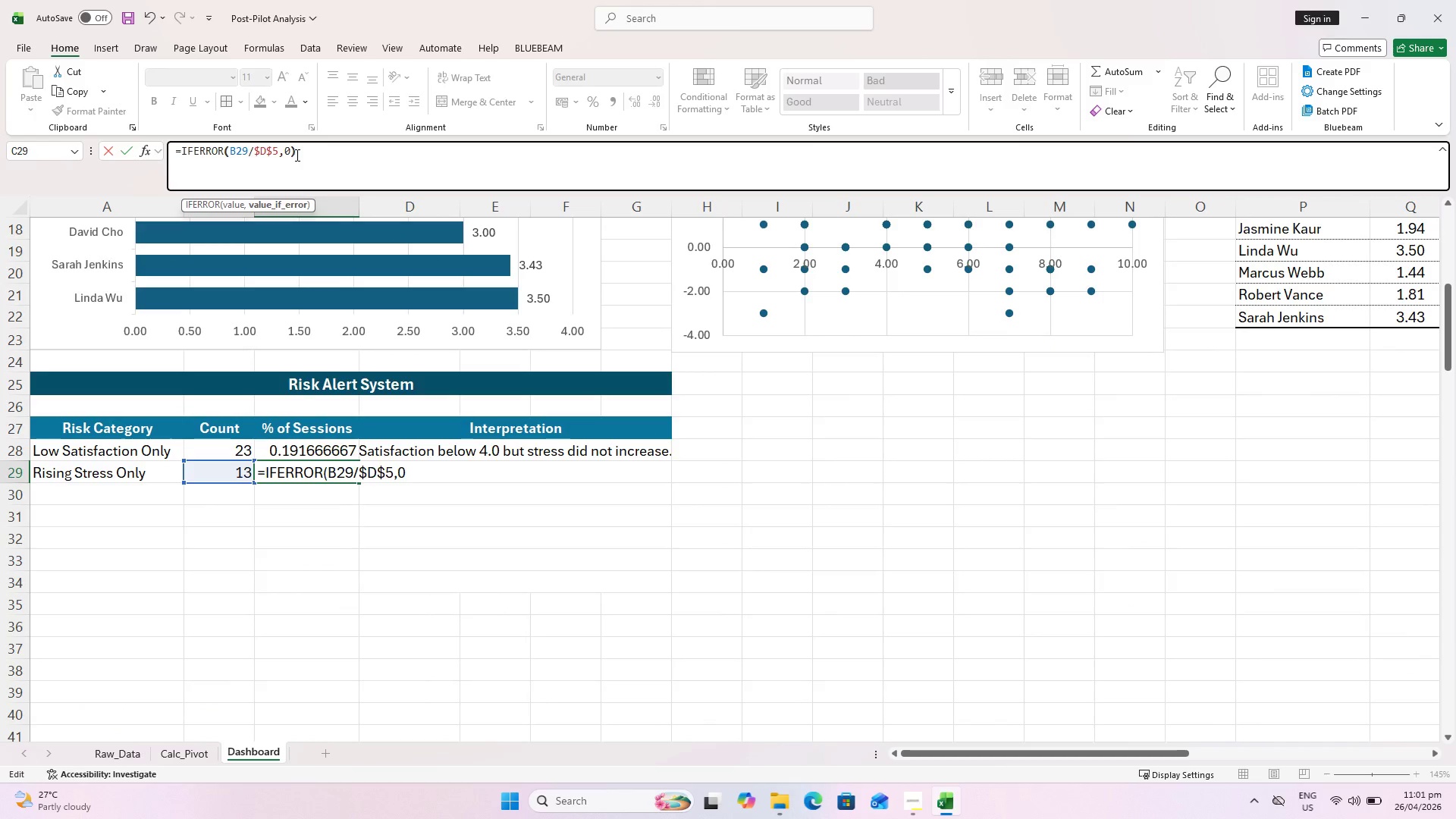 
key(Enter)
 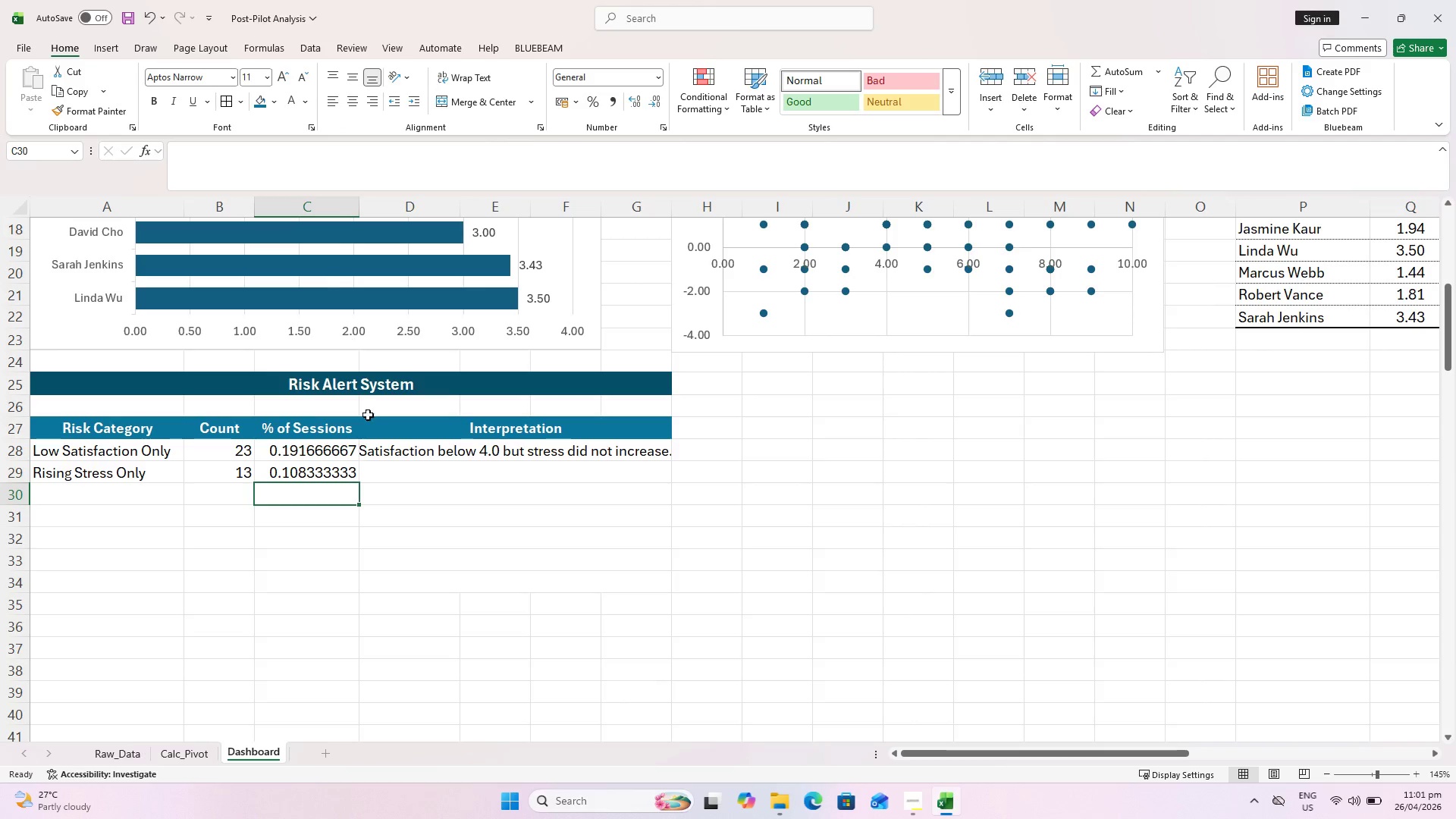 
left_click([406, 472])
 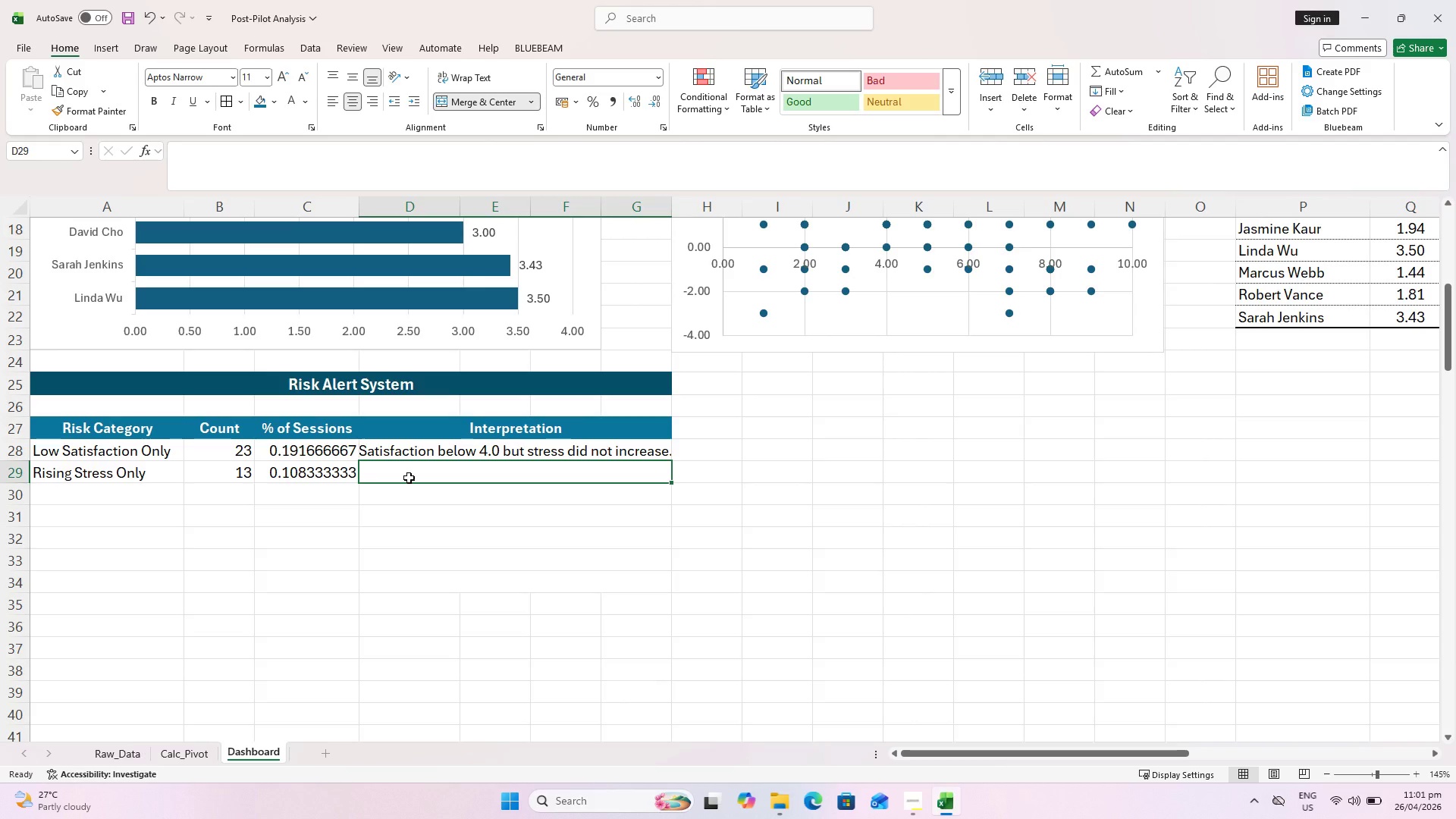 
type(s)
key(Backspace)
type(Stress)
key(Backspace)
type(Stress increased afte r sessiomn)
key(Backspace)
key(Backspace)
type(n )
key(Backspace)
type(, but satisdf)
key(Backspace)
type(fa)
key(Backspace)
key(Backspace)
type(action was not below 40)
key(Backspace)
type(.0.)
 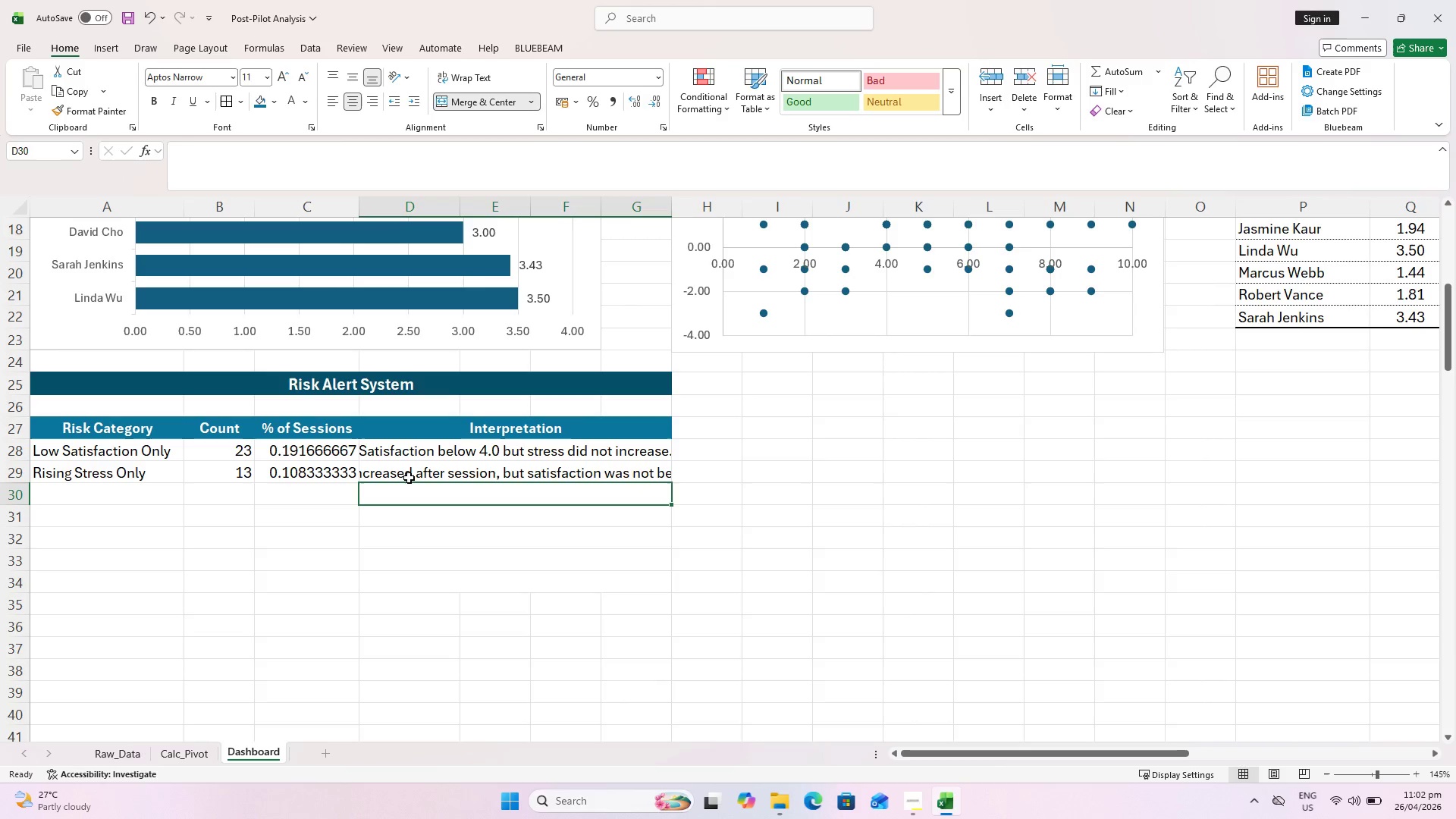 
 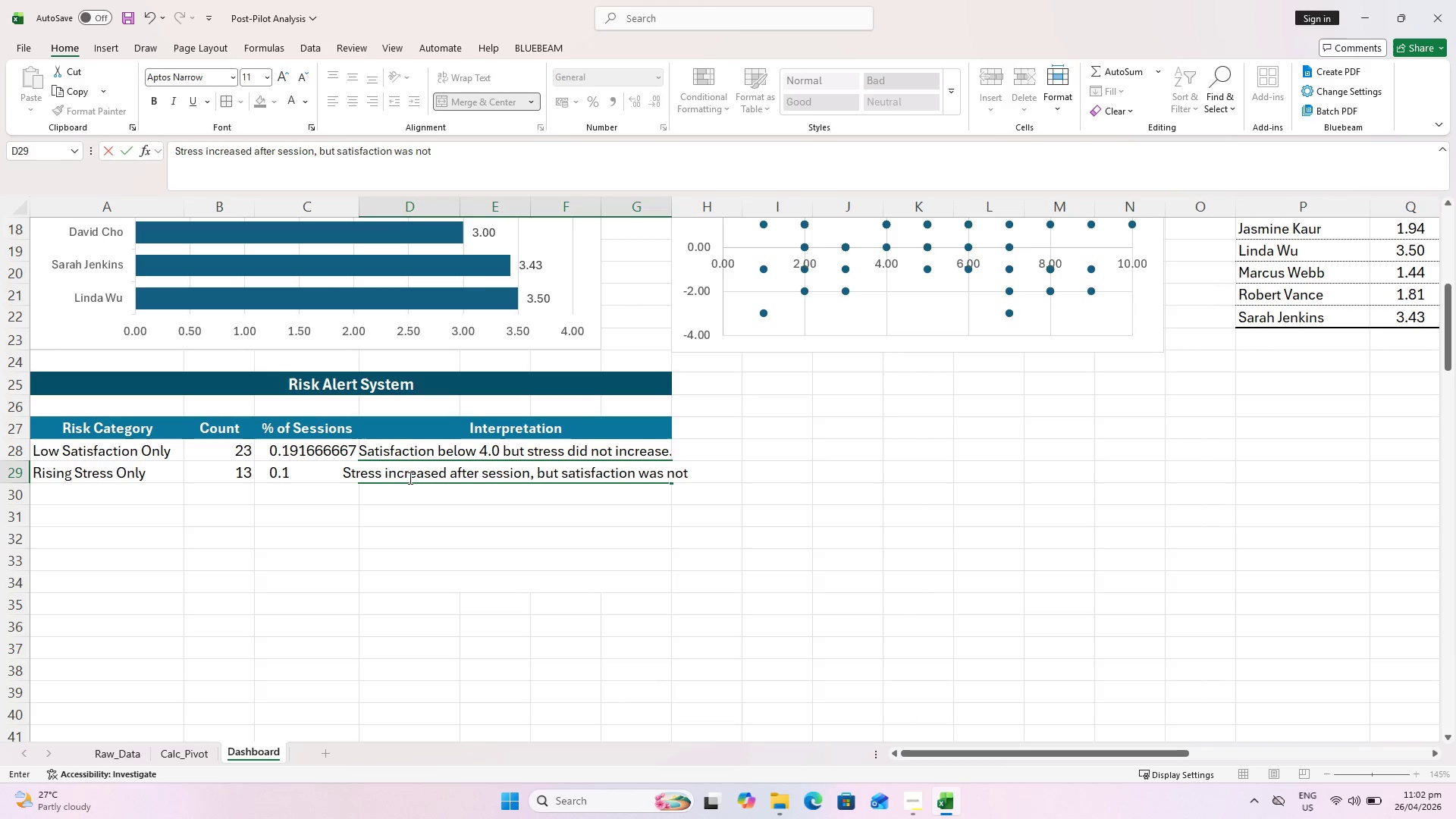 
key(Enter)
 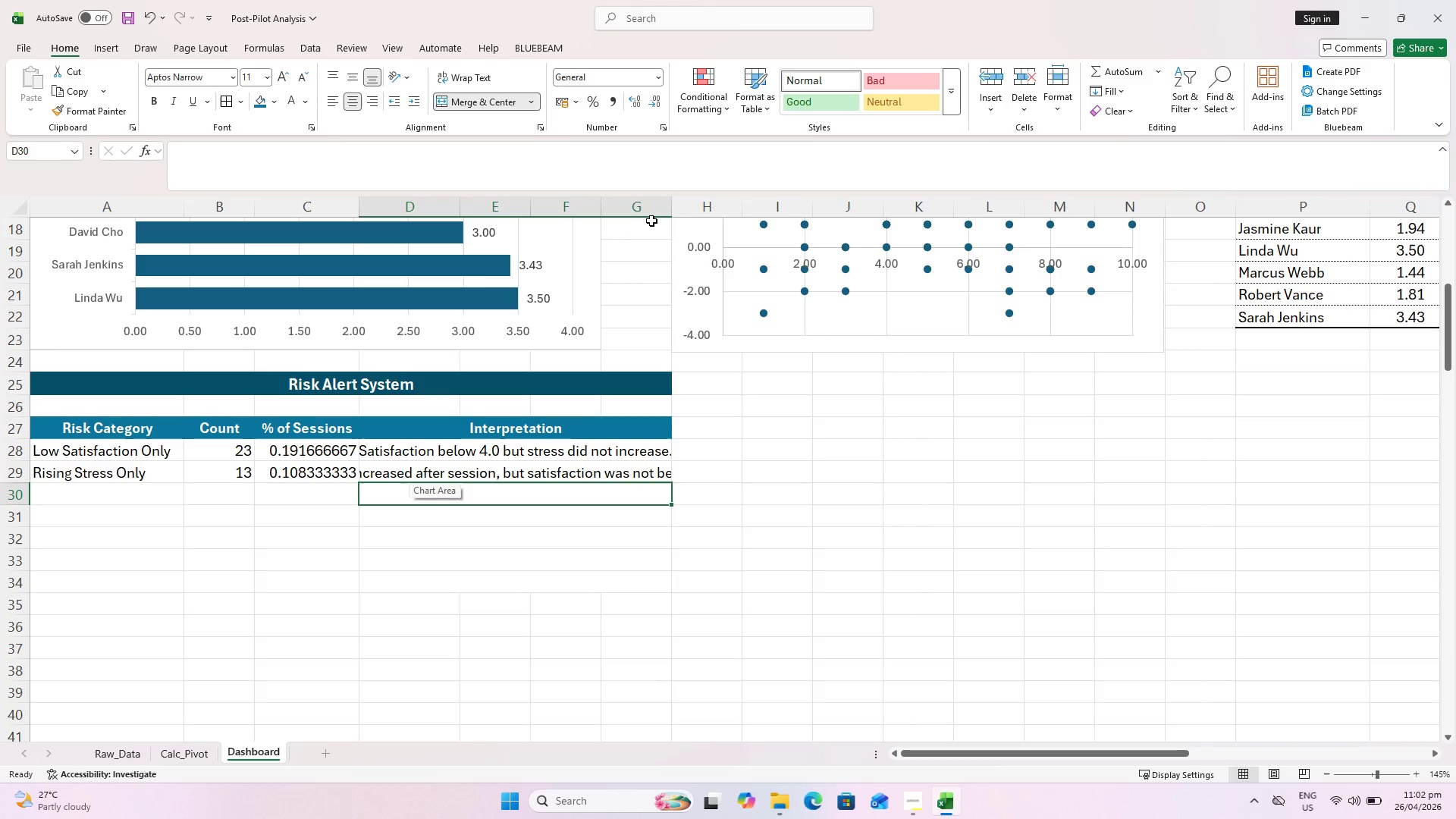 
left_click_drag(start_coordinate=[669, 200], to_coordinate=[676, 199])
 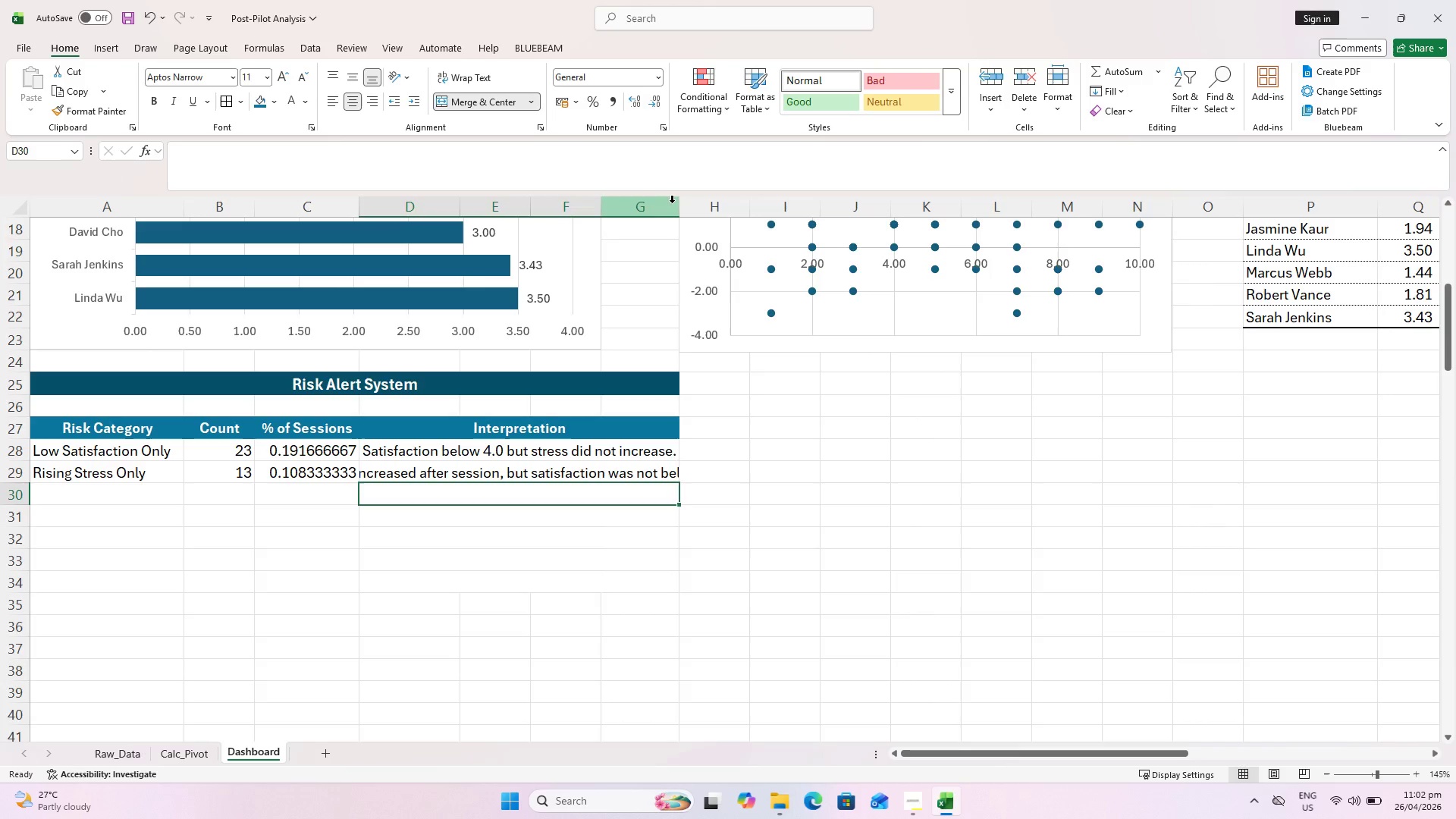 
left_click_drag(start_coordinate=[672, 202], to_coordinate=[676, 202])
 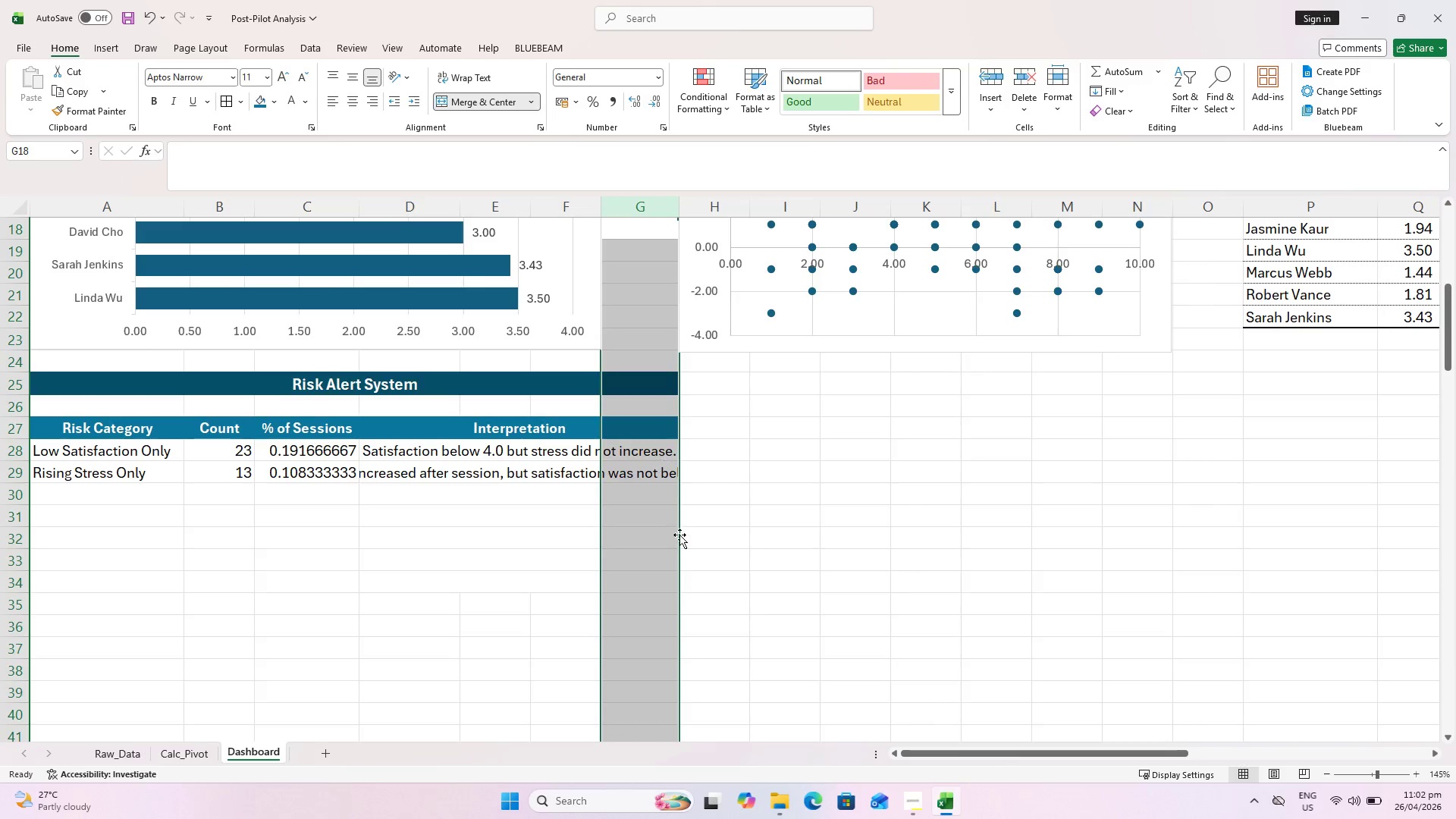 
scroll: coordinate [682, 482], scroll_direction: up, amount: 8.0
 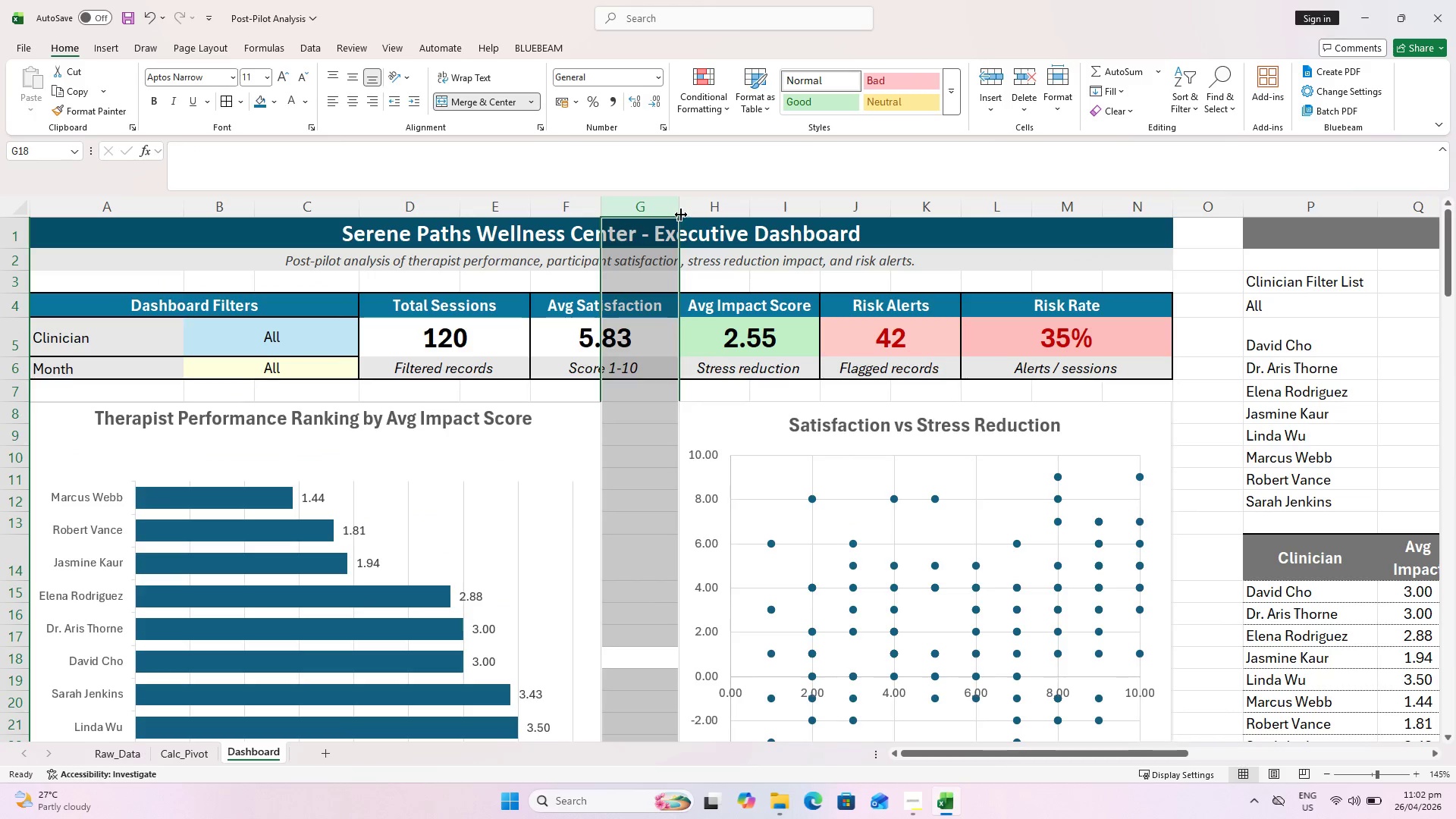 
scroll: coordinate [676, 215], scroll_direction: down, amount: 6.0
 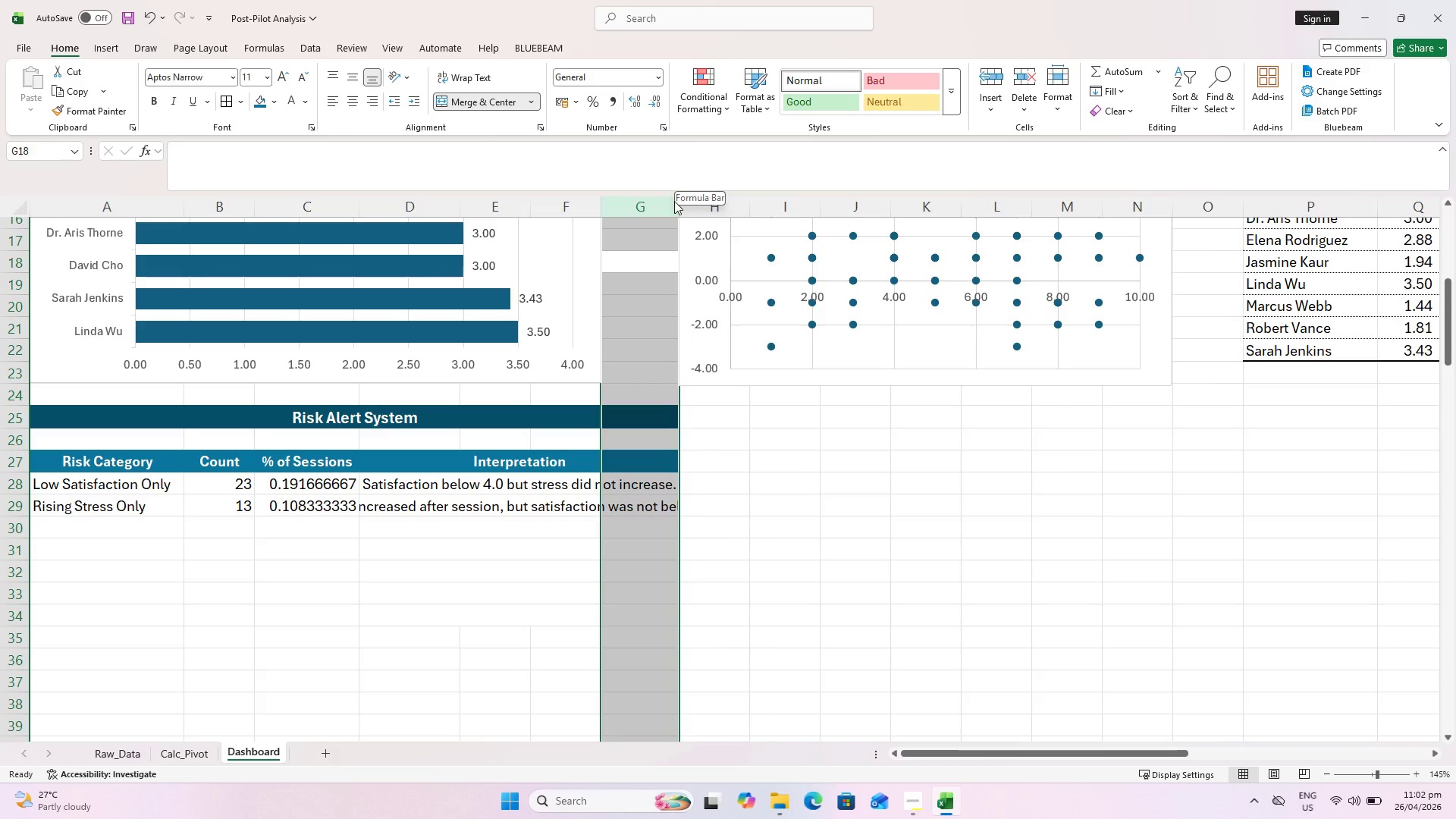 
left_click_drag(start_coordinate=[676, 207], to_coordinate=[697, 214])
 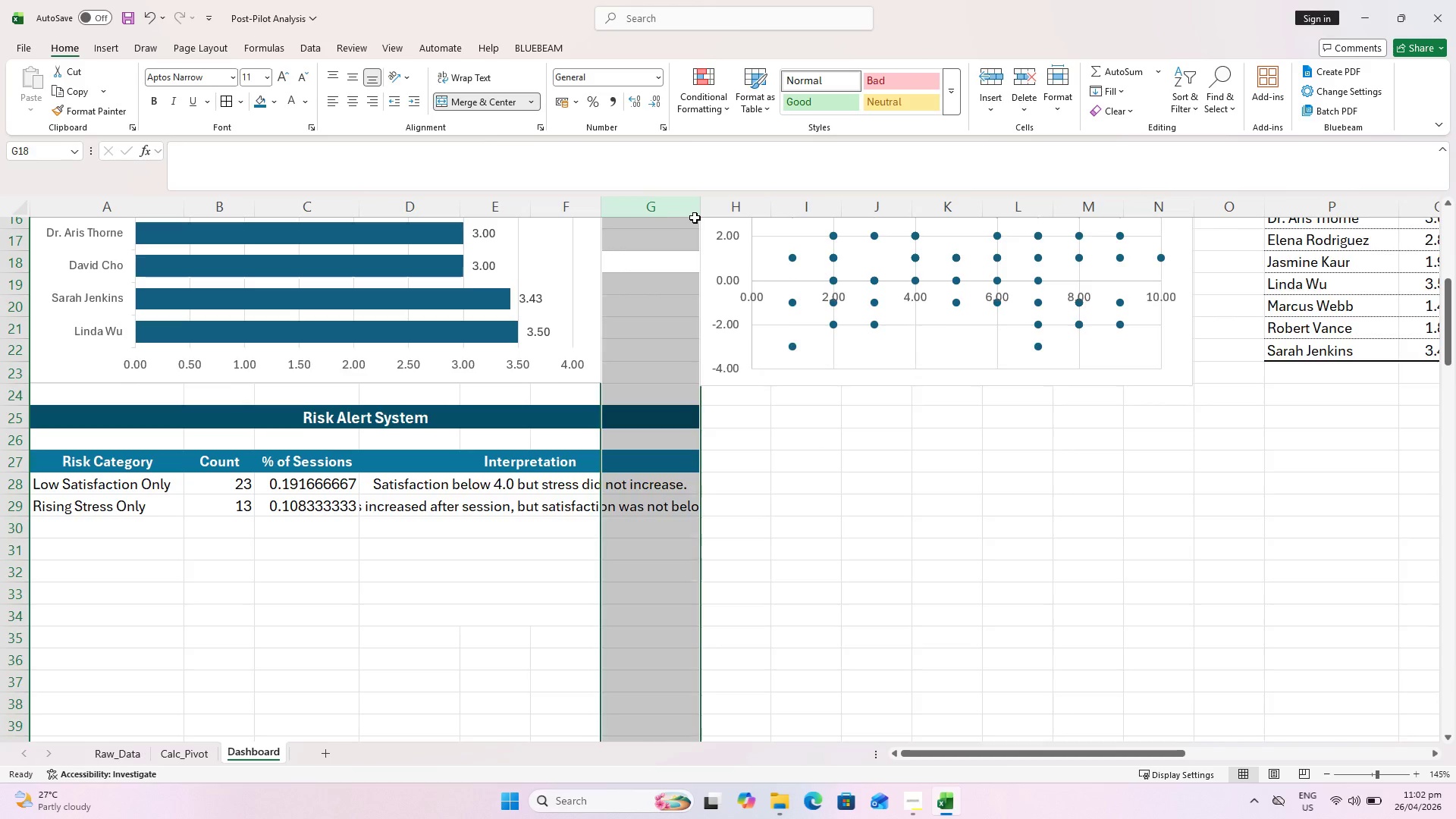 
left_click_drag(start_coordinate=[695, 218], to_coordinate=[708, 221])
 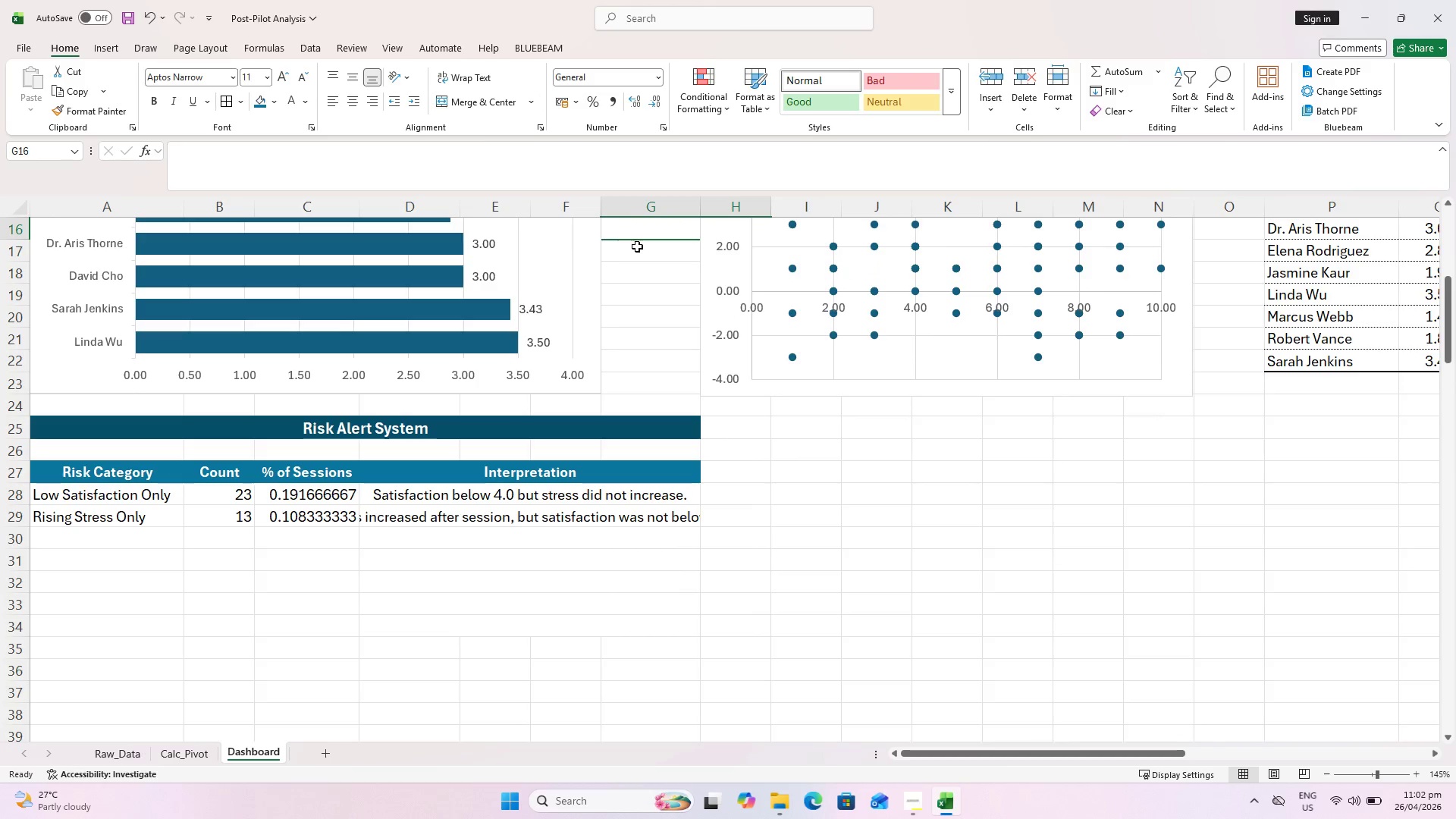 
key(Control+ControlLeft)
 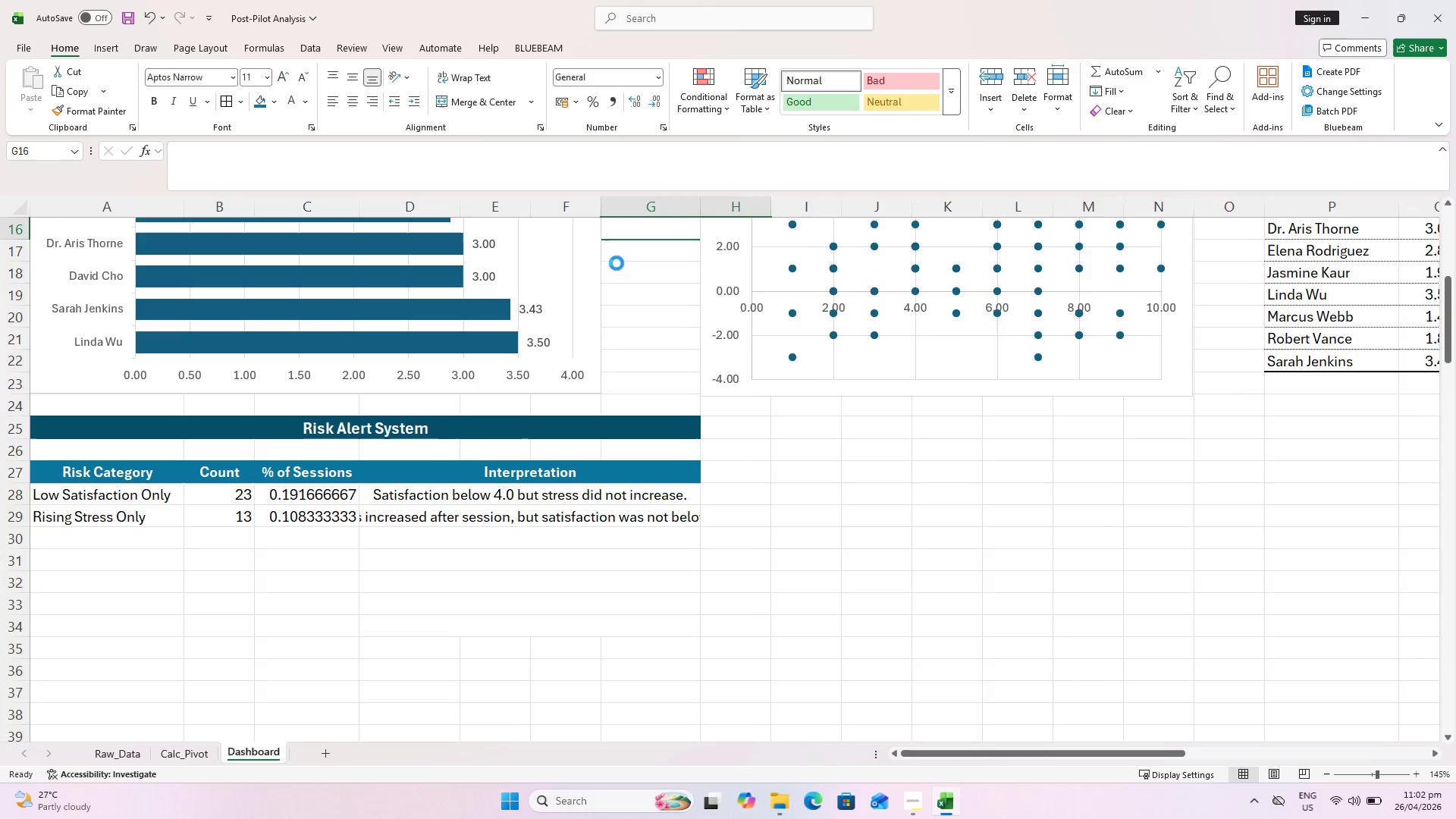 
key(Control+Z)
 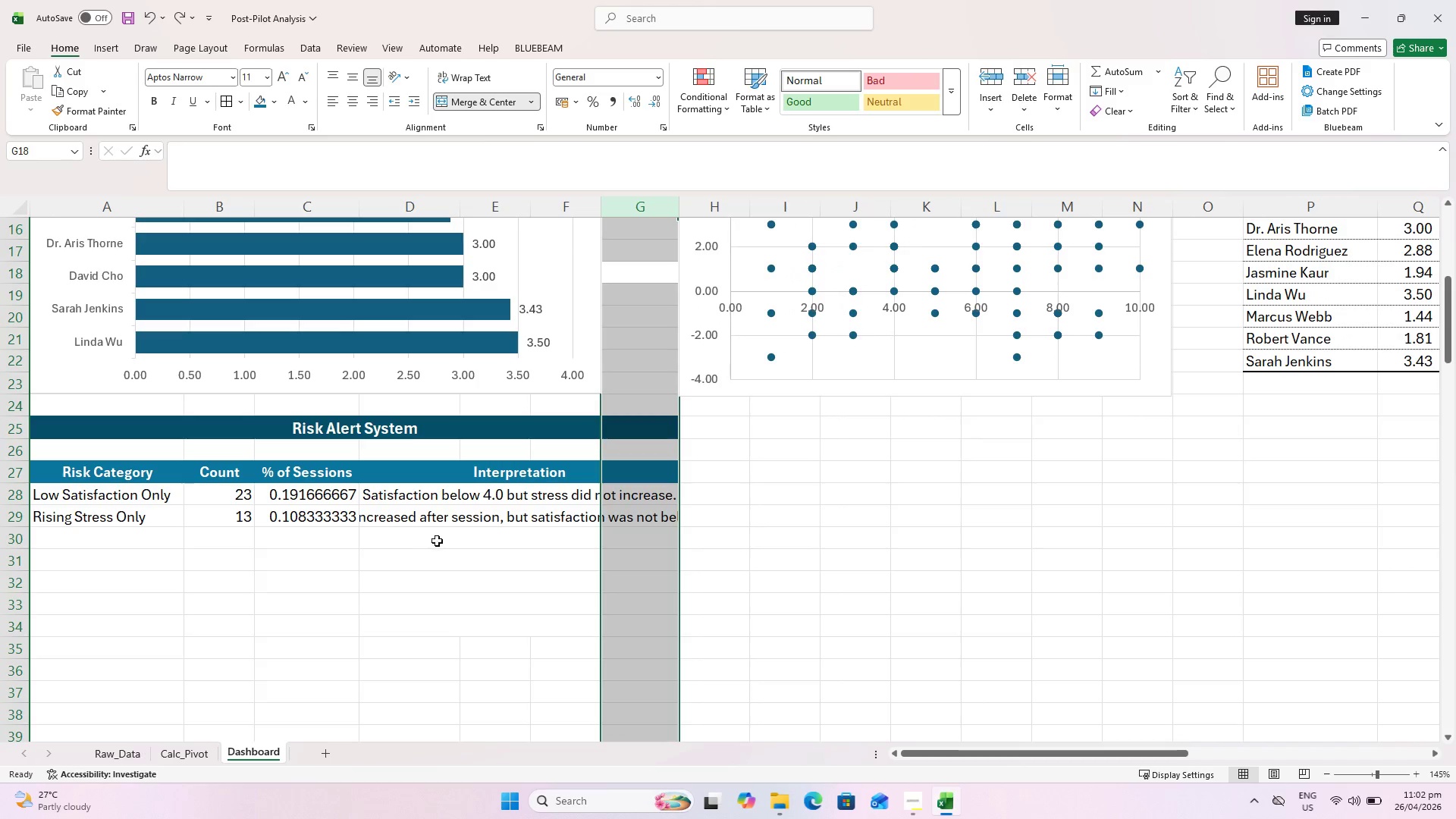 
left_click([436, 522])
 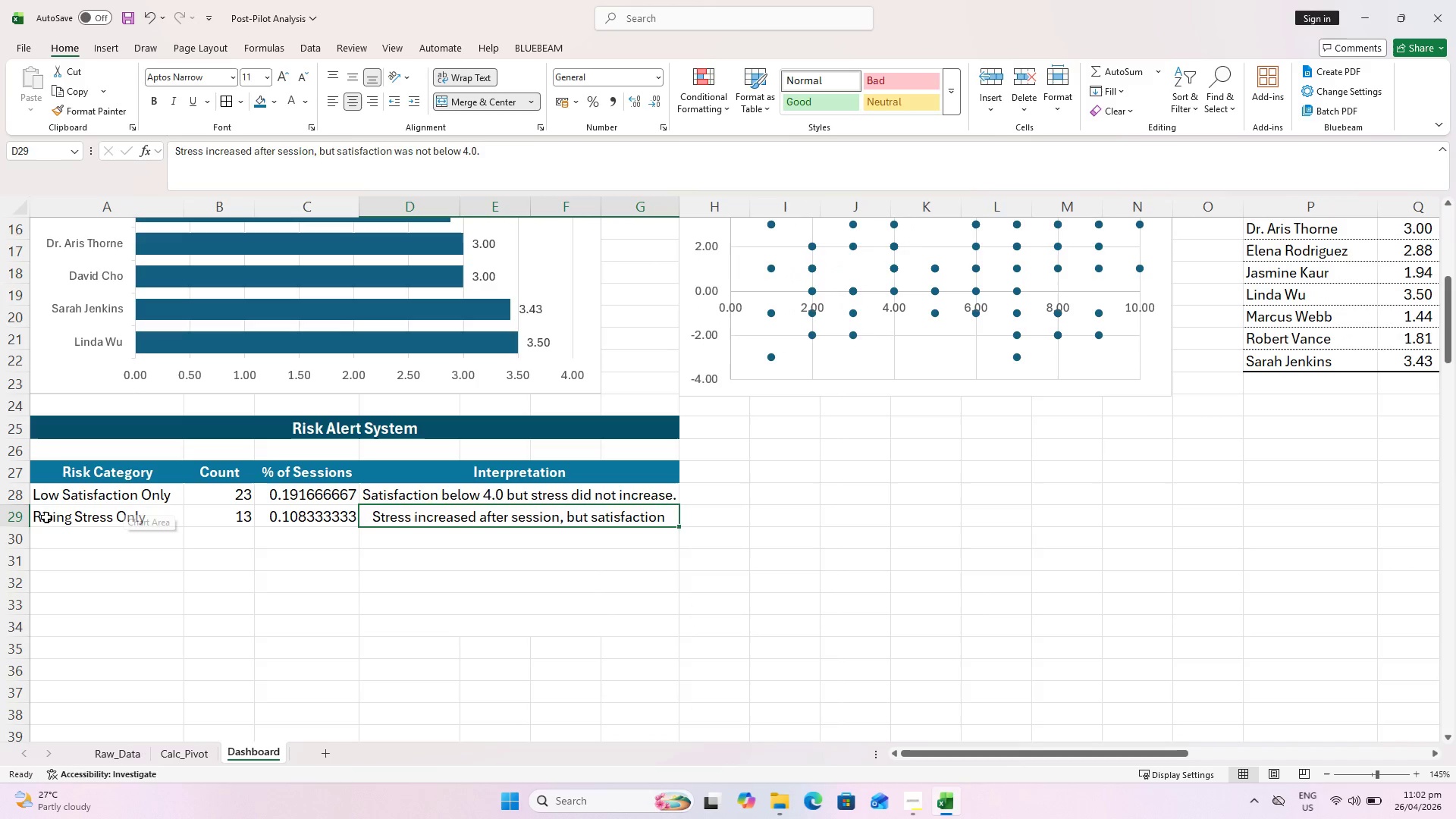 
left_click_drag(start_coordinate=[16, 528], to_coordinate=[14, 545])
 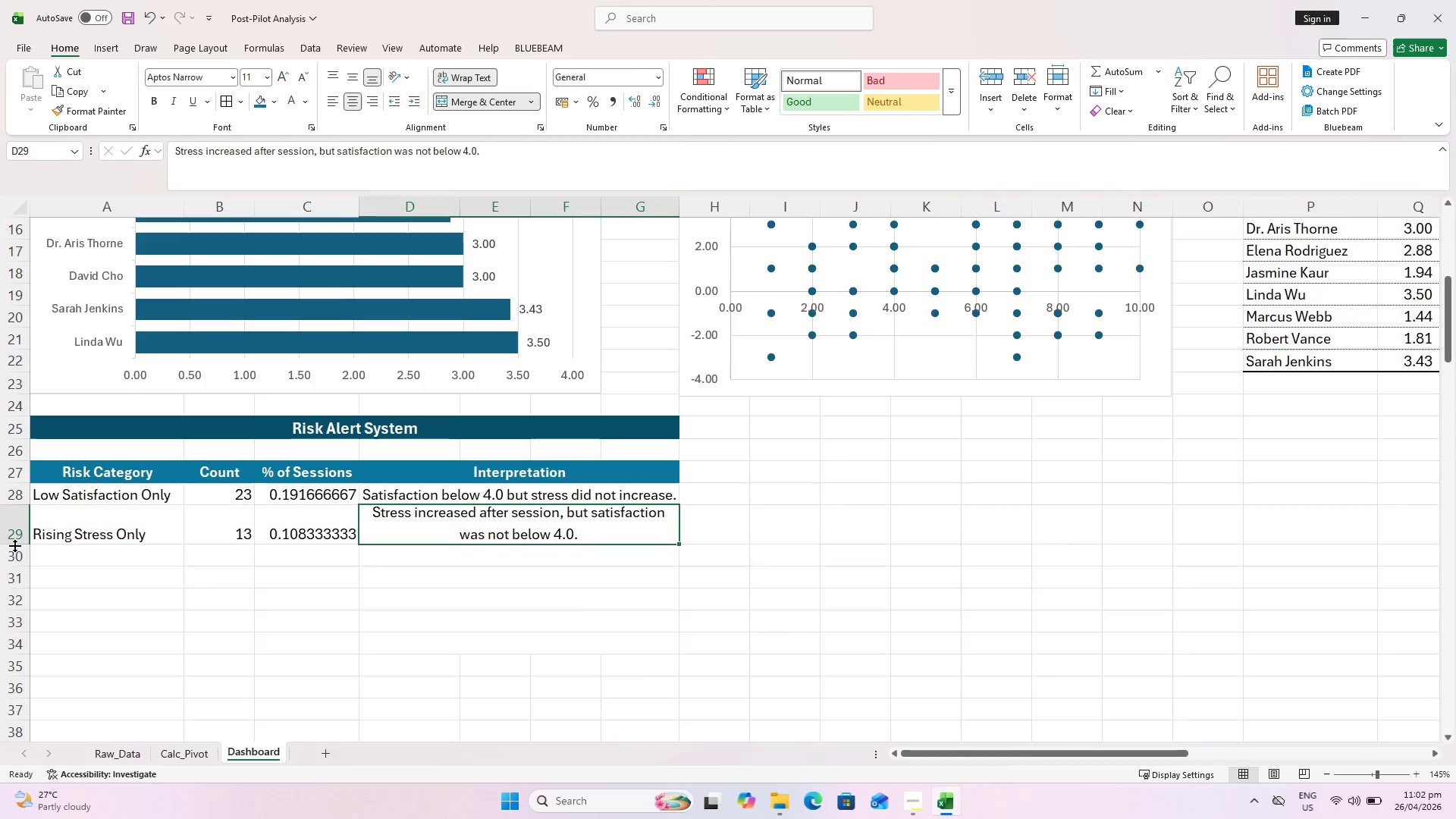 
left_click_drag(start_coordinate=[14, 545], to_coordinate=[17, 550])
 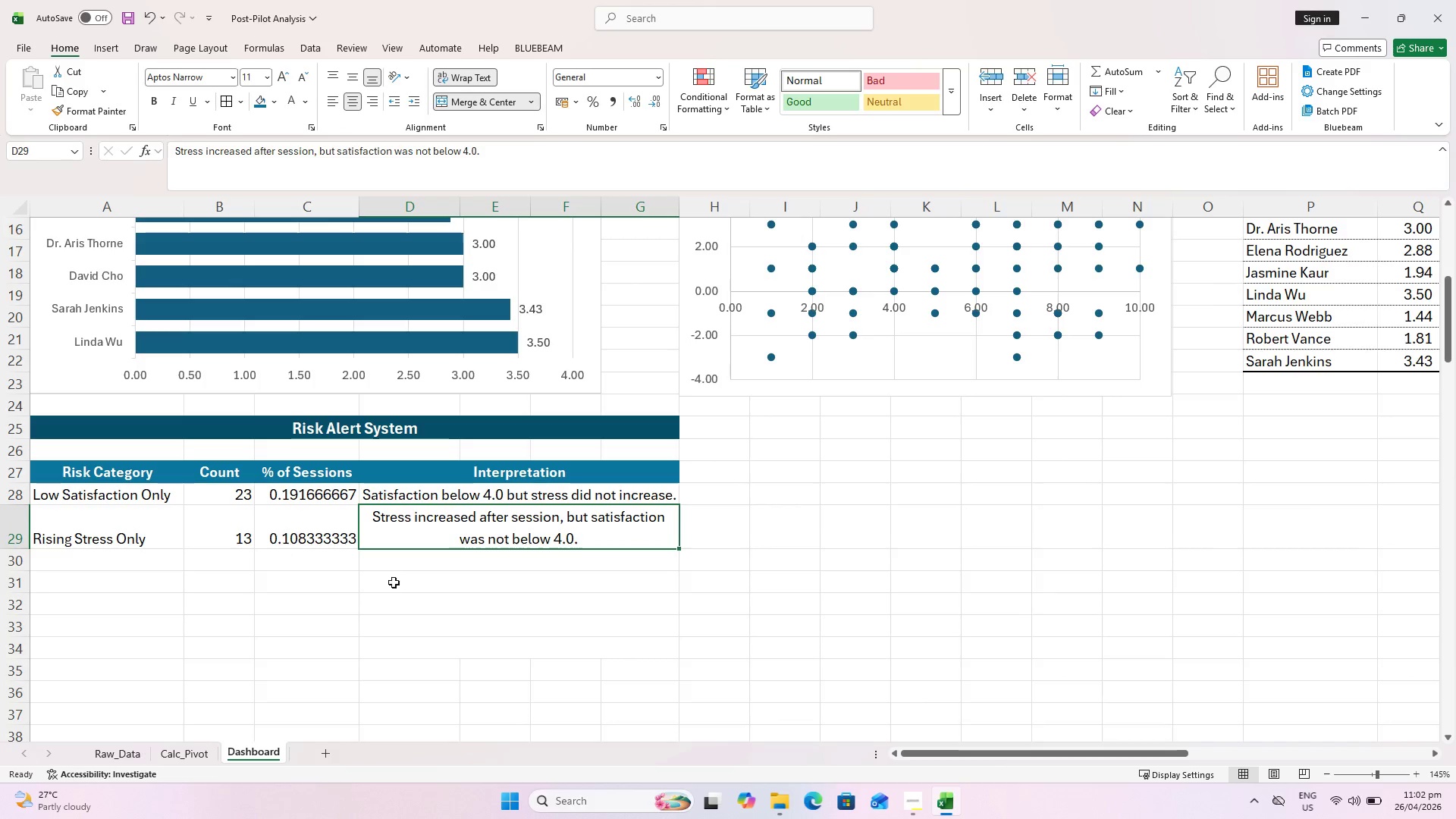 
left_click([540, 599])
 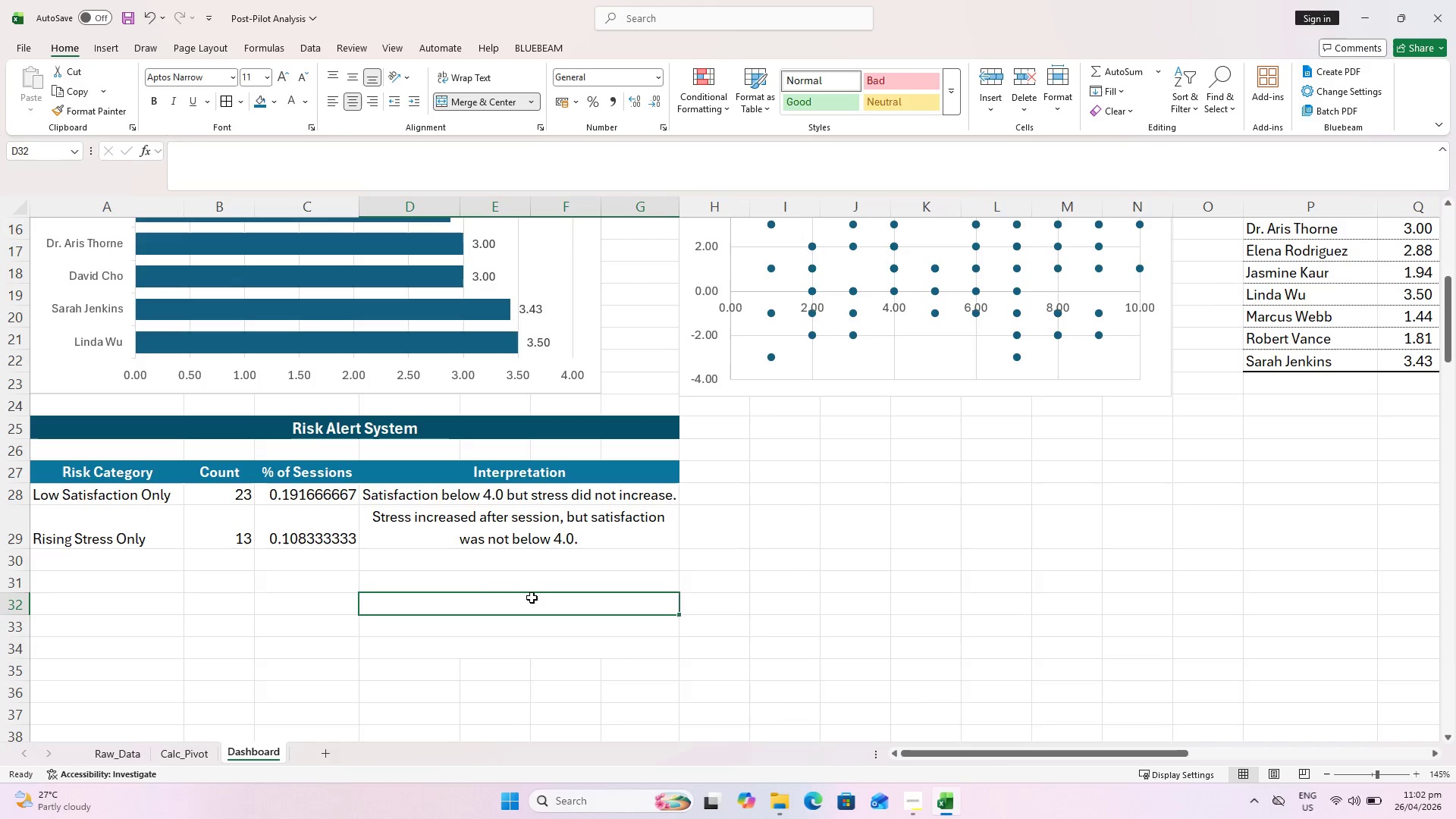 
key(Control+S)
 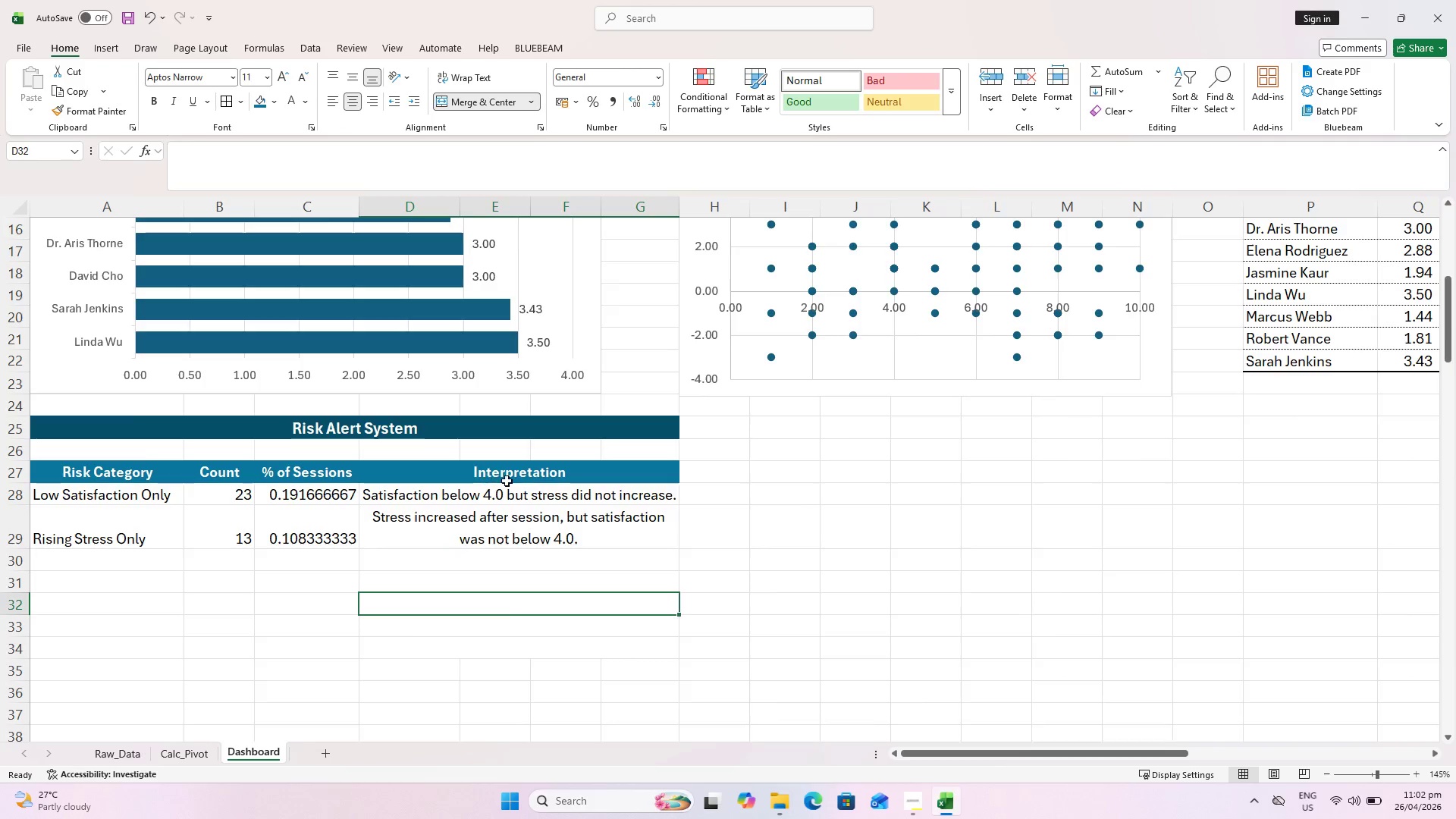 
scroll: coordinate [620, 437], scroll_direction: up, amount: 6.0
 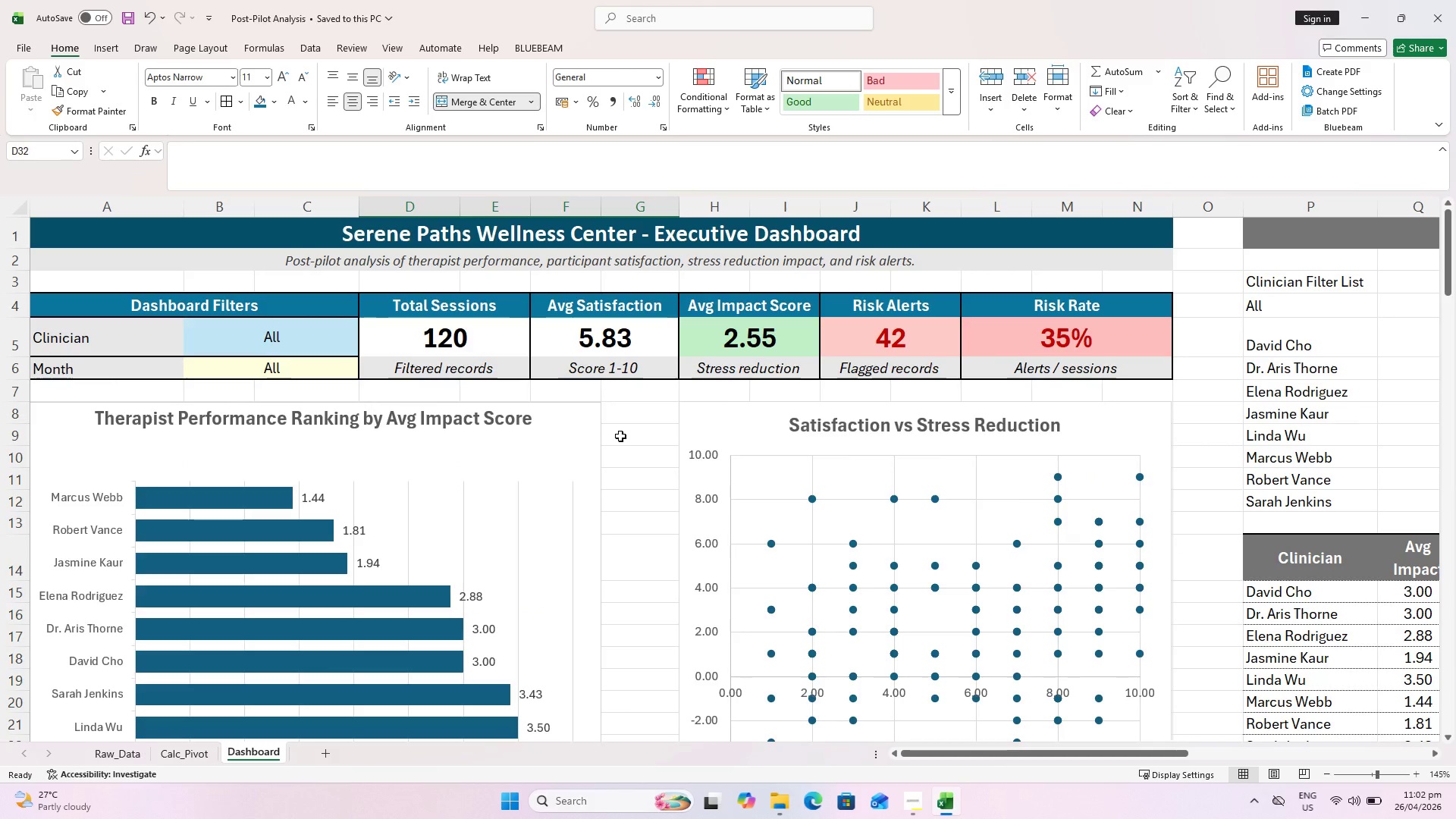 
scroll: coordinate [616, 440], scroll_direction: down, amount: 7.0
 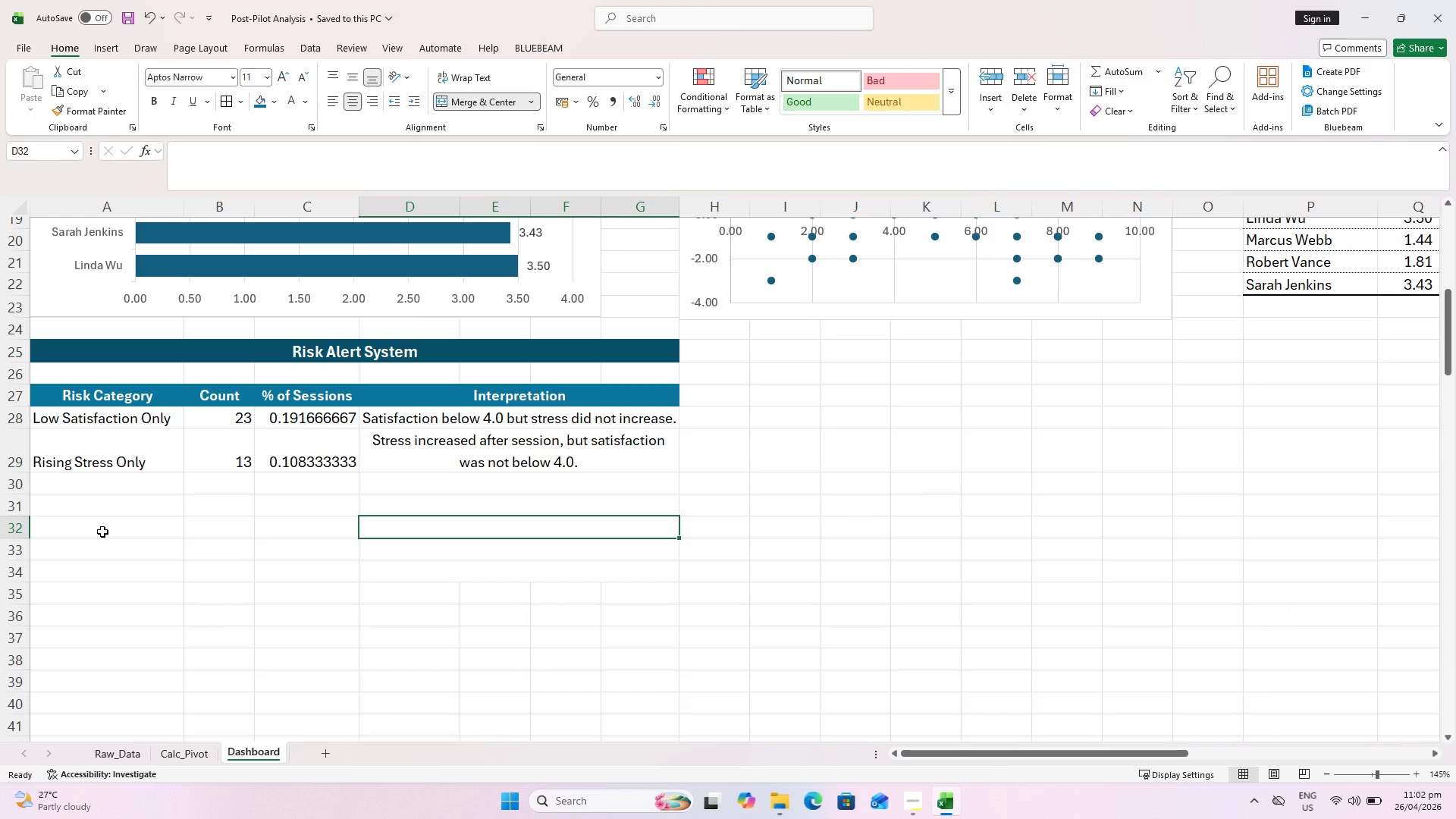 
left_click([92, 507])
 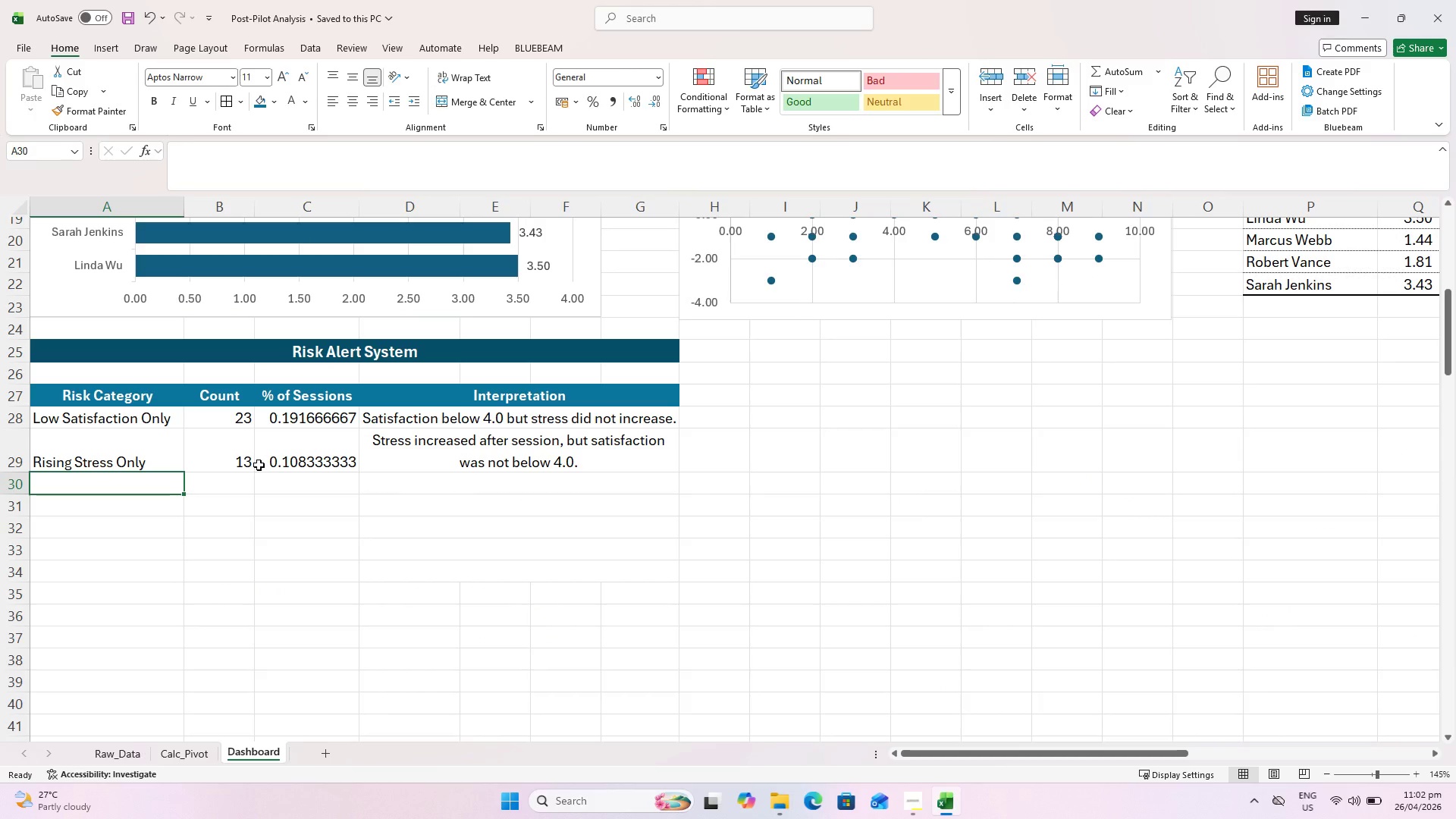 
left_click([455, 451])
 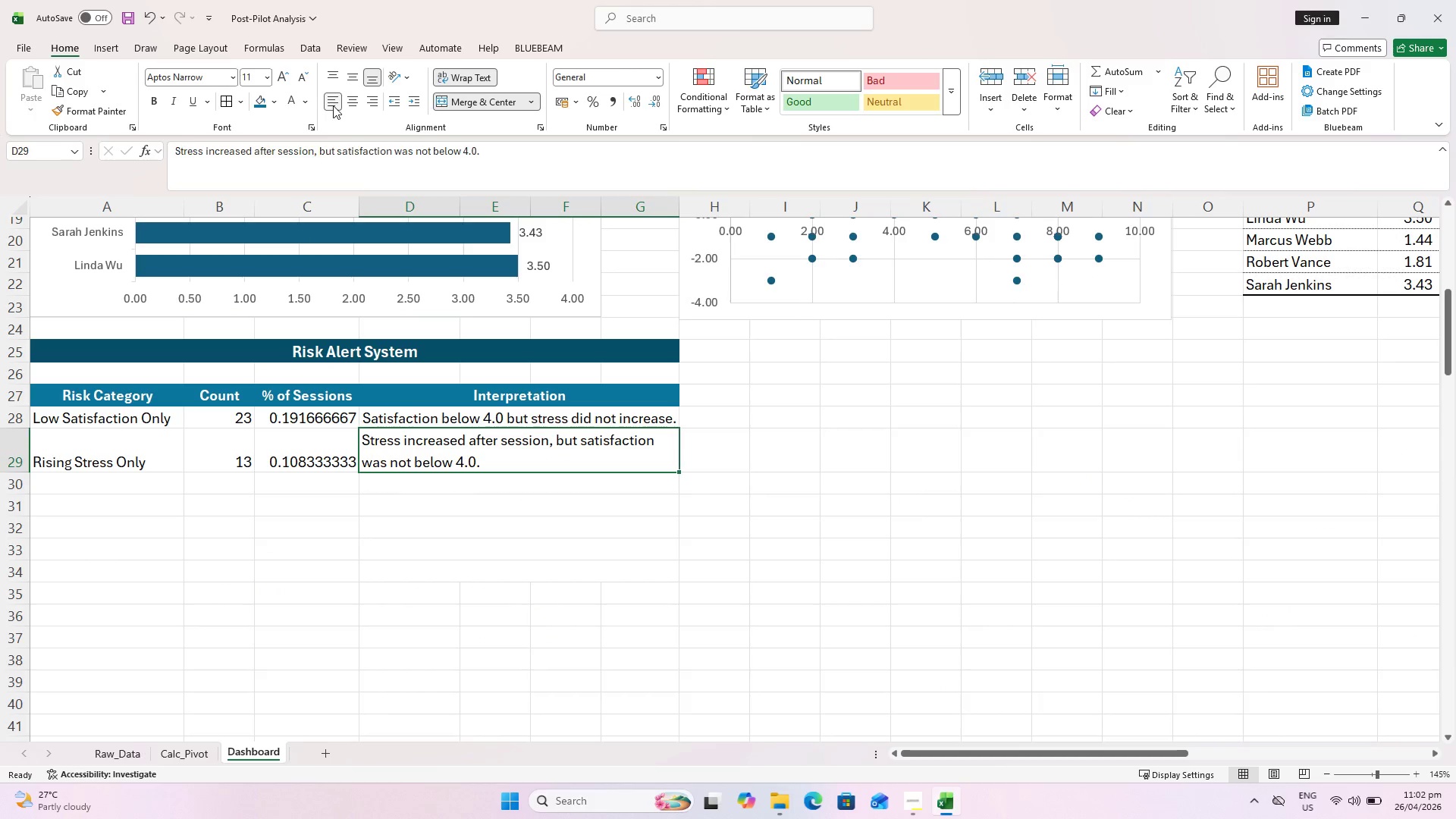 
left_click([331, 526])
 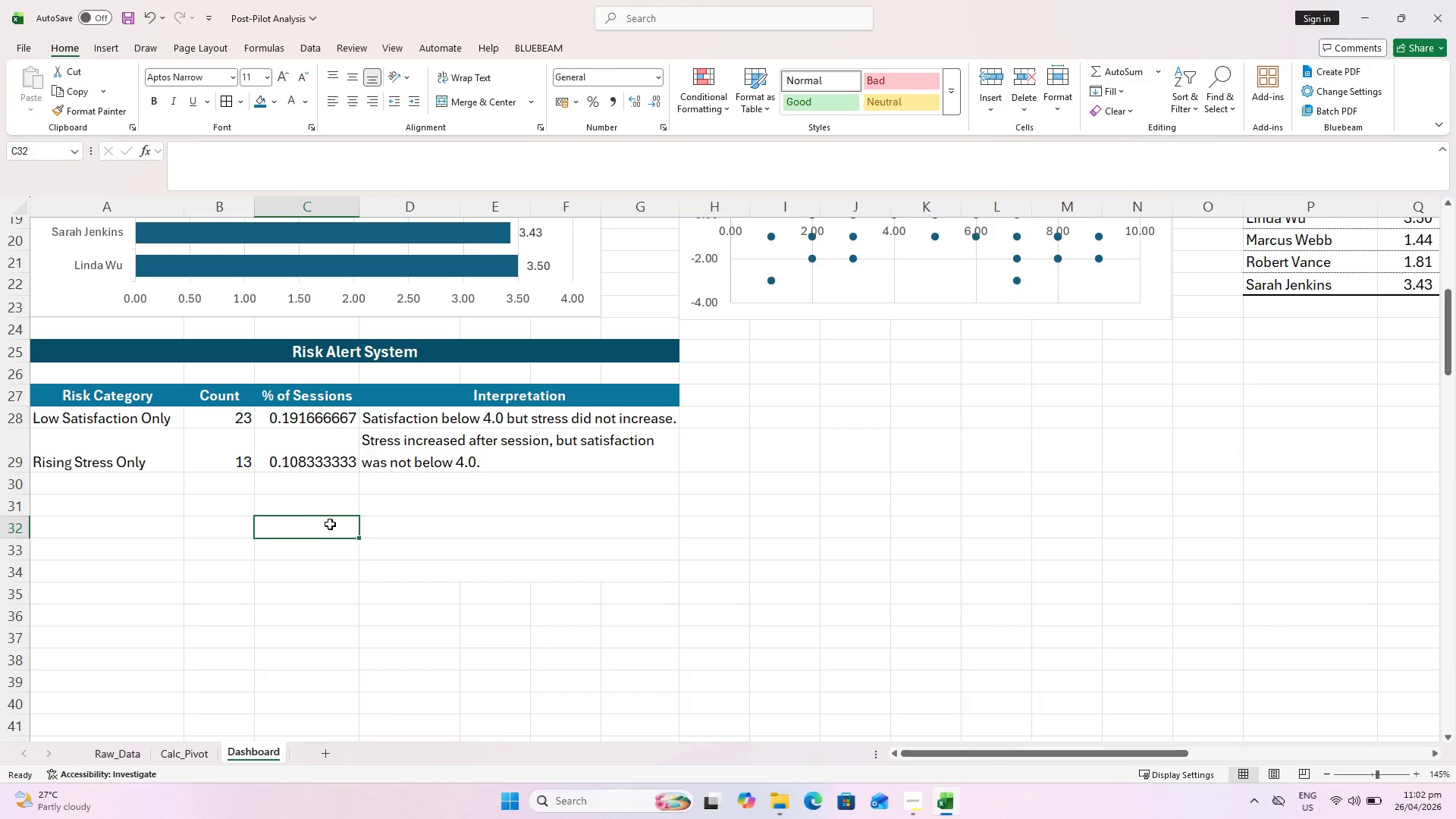 
key(Control+S)
 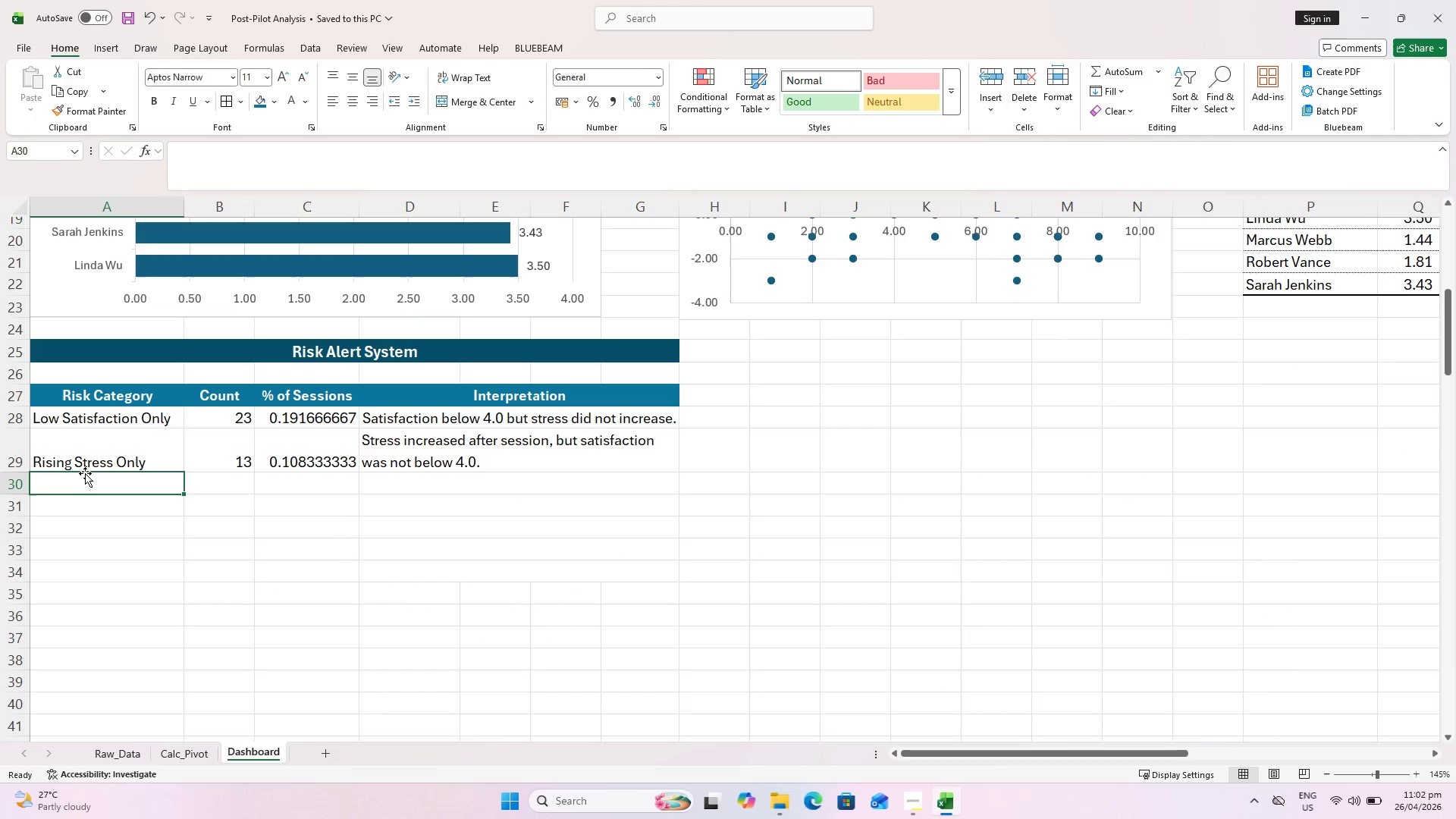 
type(Botrh)
key(Backspace)
key(Backspace)
type(h Riskd)
key(Backspace)
type(s)
 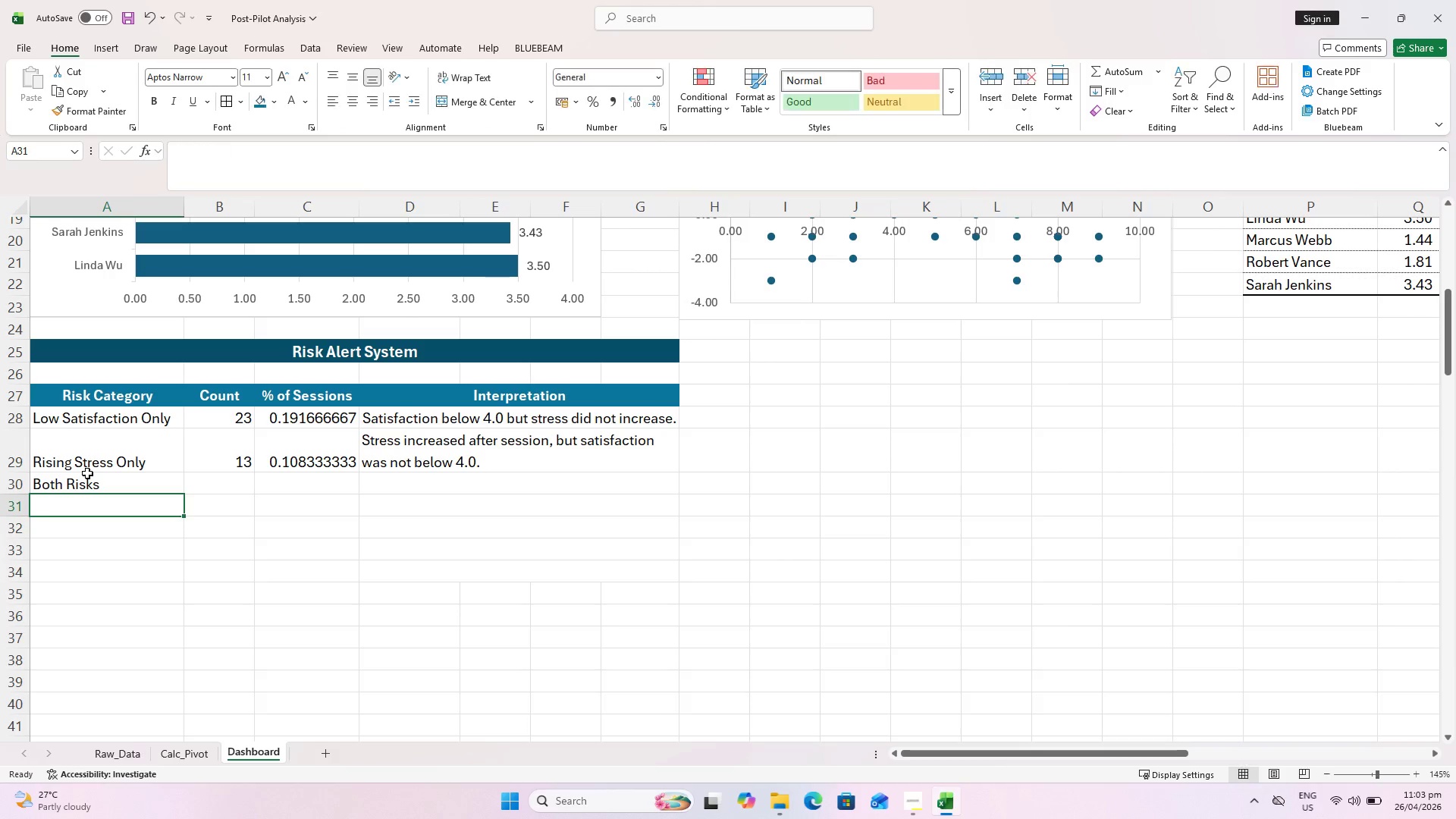 
 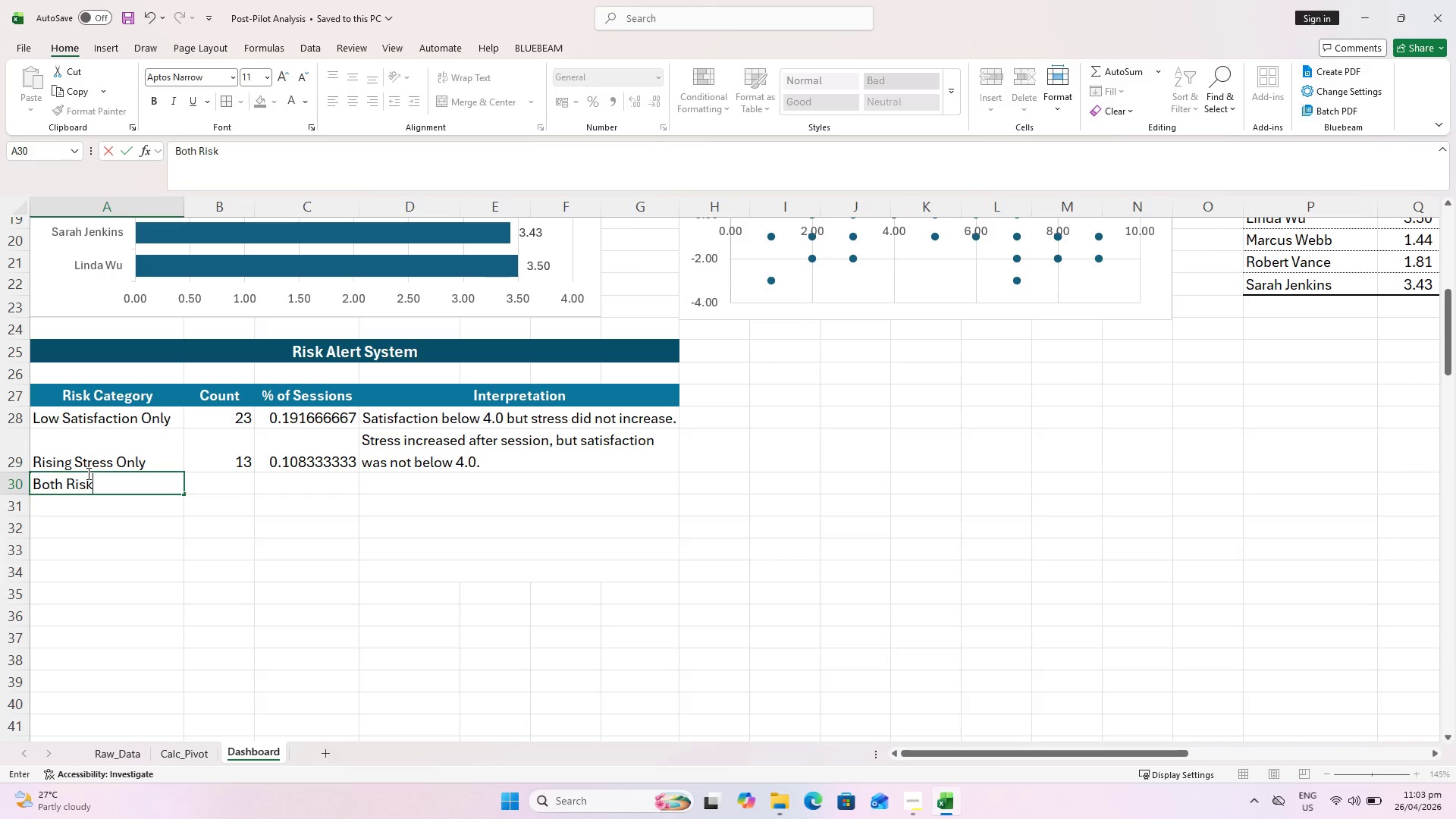 
key(Enter)
 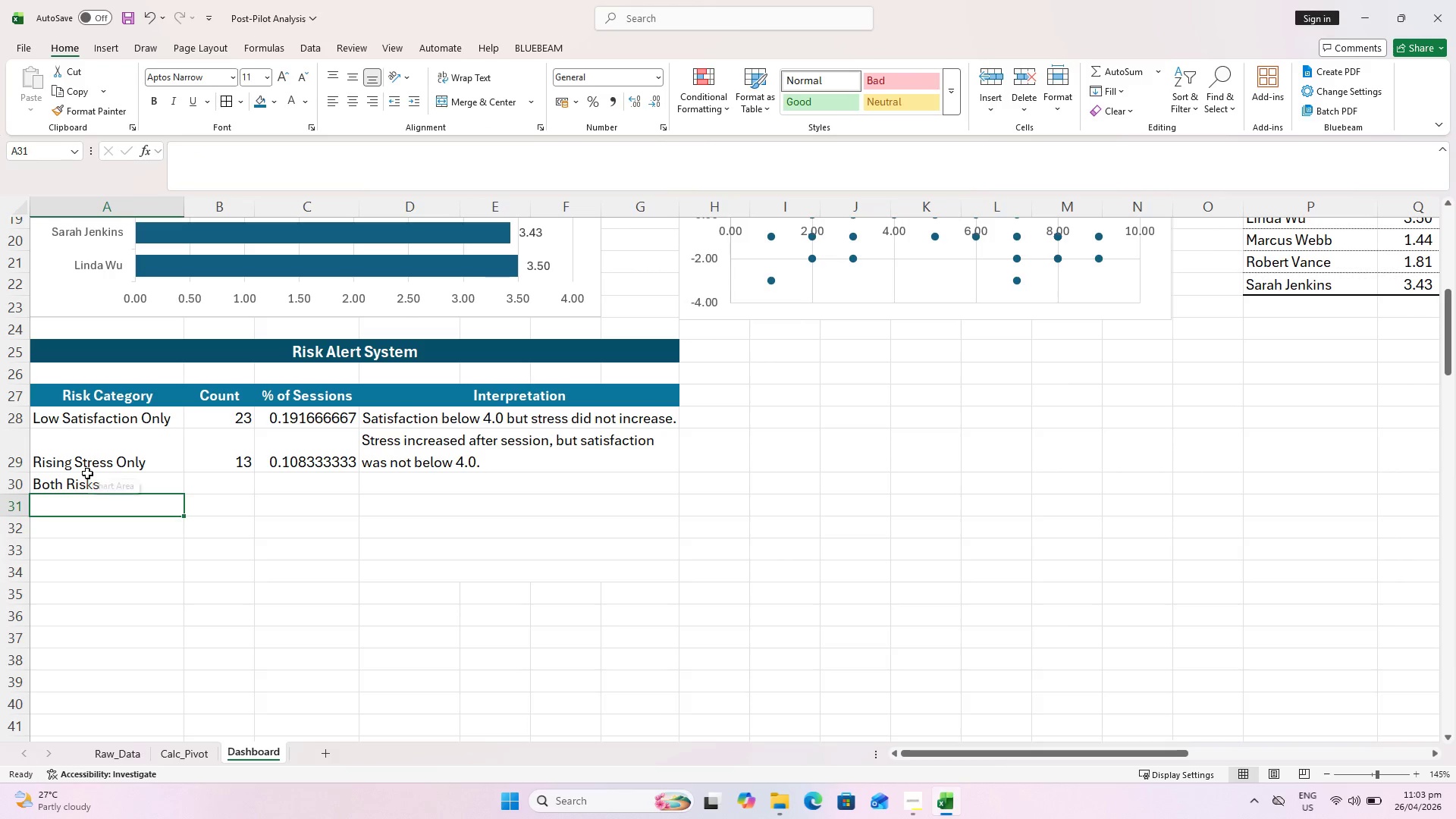 
key(ArrowUp)
 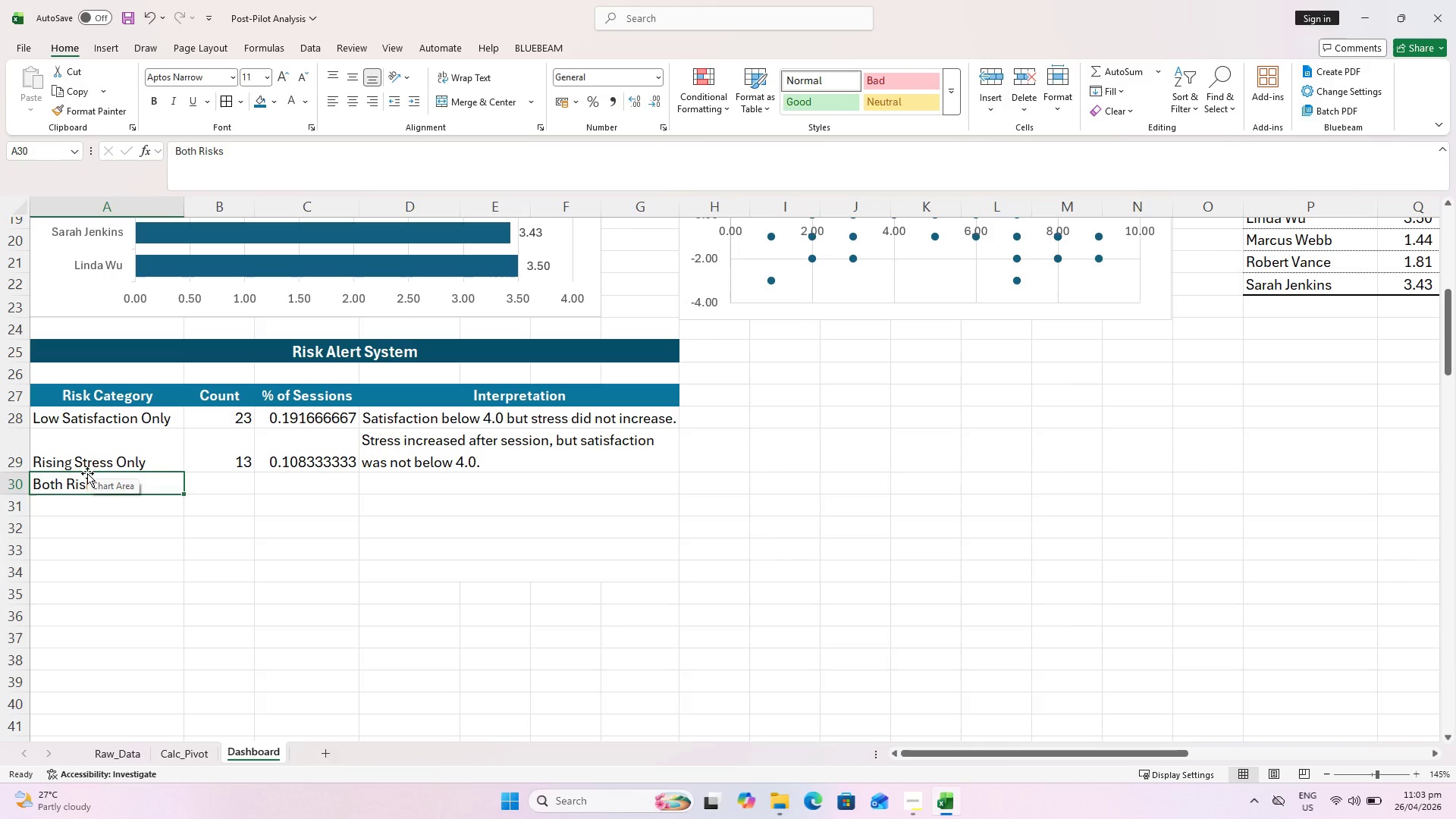 
key(ArrowRight)
 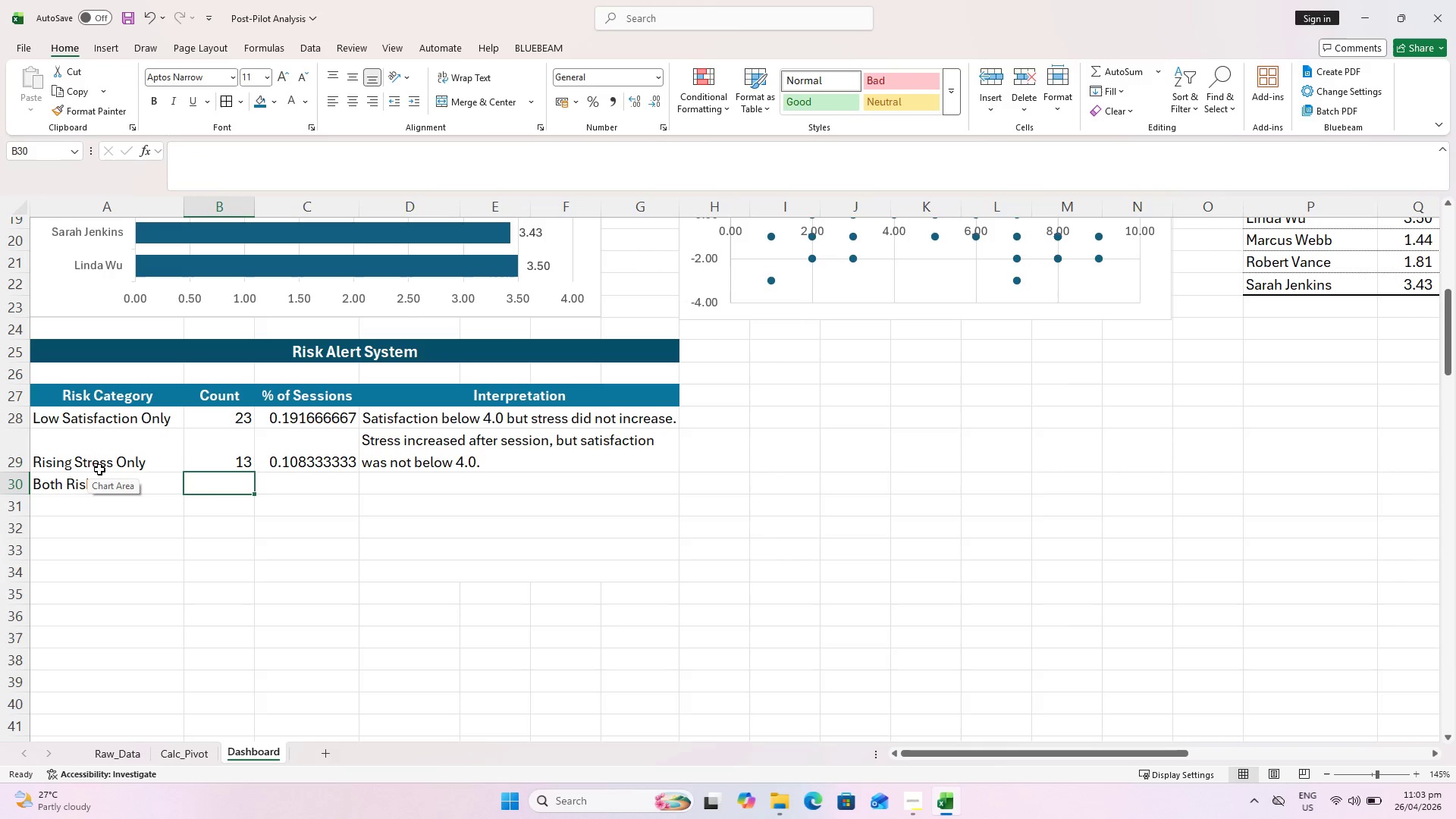 
key(Control+ControlLeft)
 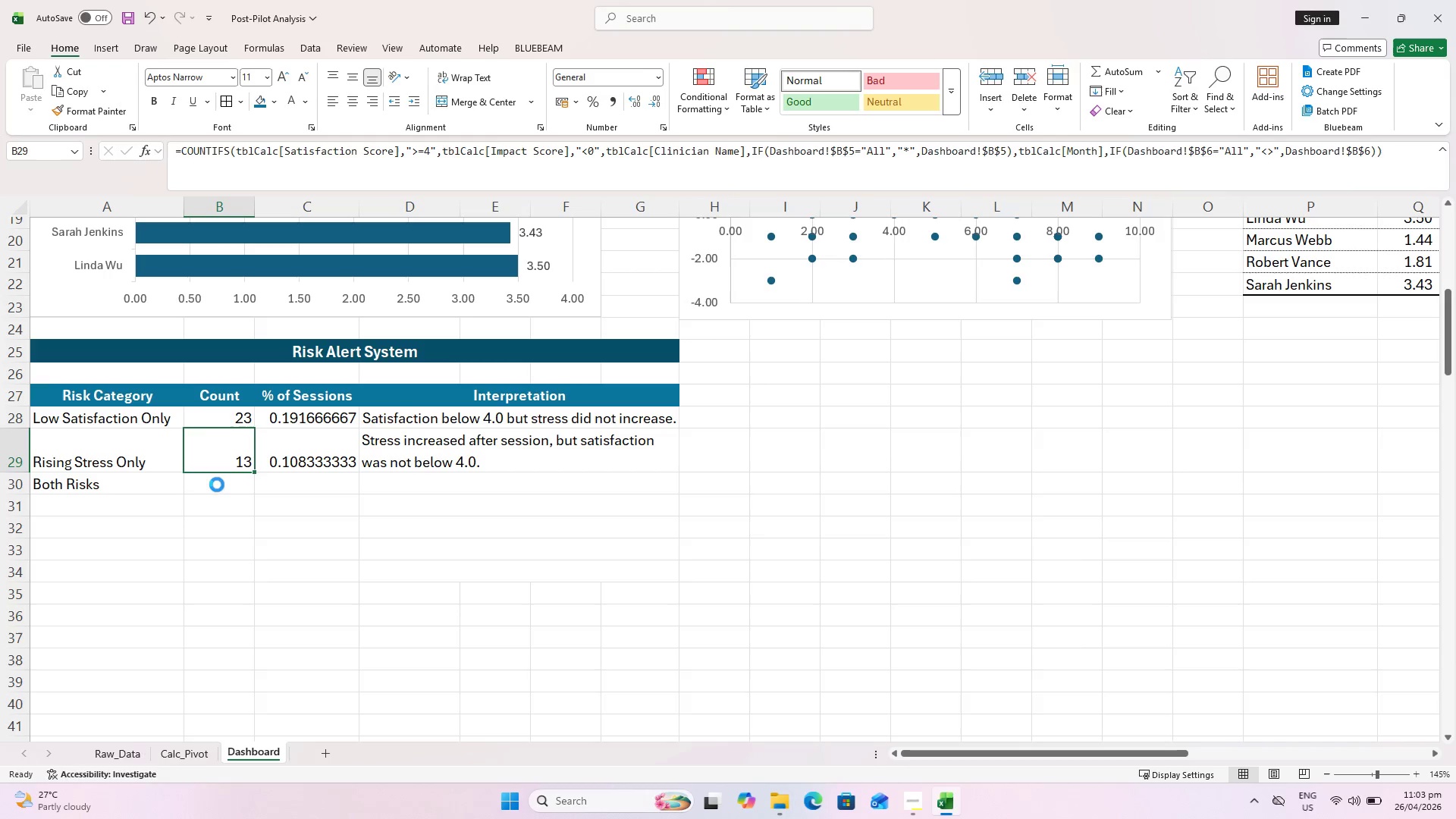 
key(Control+C)
 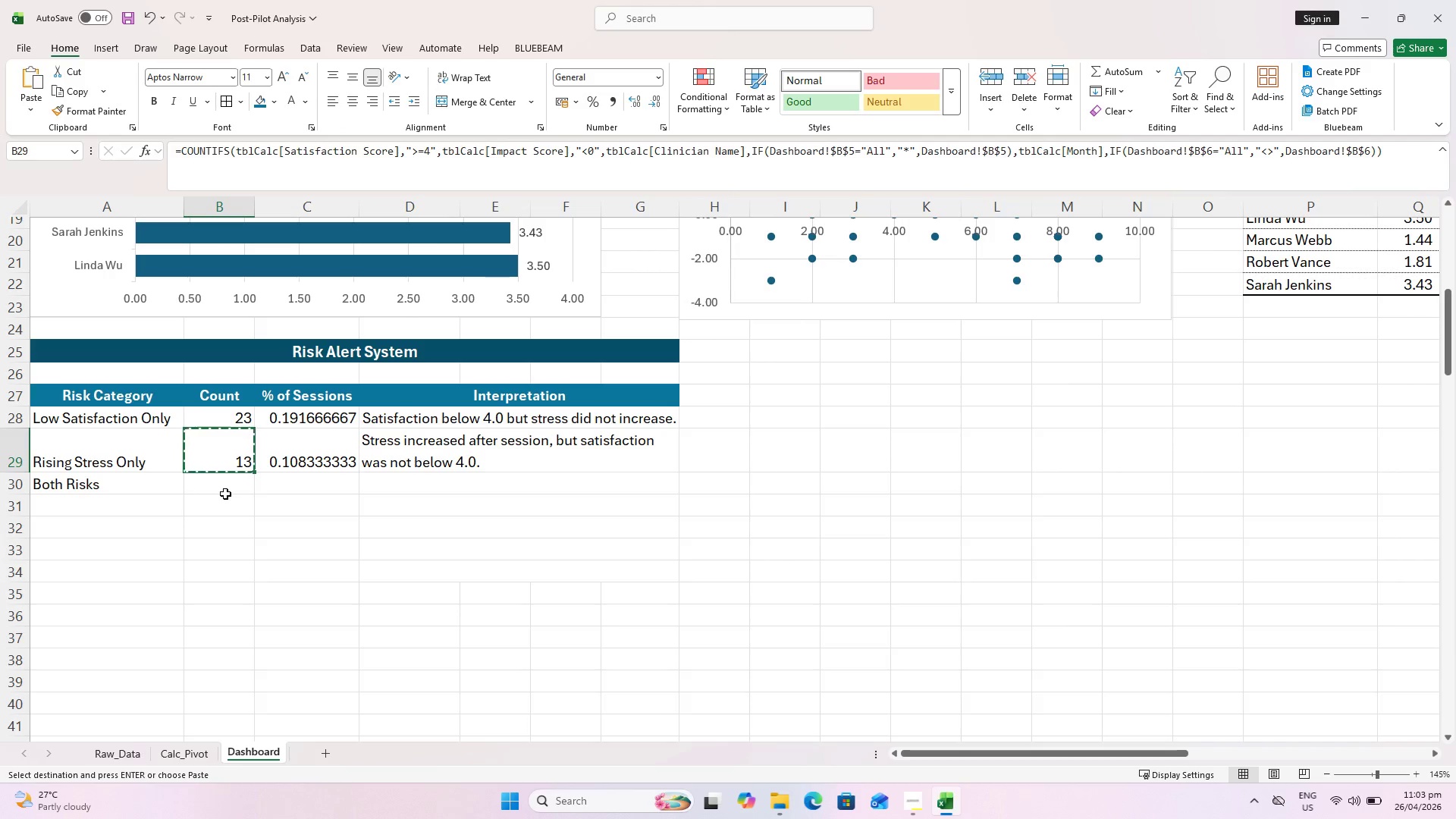 
left_click([225, 494])
 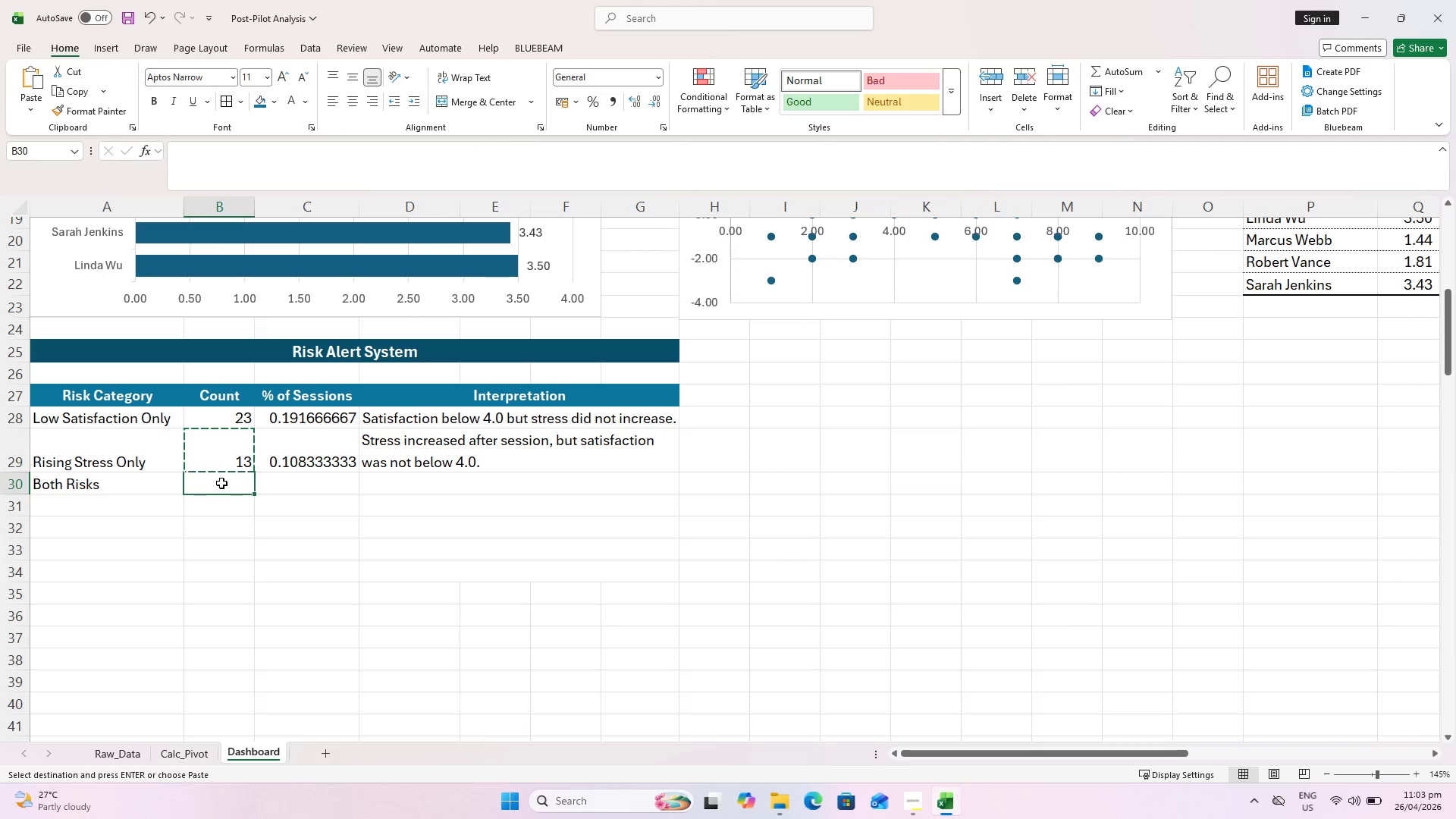 
key(Control+V)
 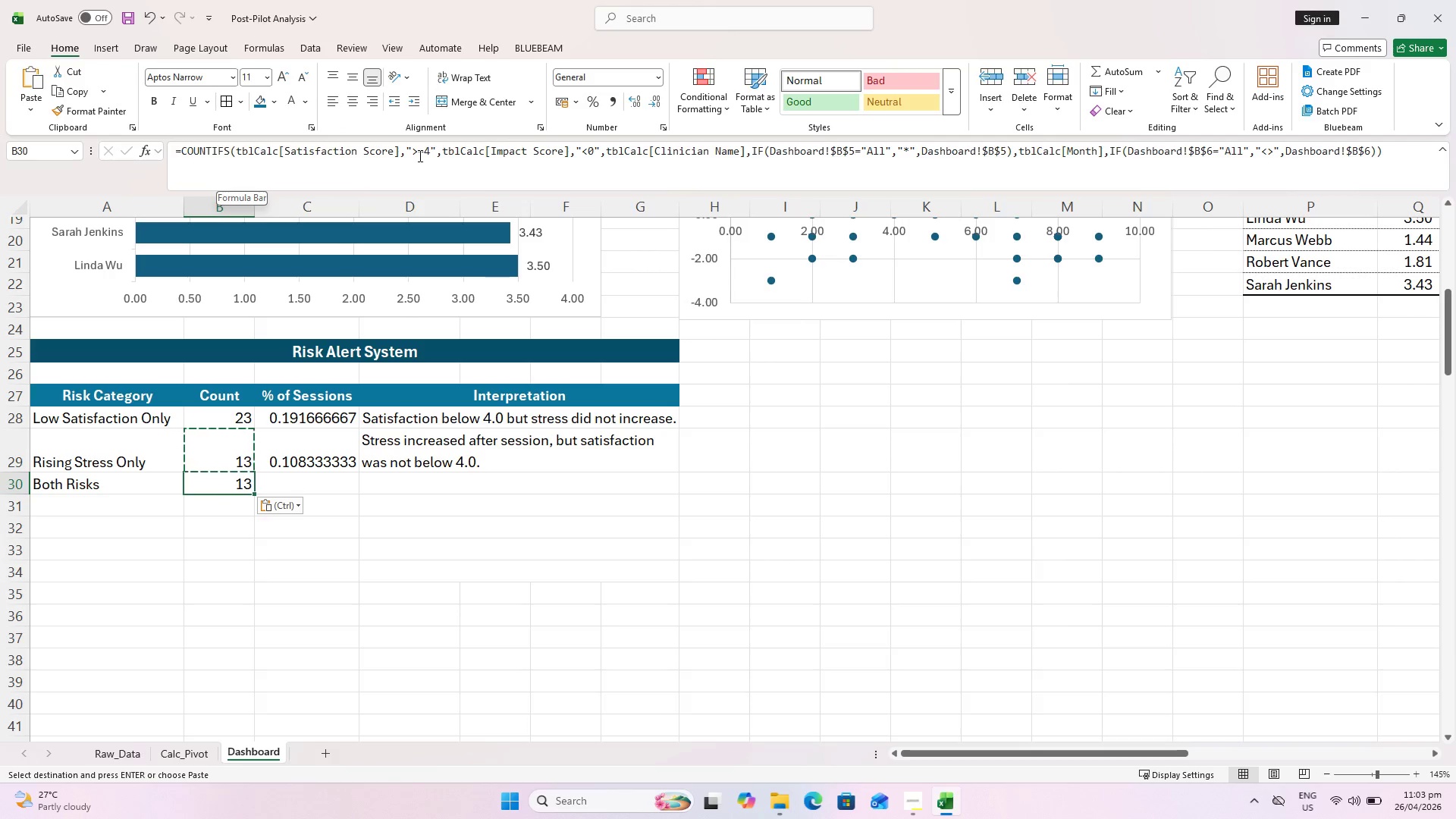 
wait(5.55)
 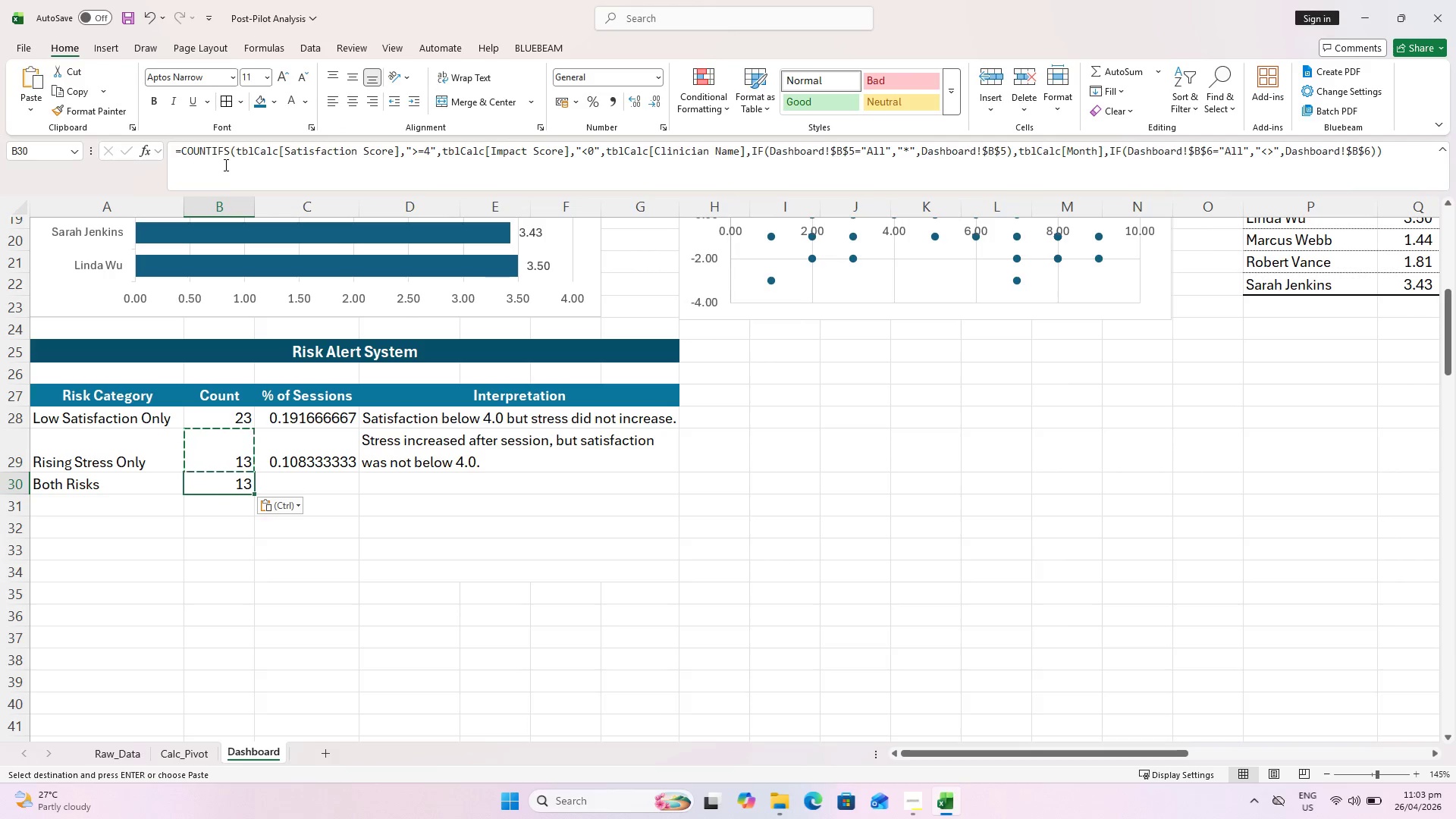 
left_click([422, 145])
 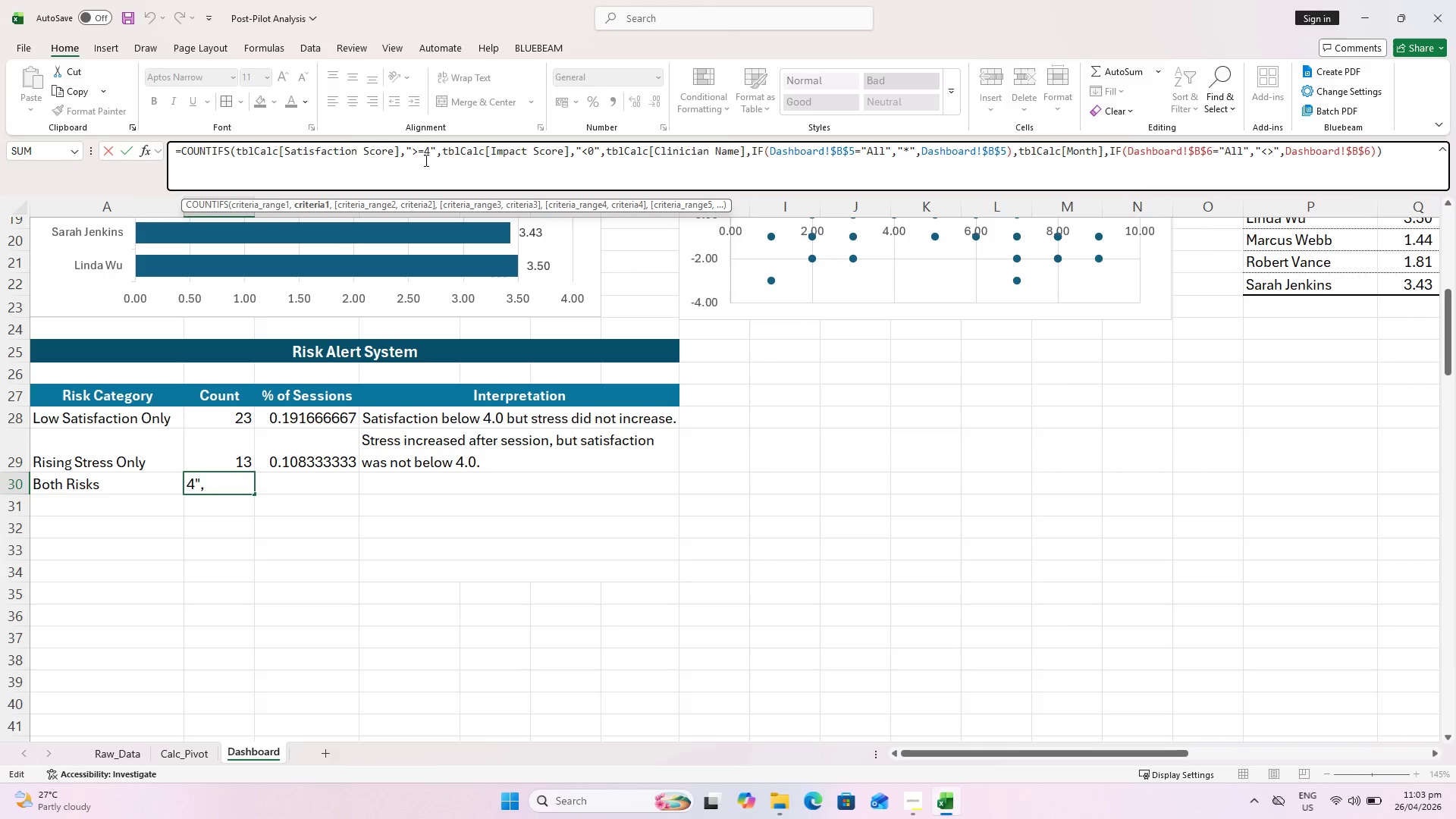 
key(Equal)
 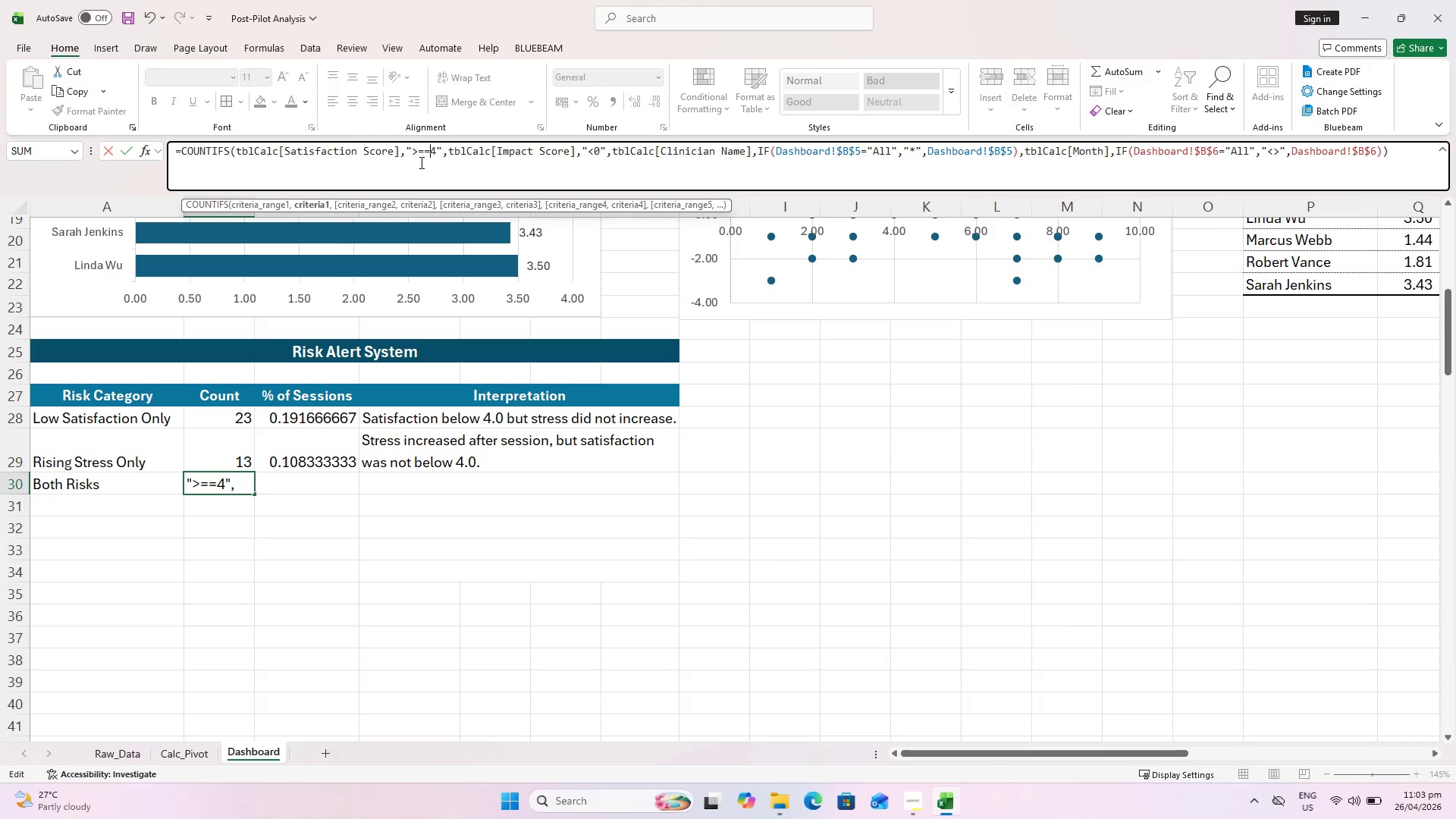 
key(Backspace)
 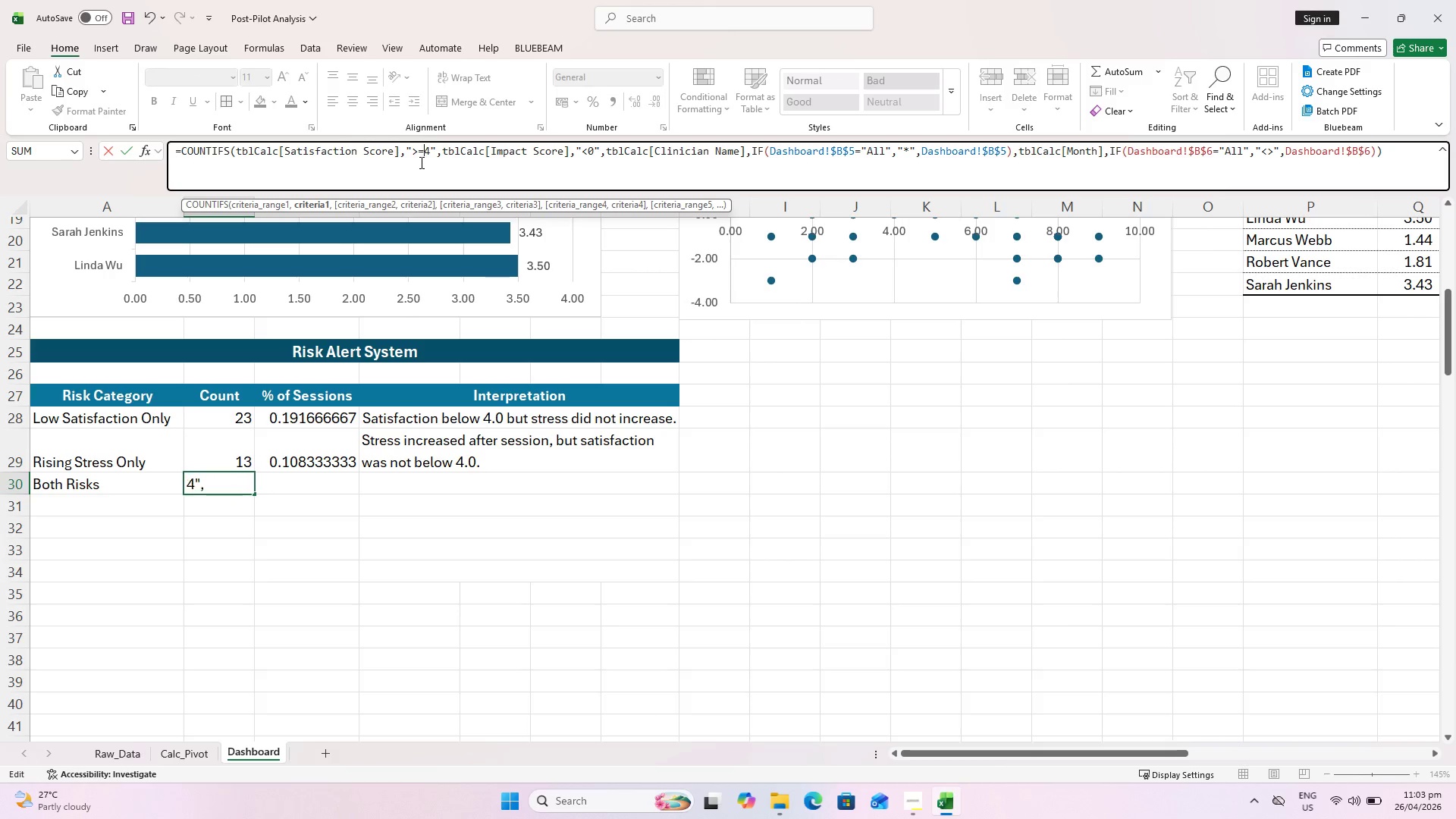 
key(Backspace)
 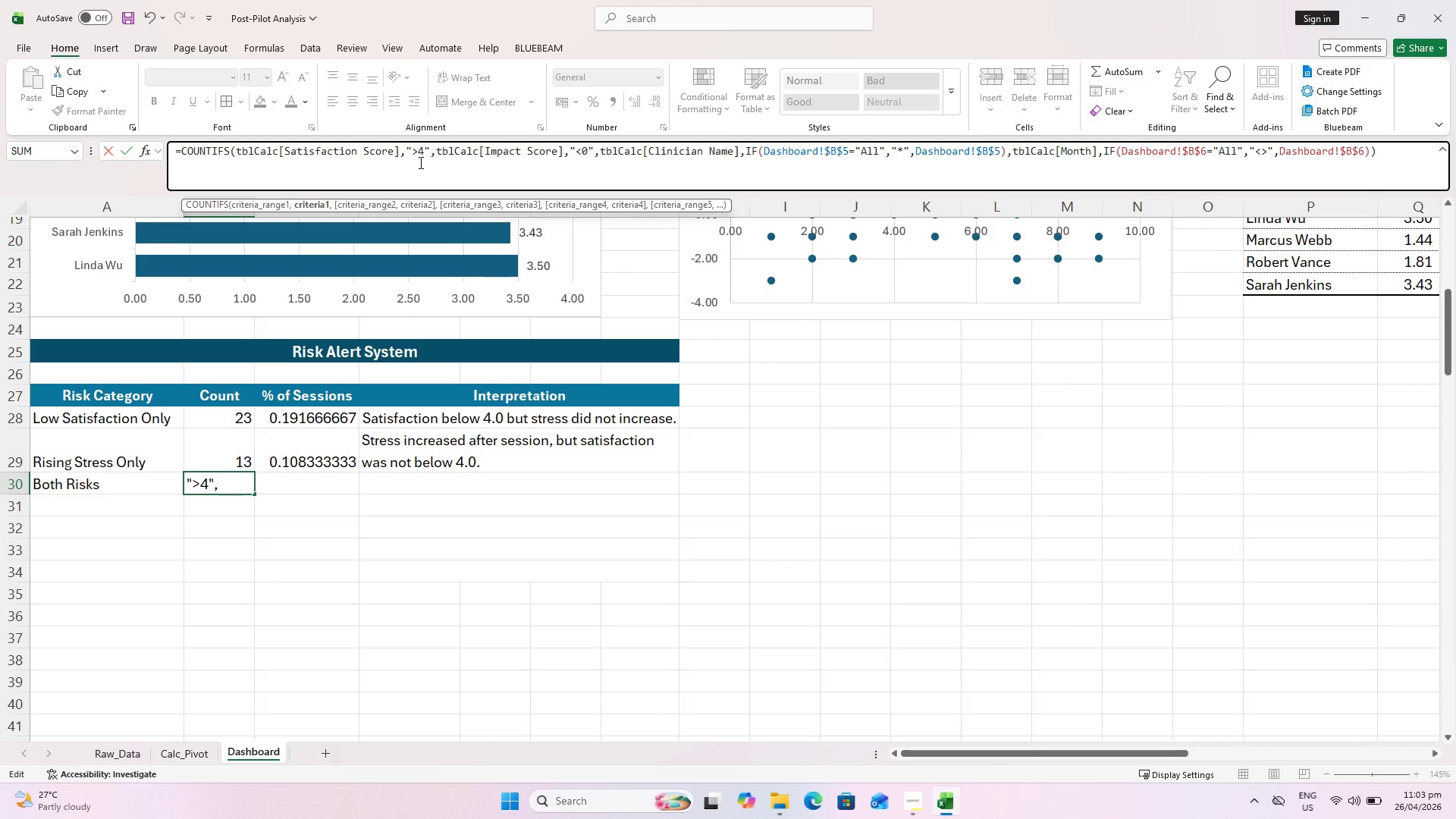 
key(Backspace)
 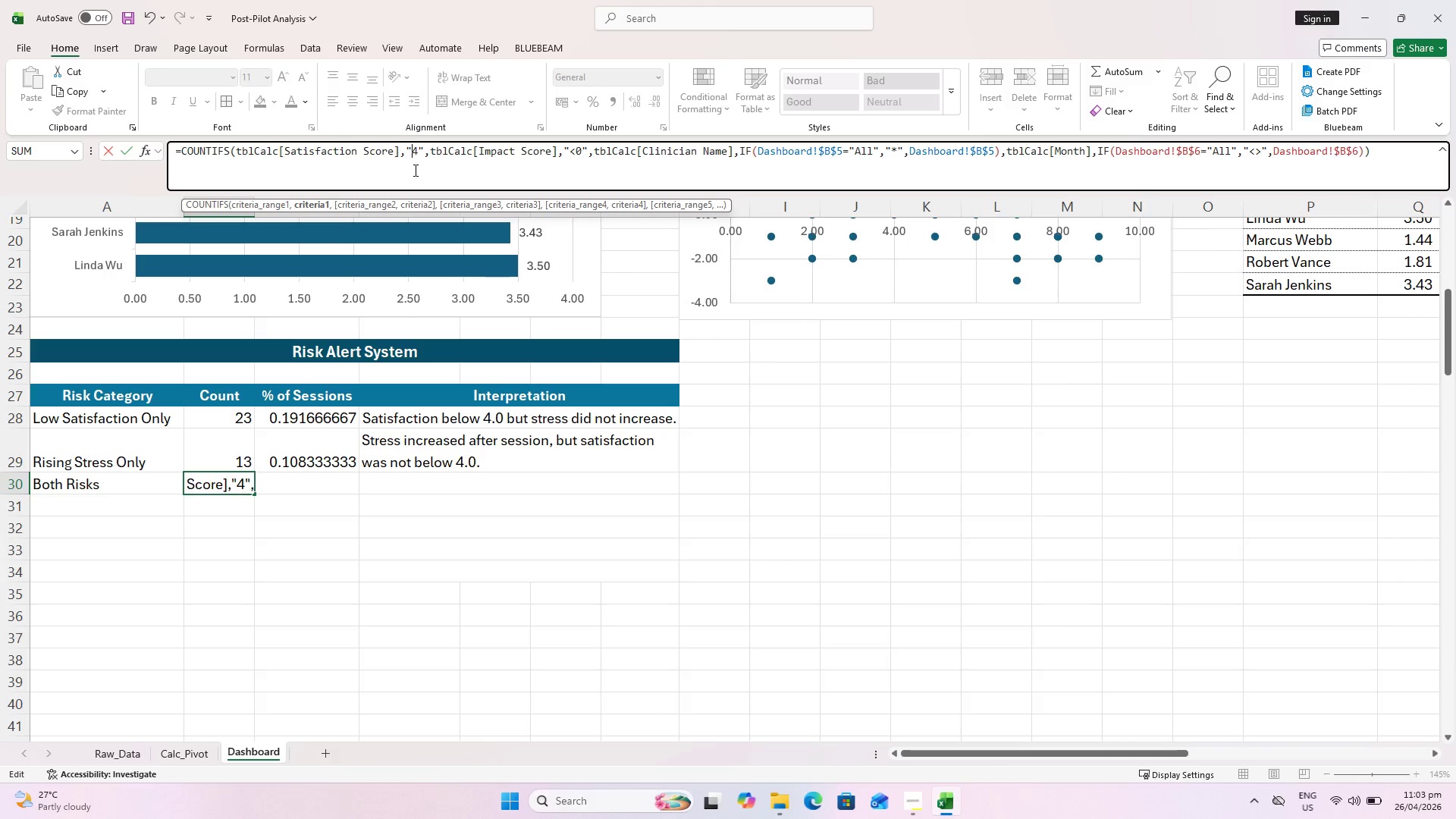 
key(Shift+Comma)
 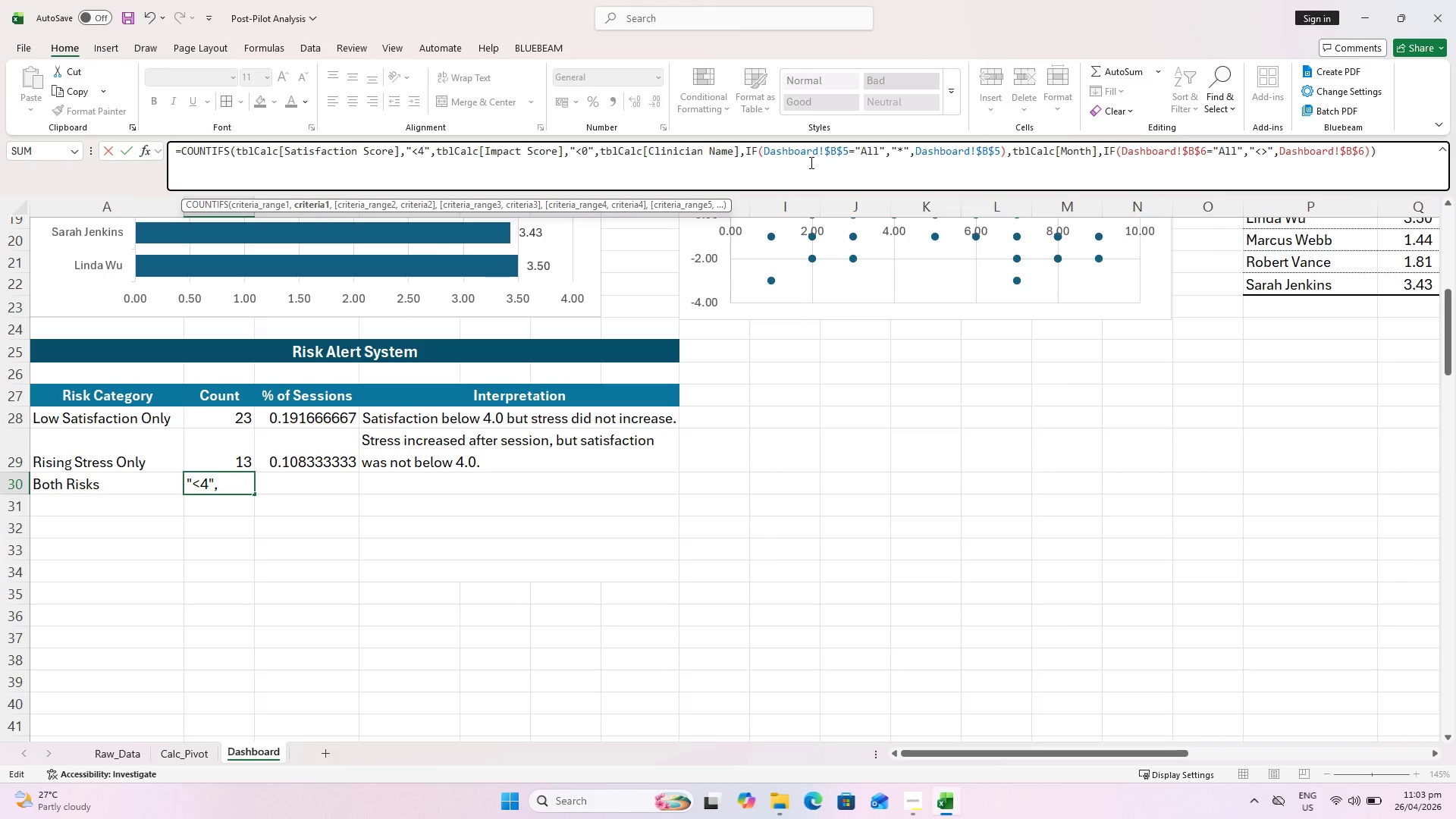 
wait(16.52)
 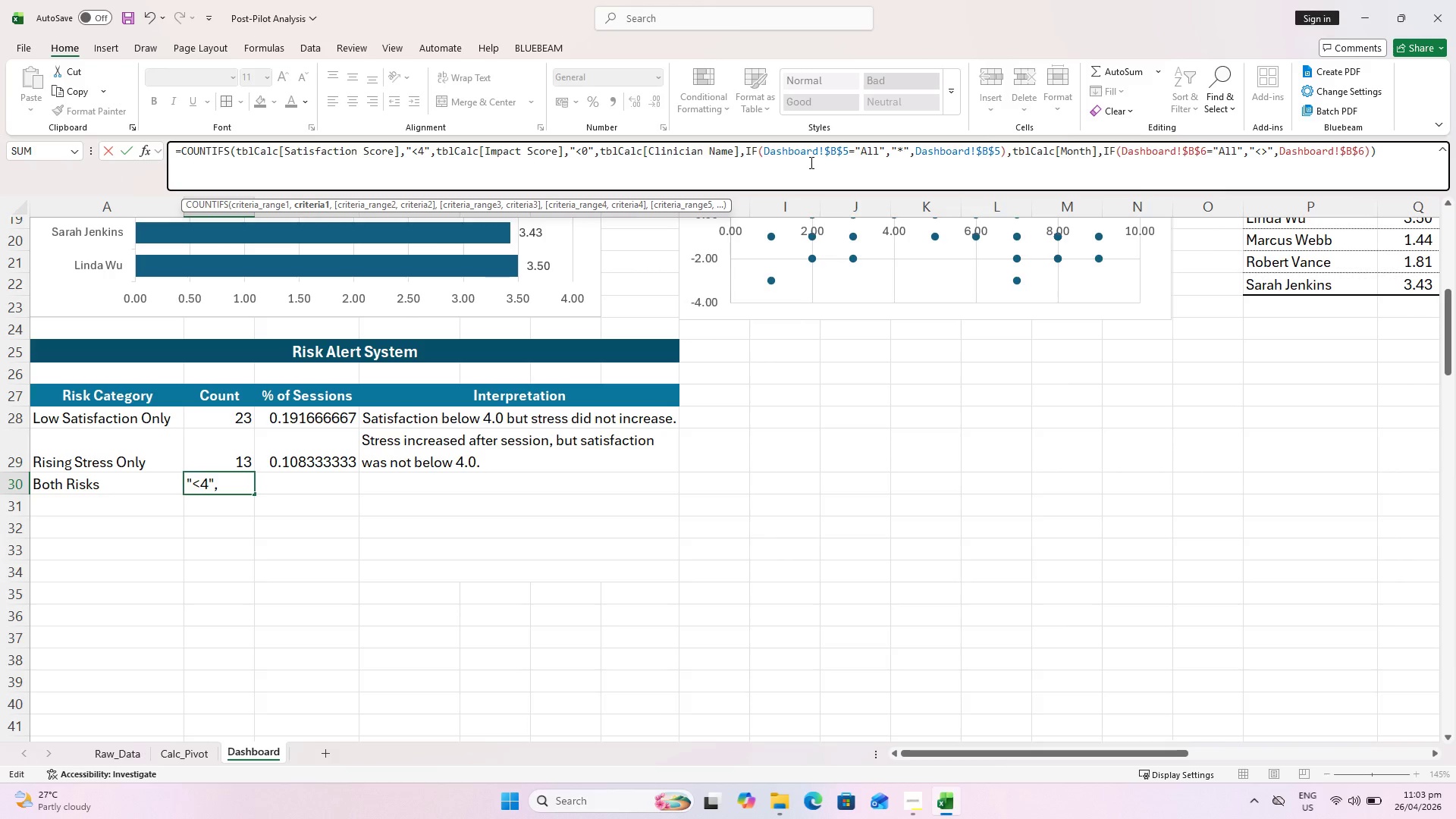 
key(Enter)
 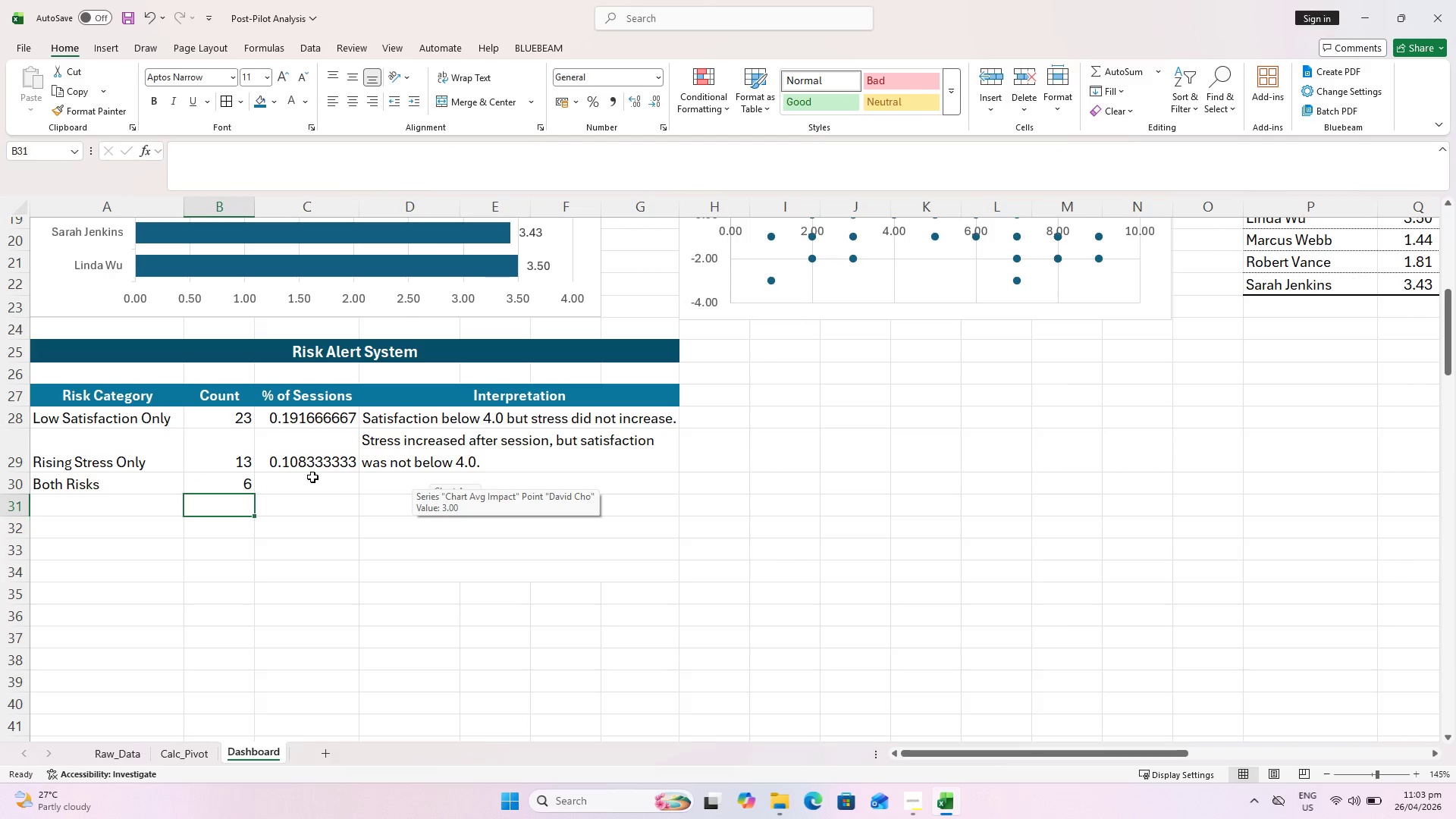 
left_click([312, 479])
 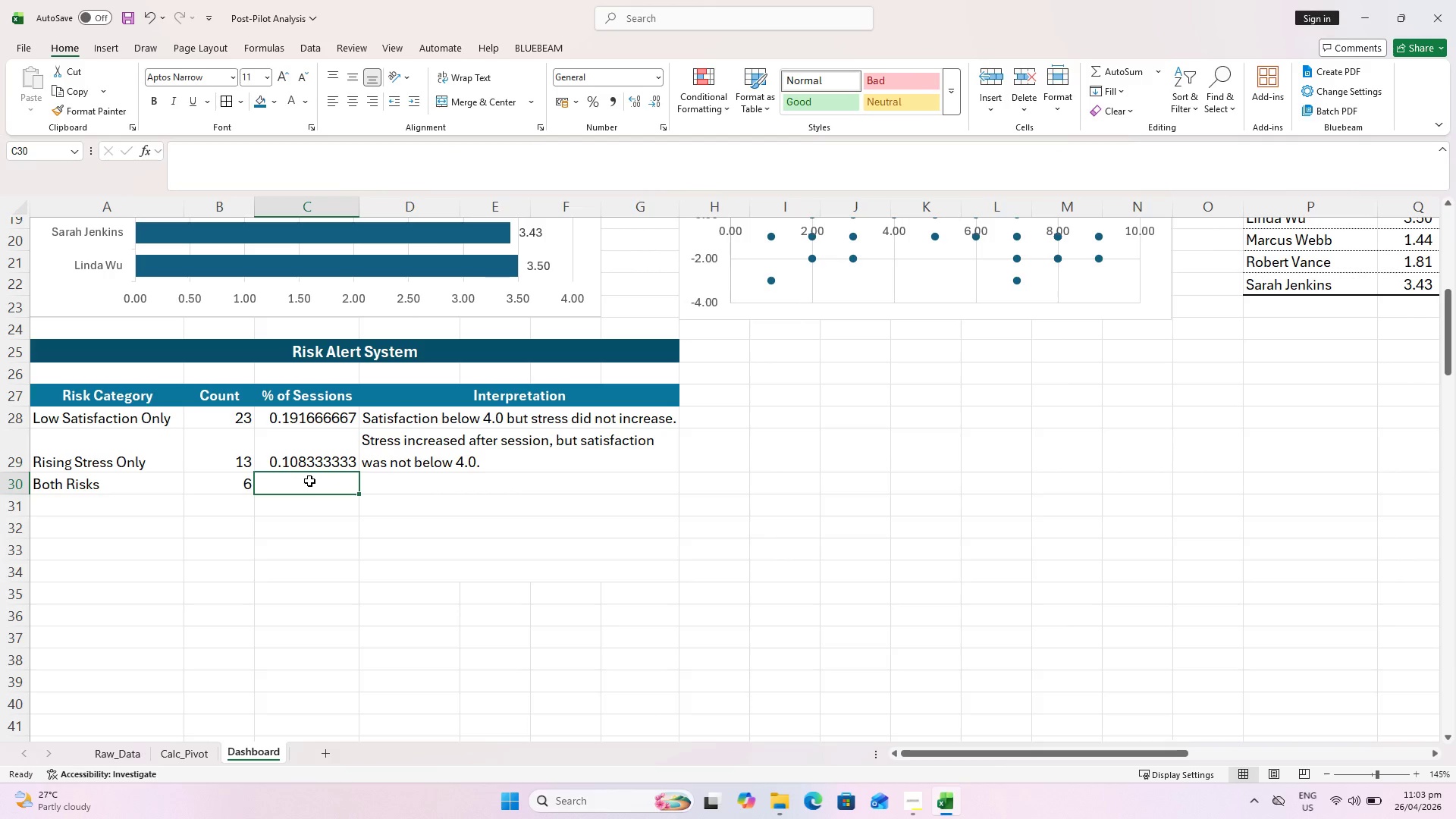 
type(=IFERROR)
 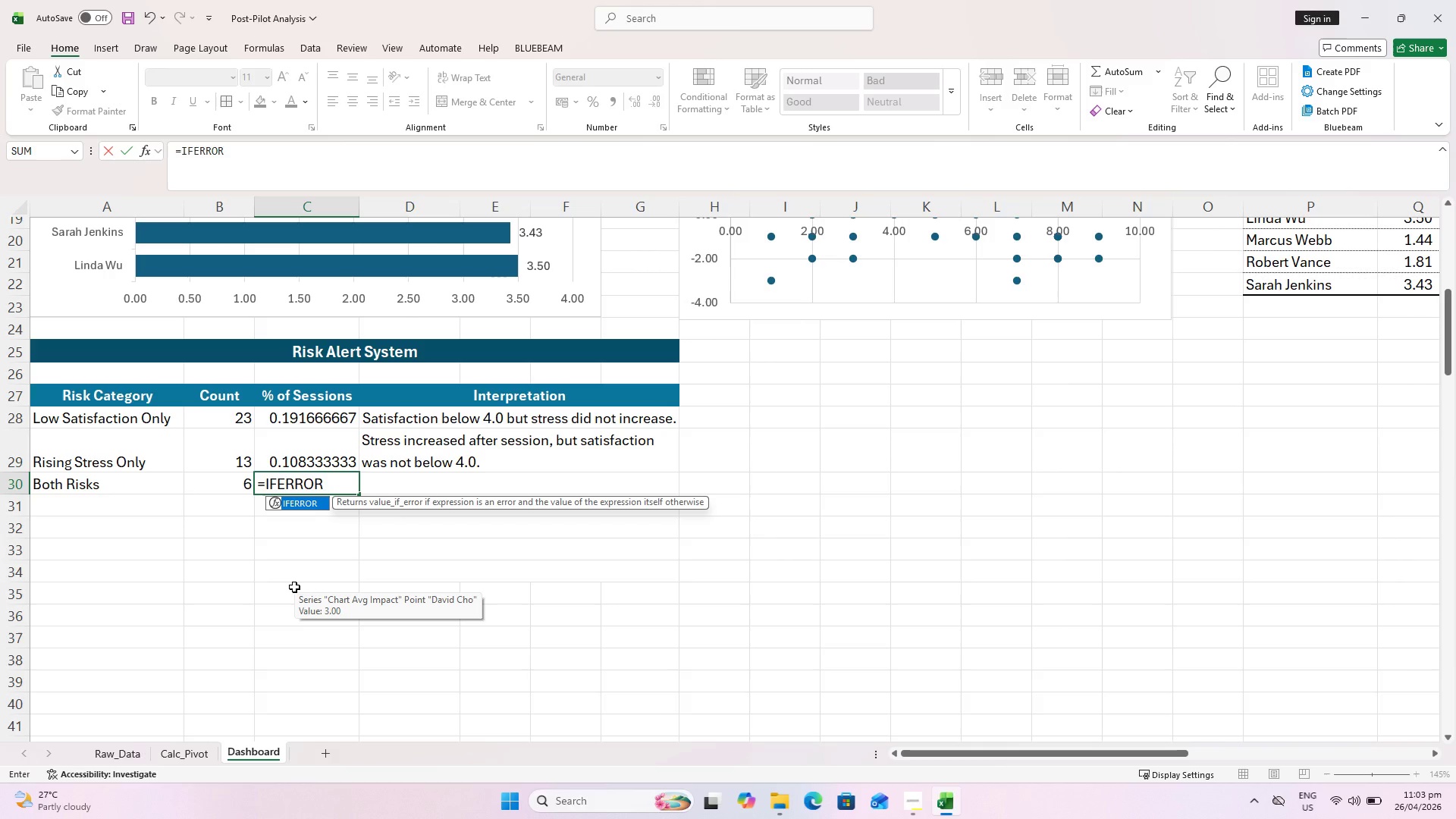 
hold_key(key=ShiftLeft, duration=1.45)
 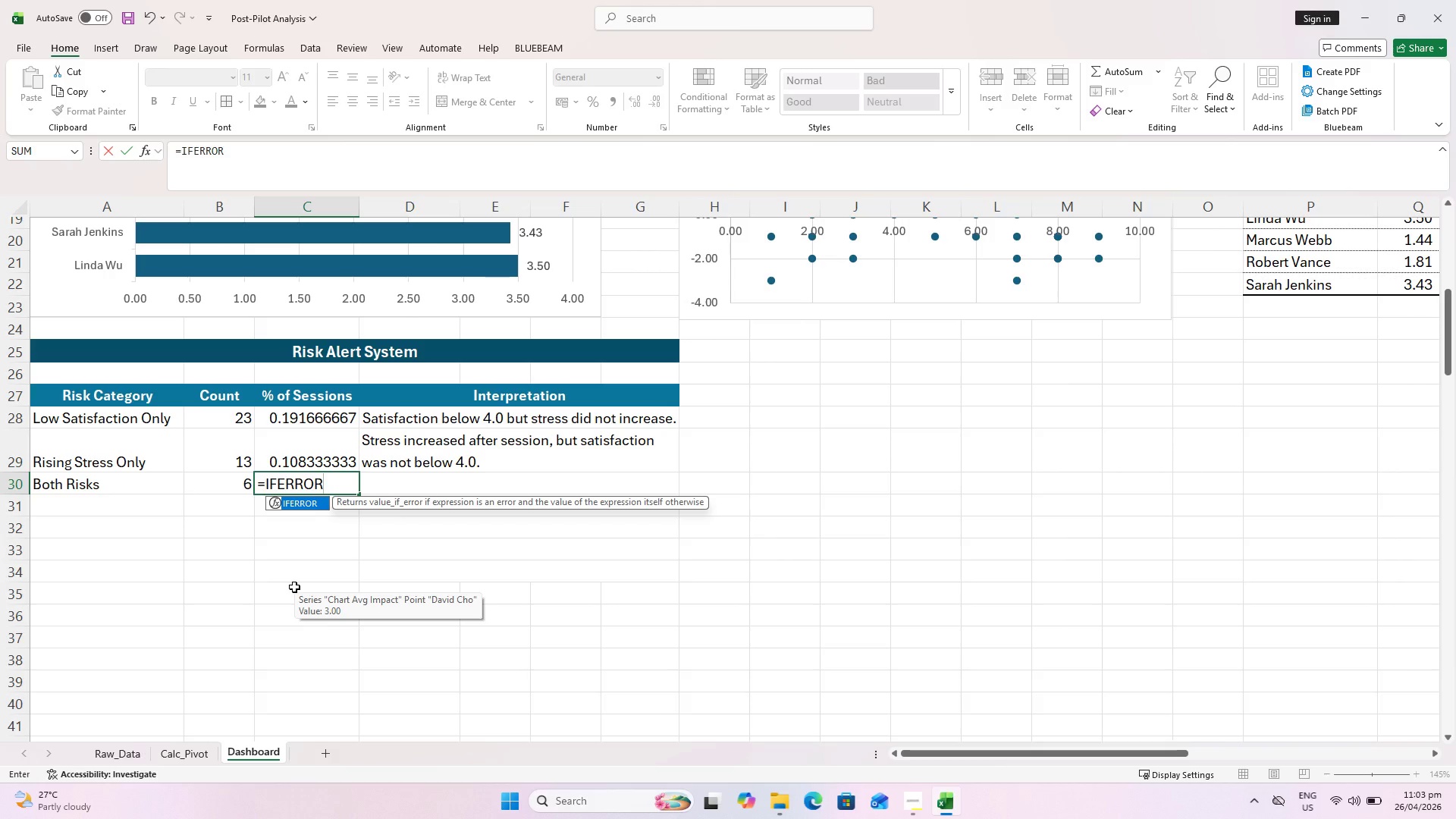 
key(Escape)
 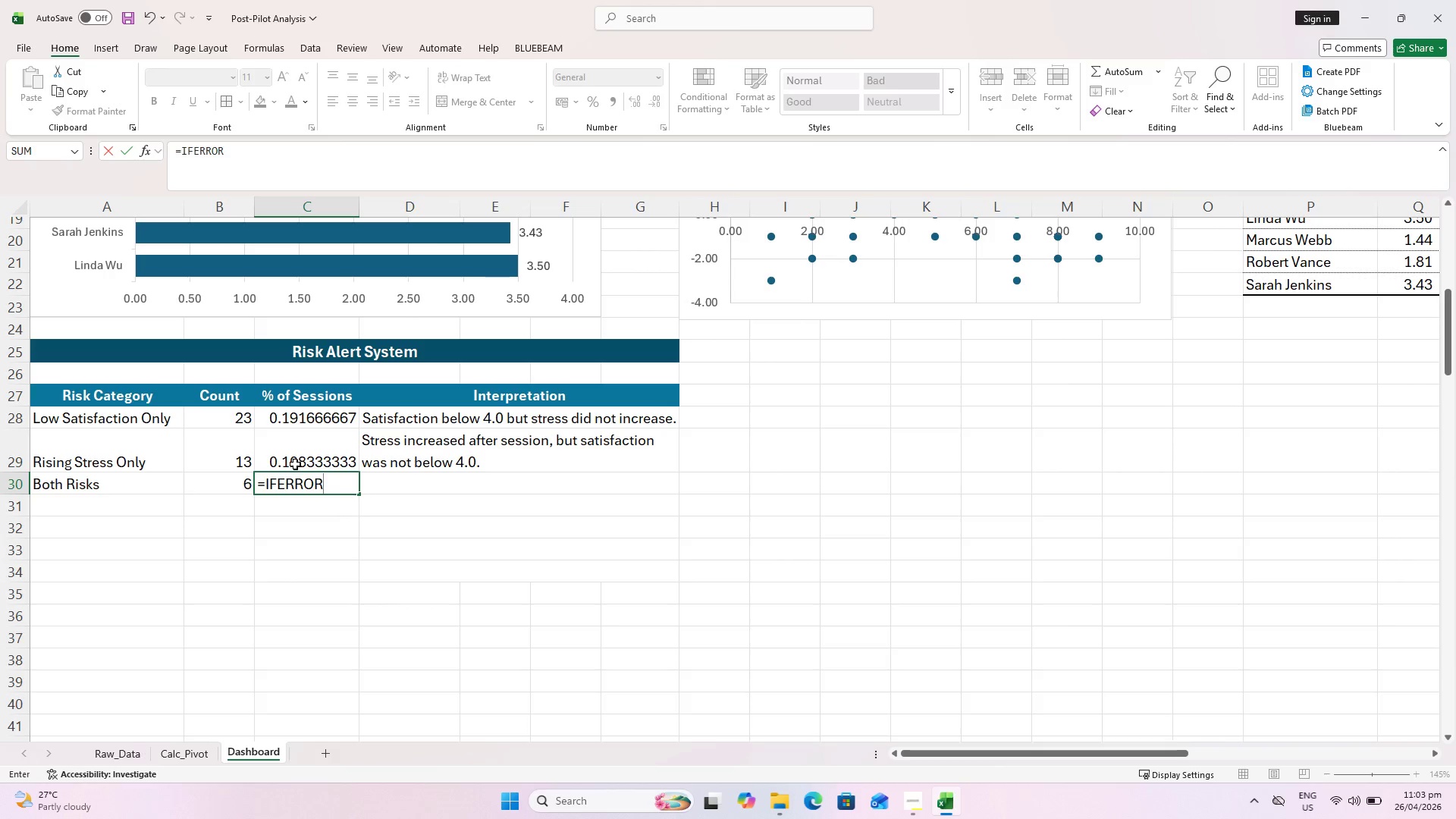 
left_click([299, 460])
 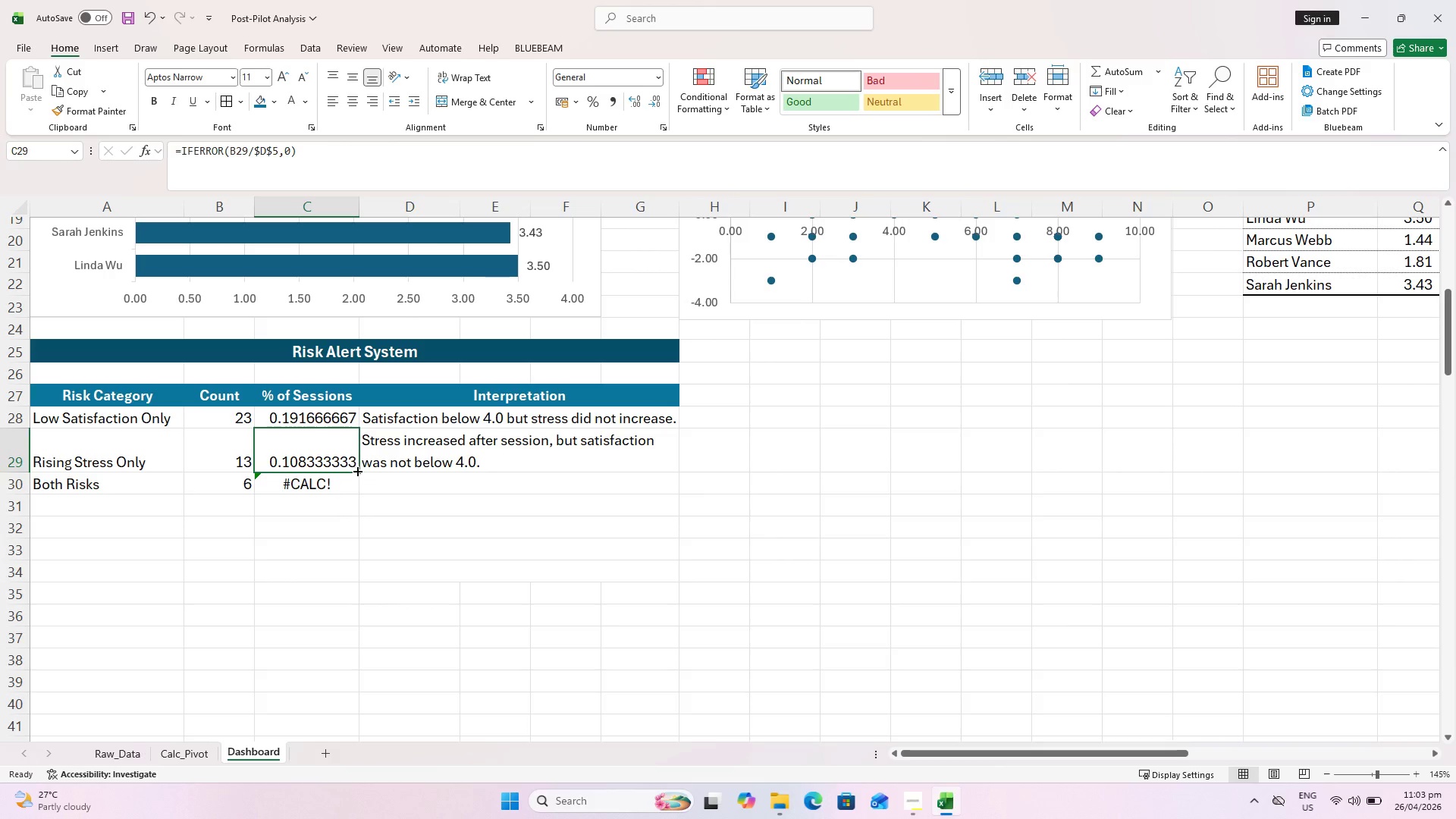 
left_click_drag(start_coordinate=[356, 470], to_coordinate=[351, 493])
 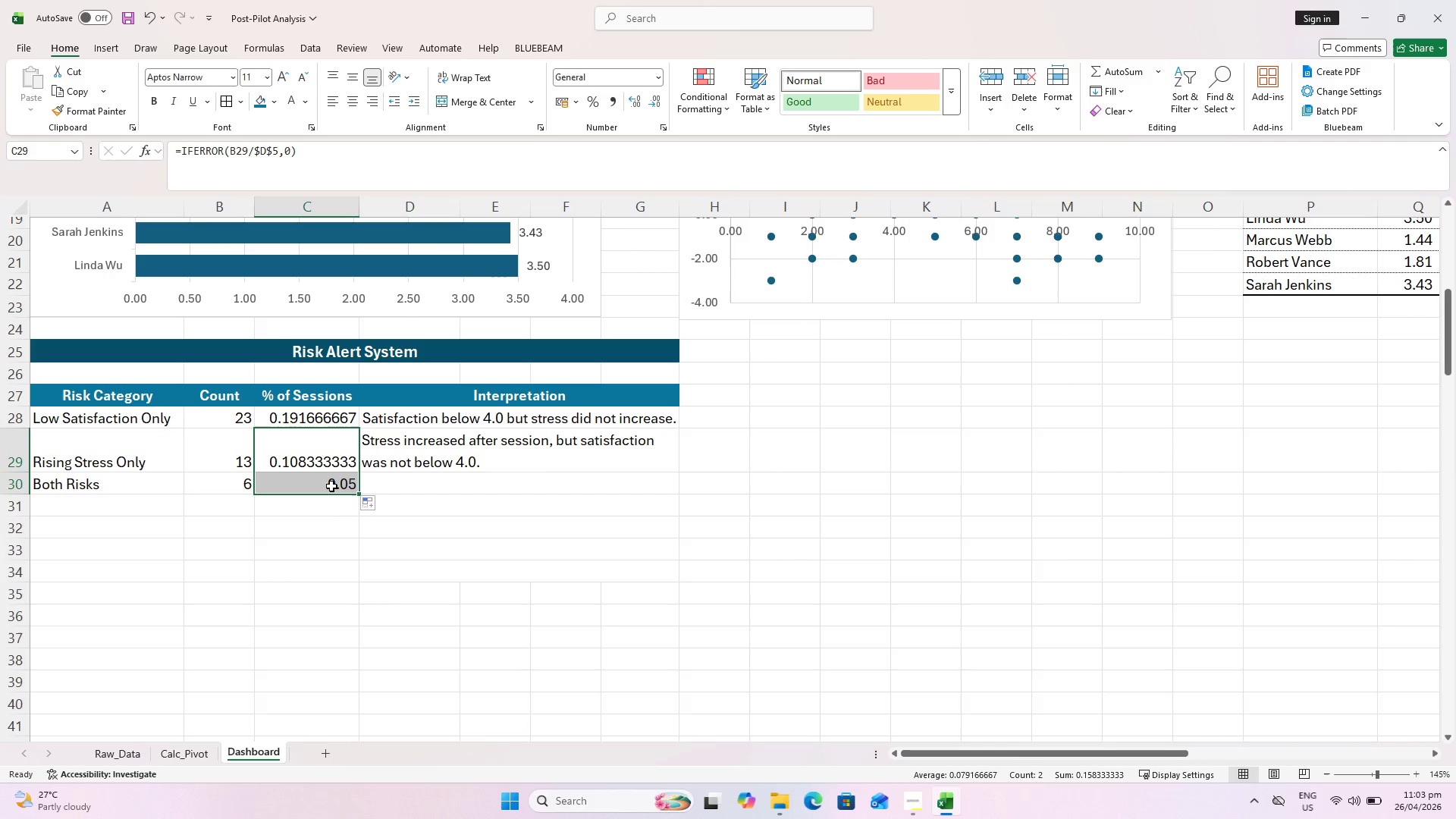 
left_click([331, 486])
 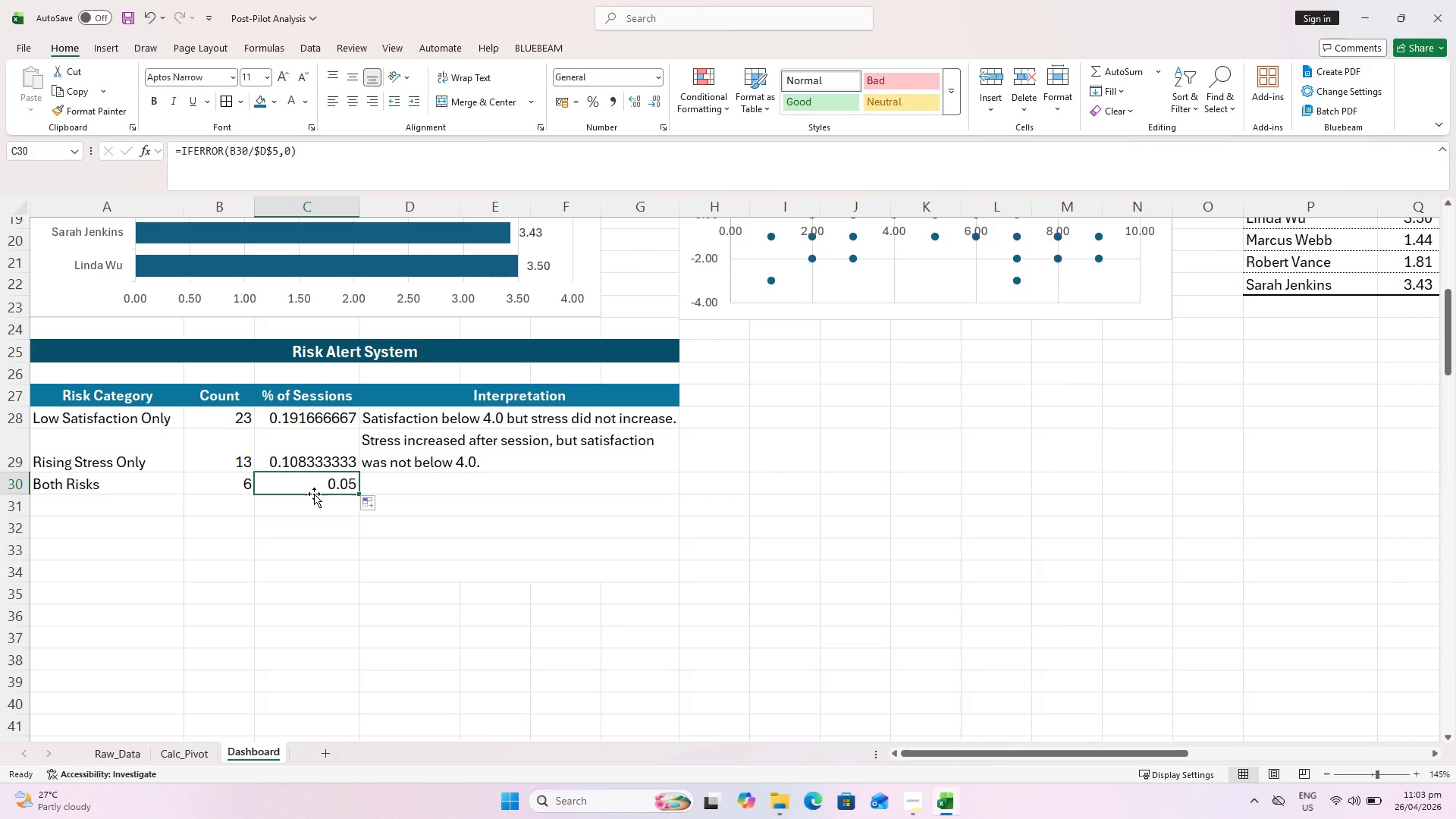 
scroll: coordinate [314, 494], scroll_direction: down, amount: 1.0
 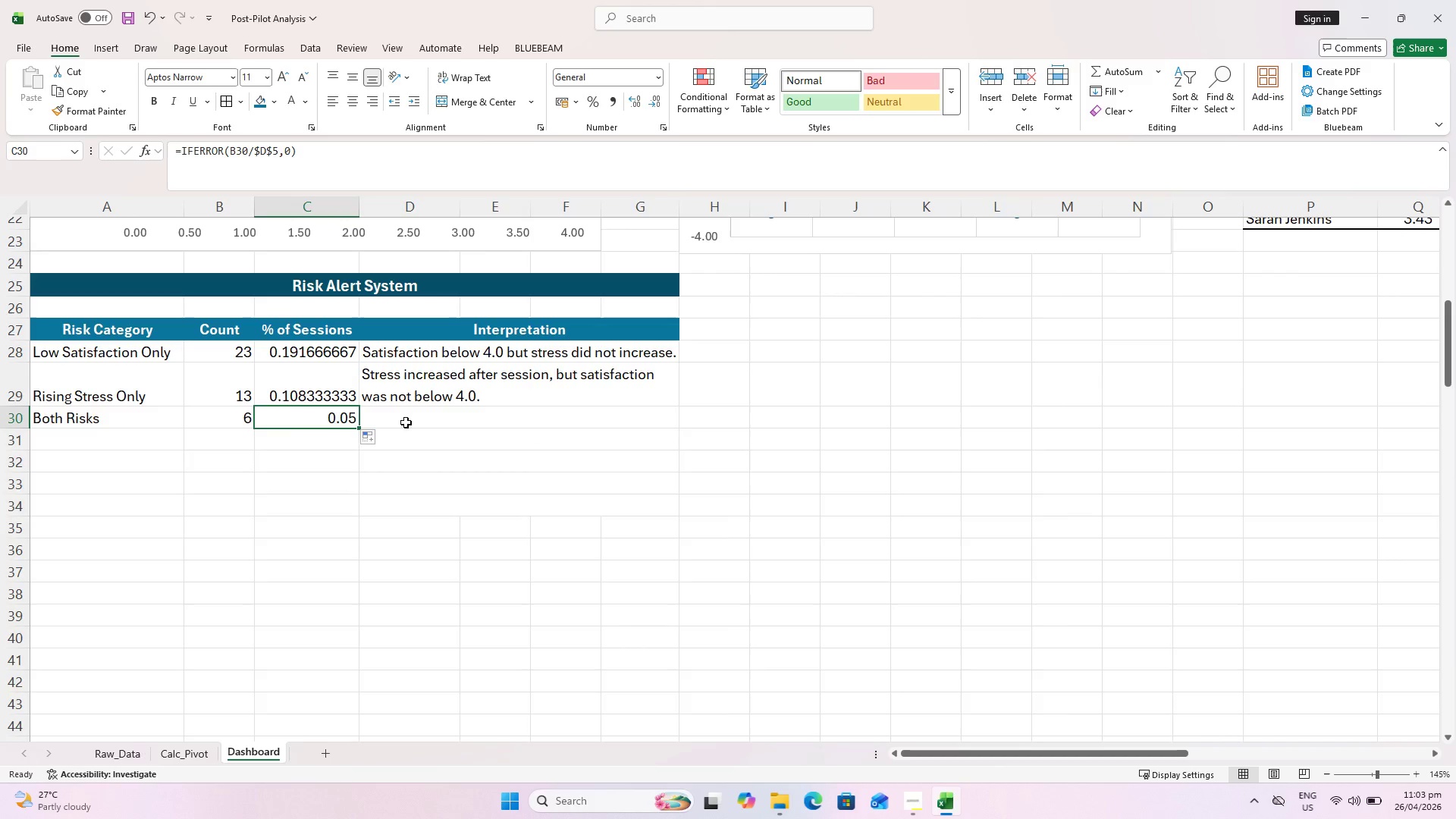 
left_click([406, 422])
 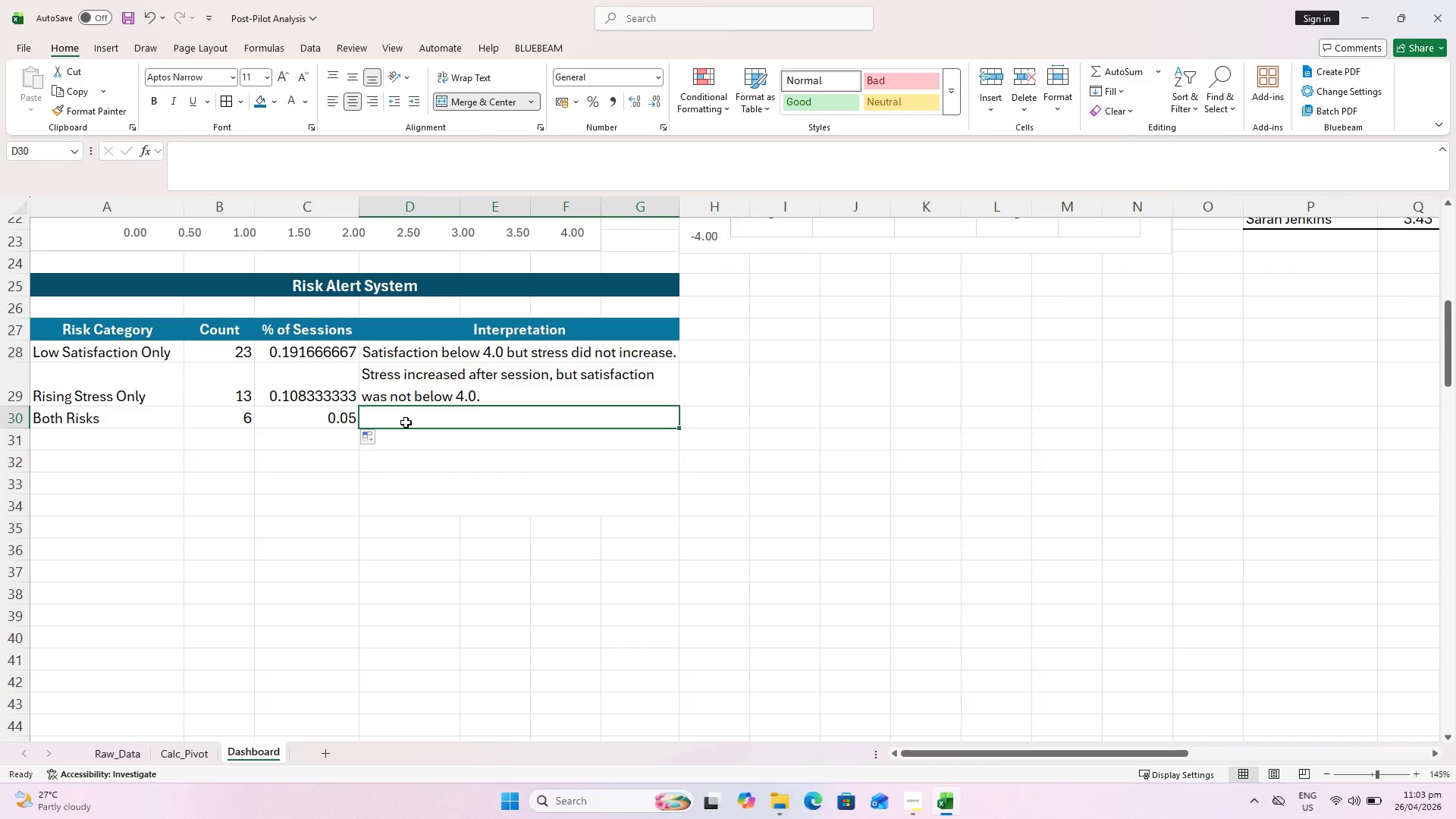 
key(Control+S)
 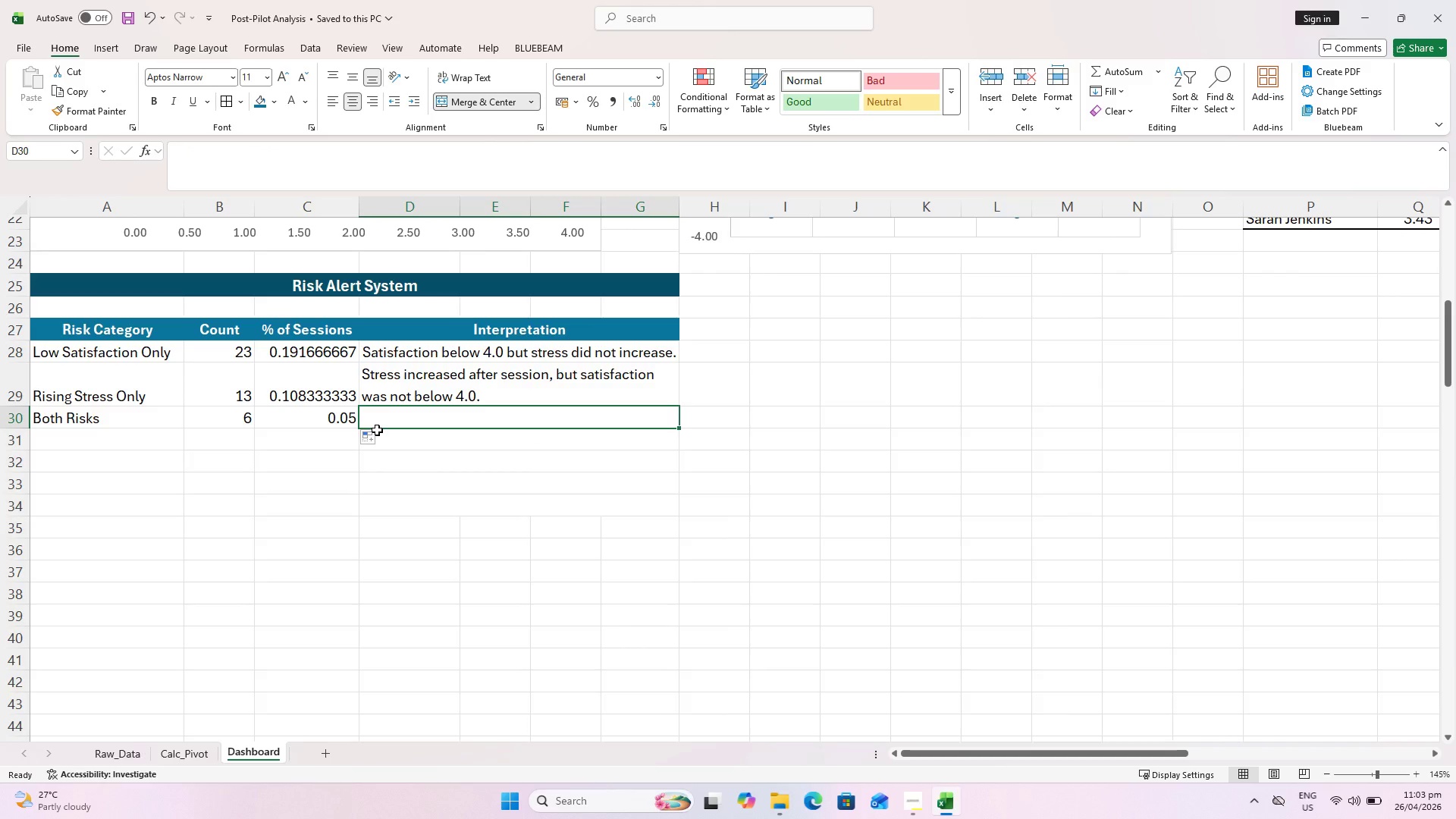 
type(sA)
key(Backspace)
key(Backspace)
key(Backspace)
type(Satisfaction below 4.0 and stresss)
key(Backspace)
type( increased after  se)
key(Backspace)
key(Backspace)
key(Backspace)
key(Backspace)
type( session.\[NumLock])
key(Backspace)
 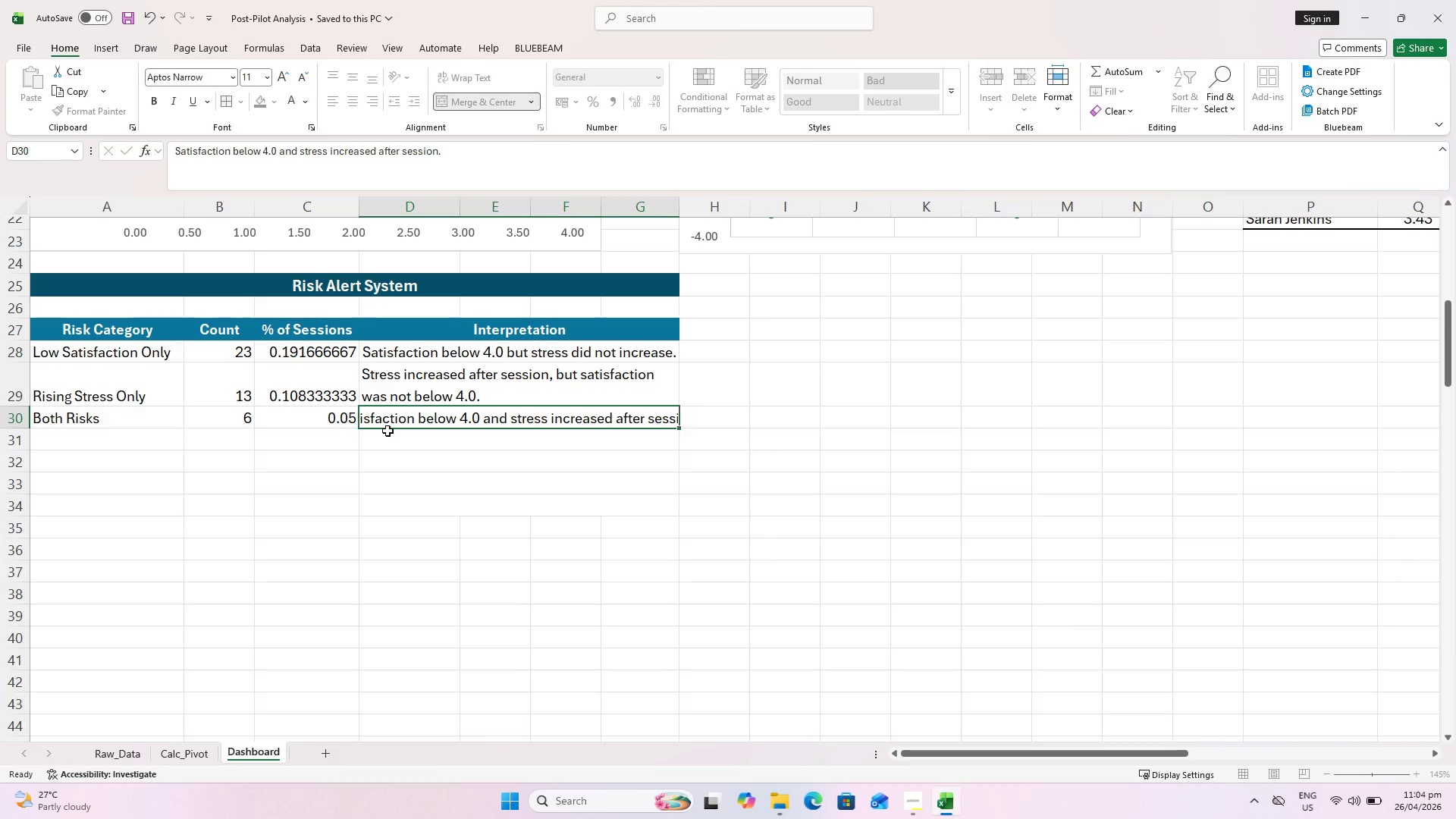 
key(Enter)
 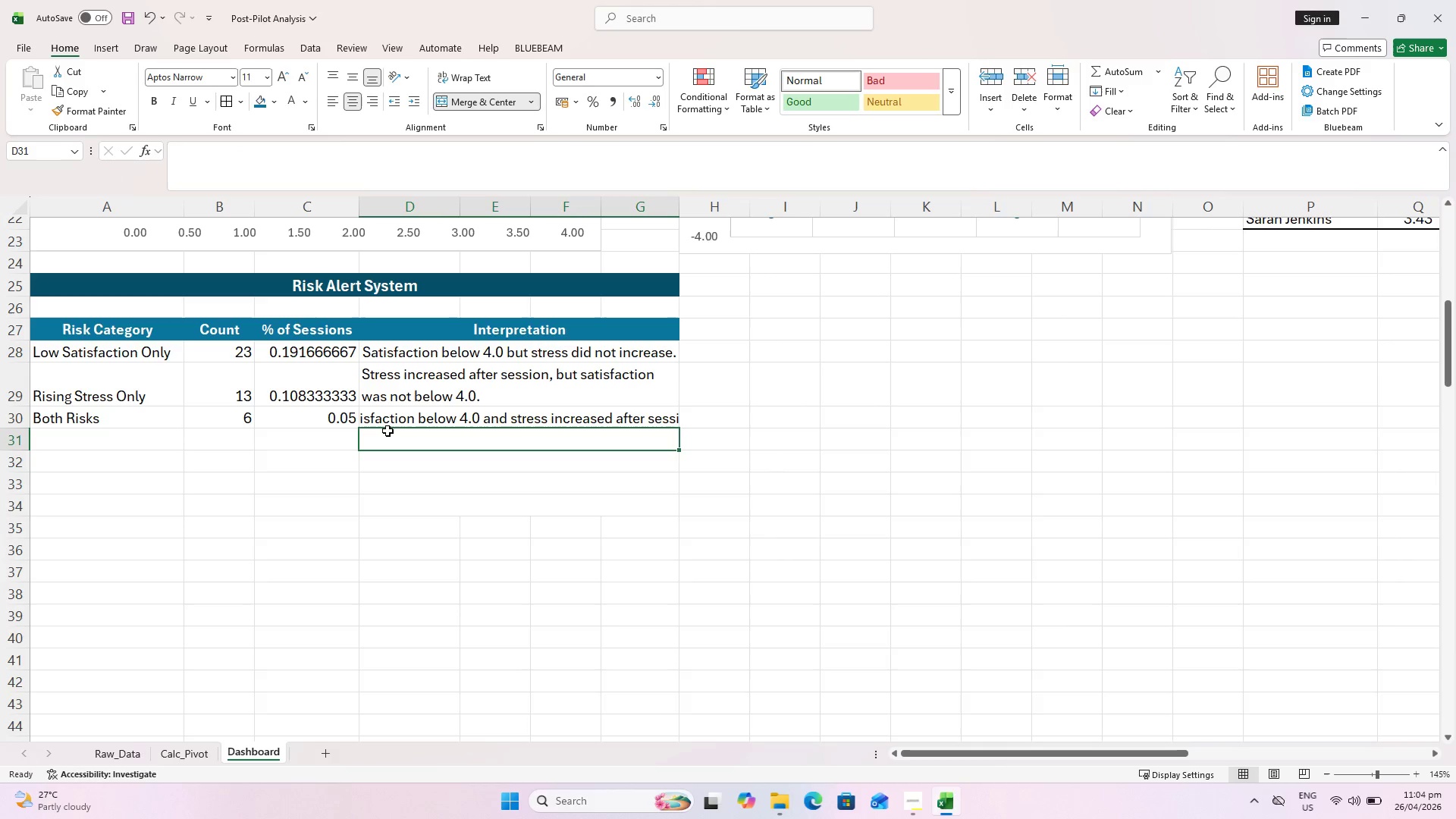 
key(Control+S)
 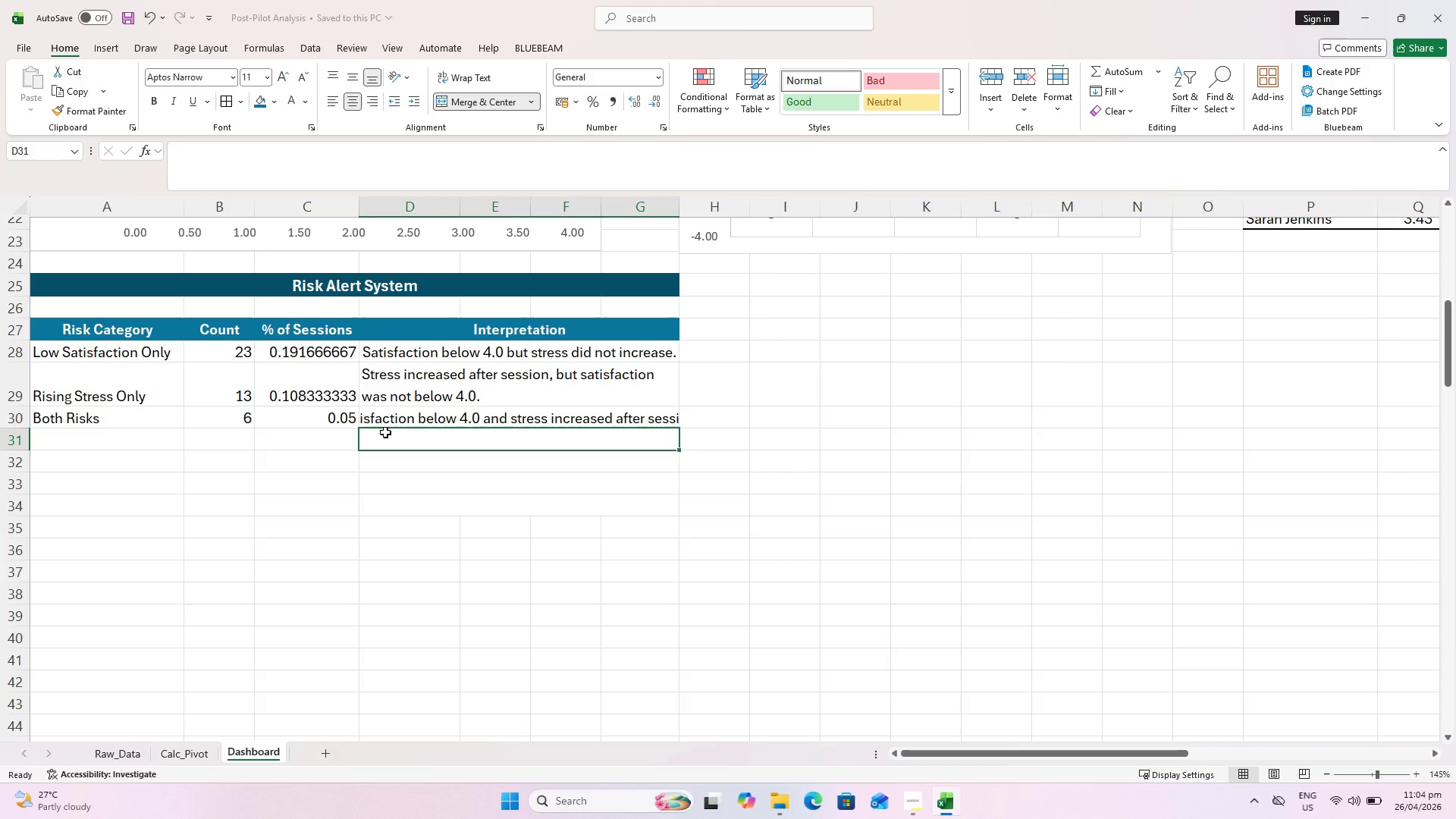 
key(Control+S)
 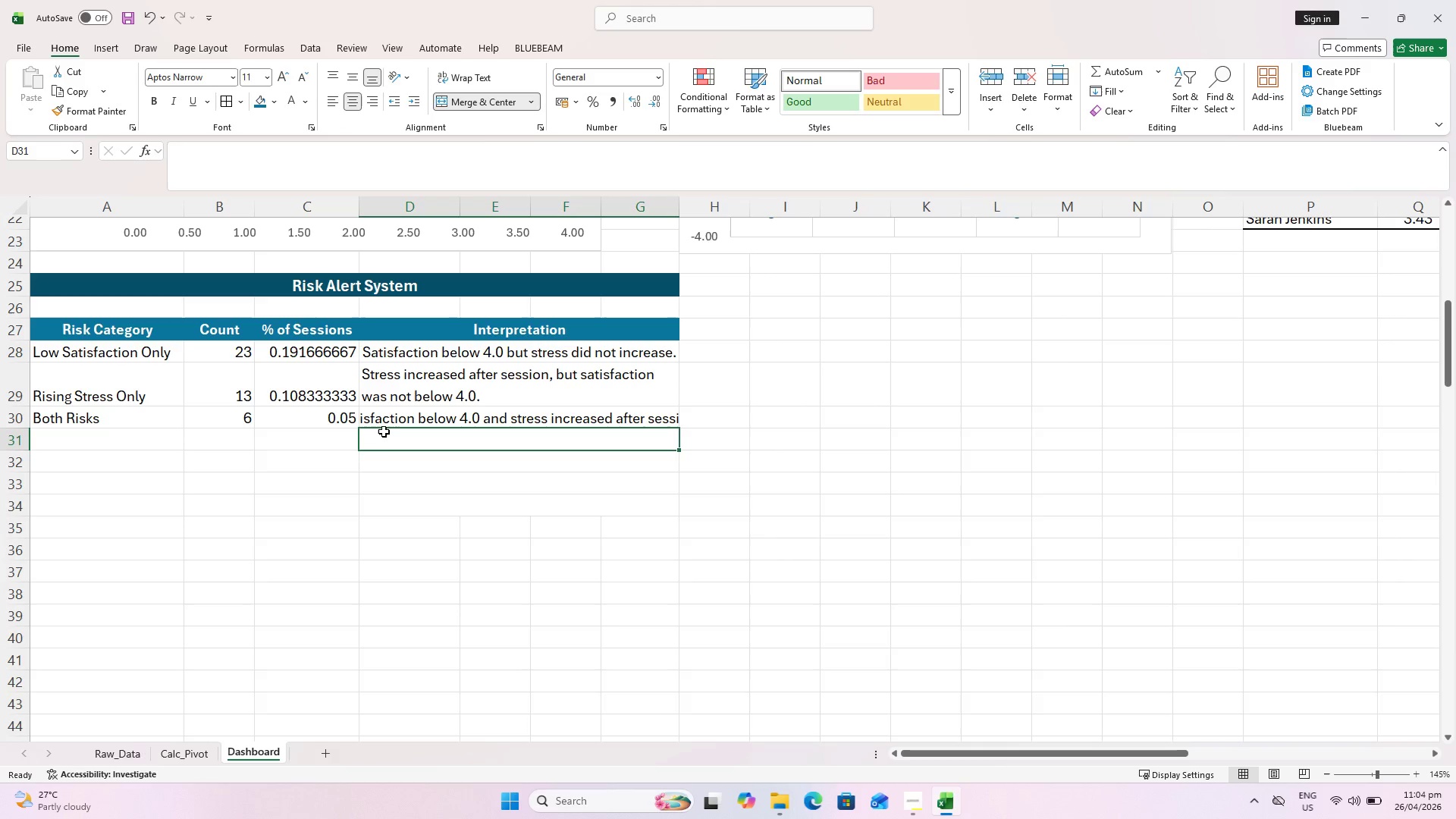 
key(Control+S)
 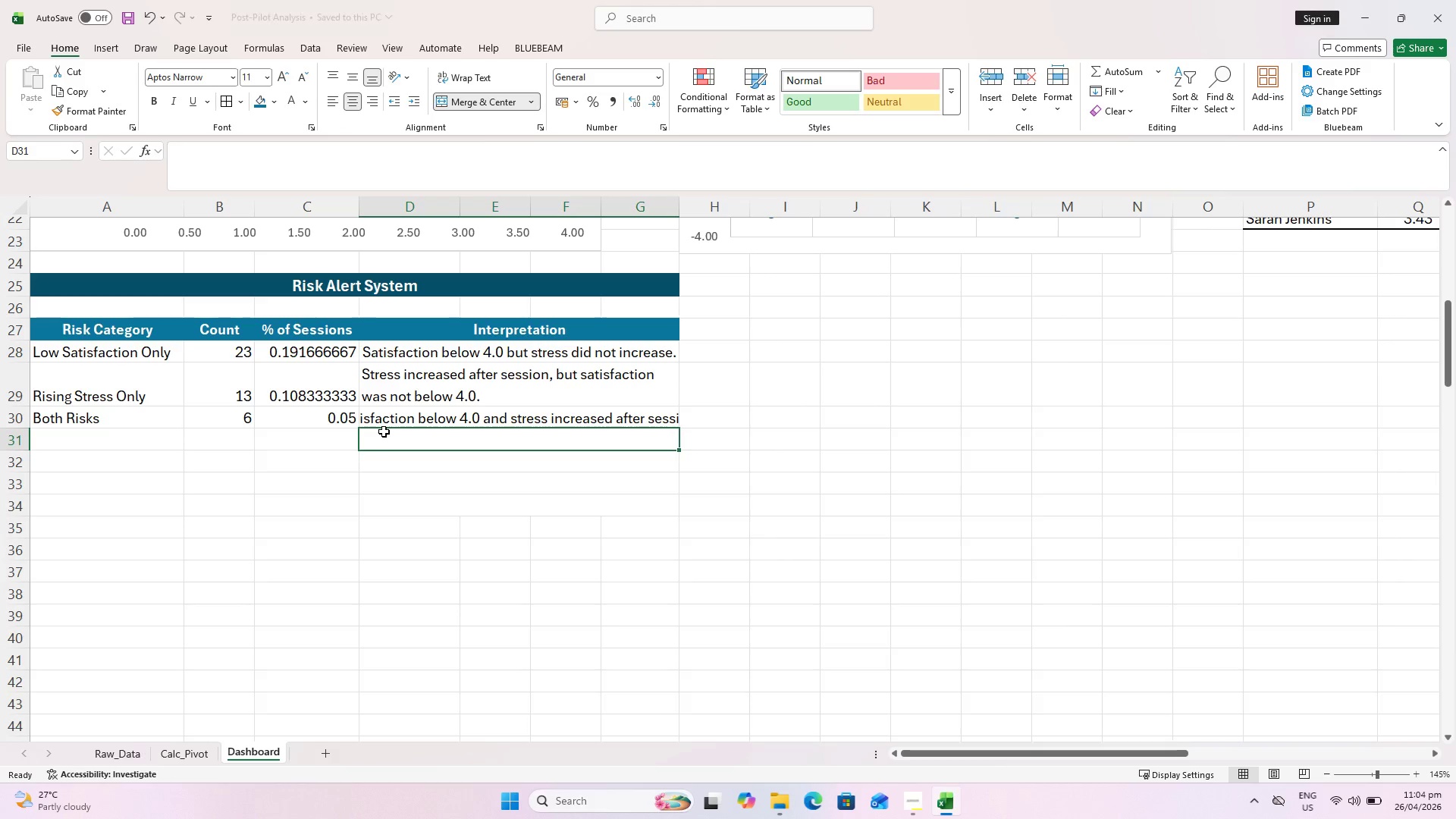 
key(Control+S)
 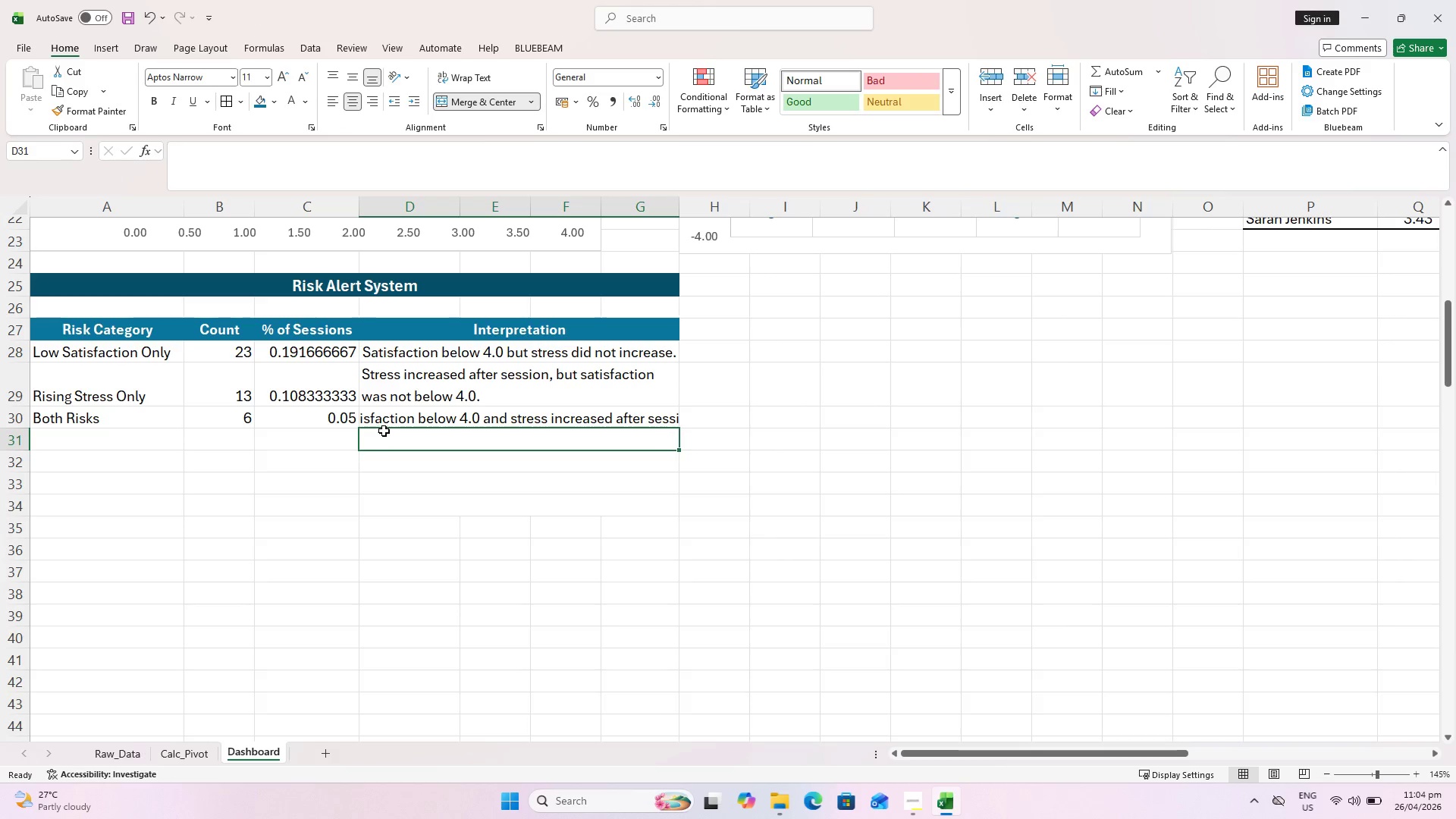 
key(Control+S)
 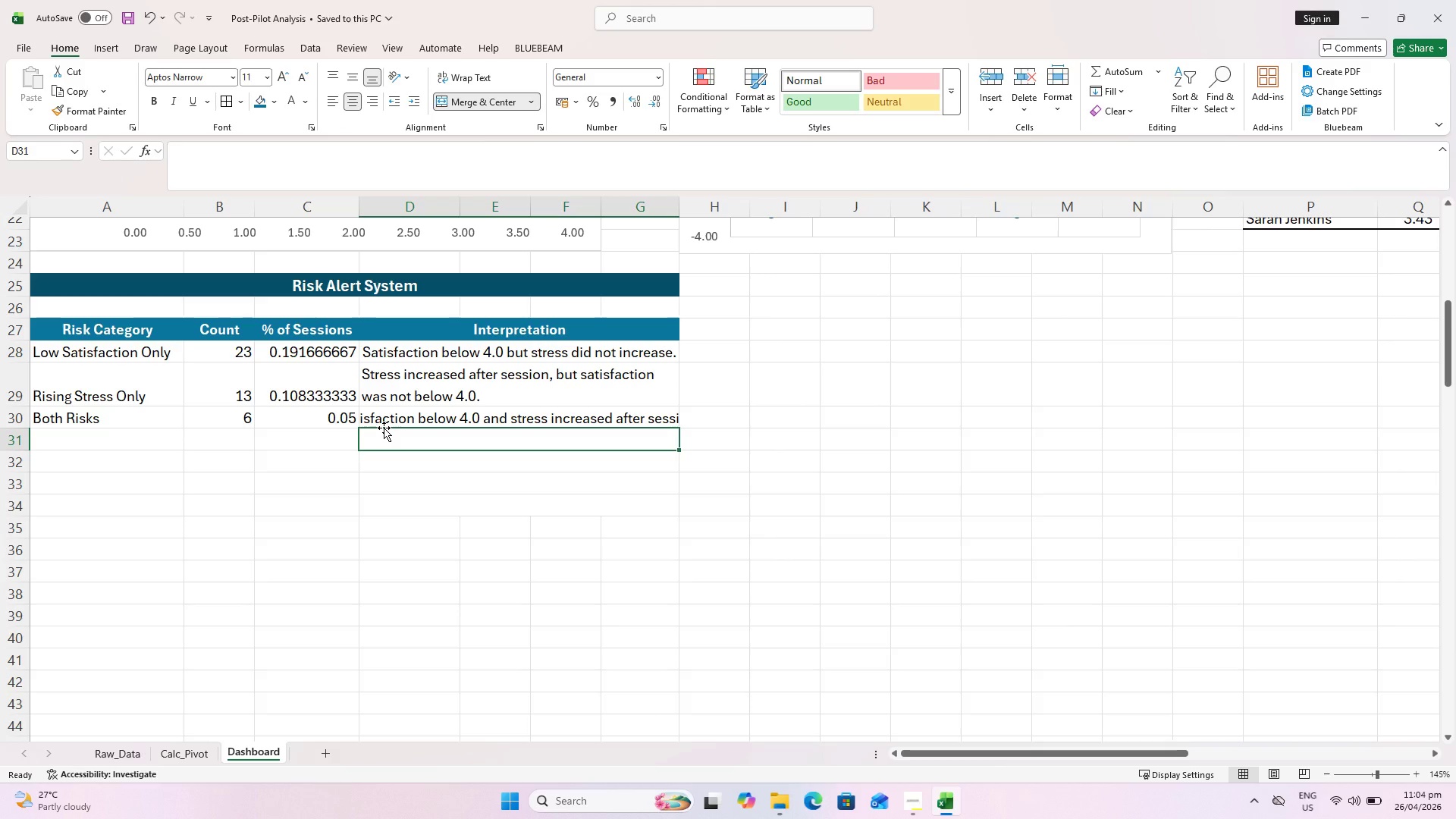 
wait(12.89)
 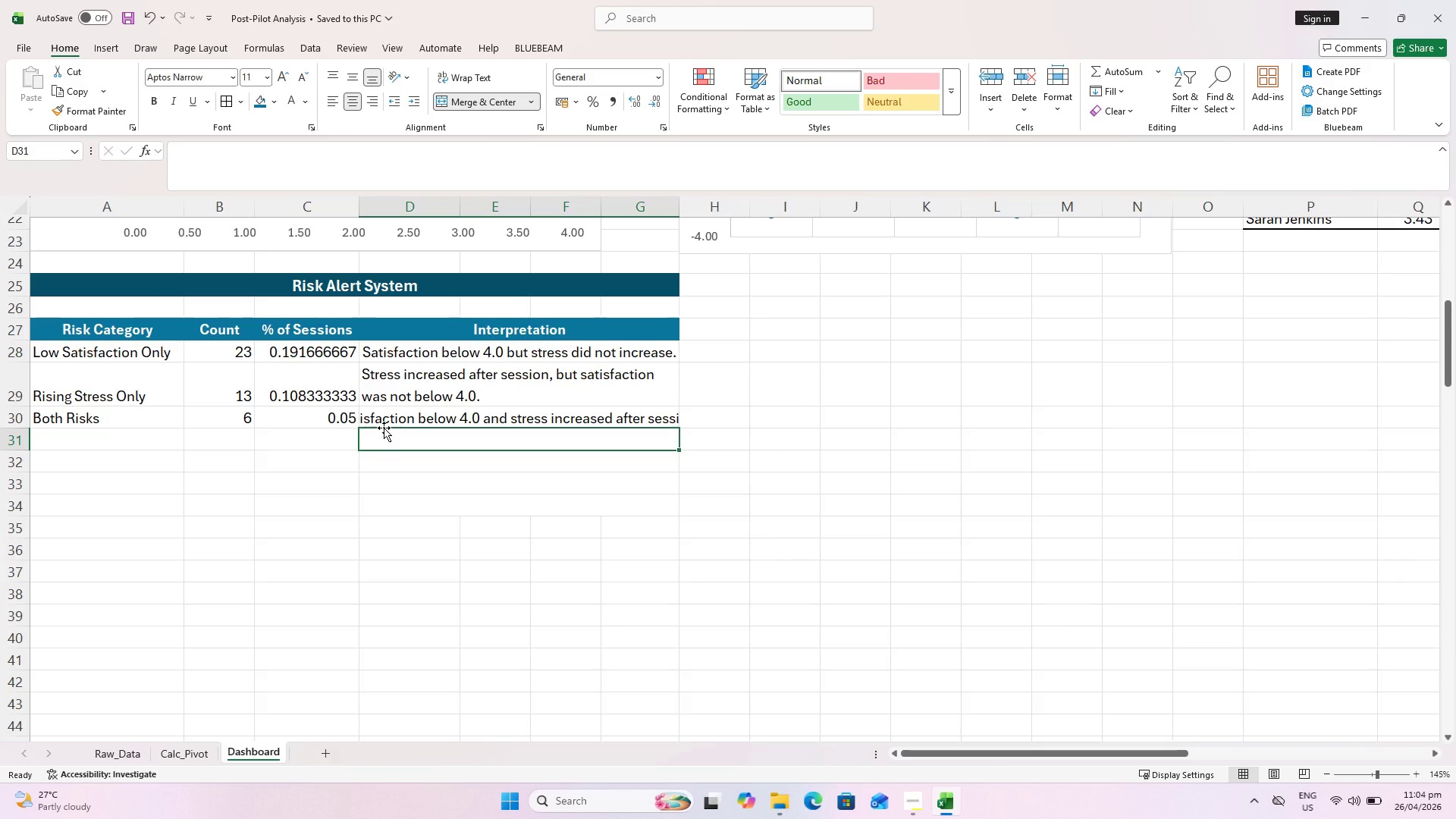 
left_click([141, 438])
 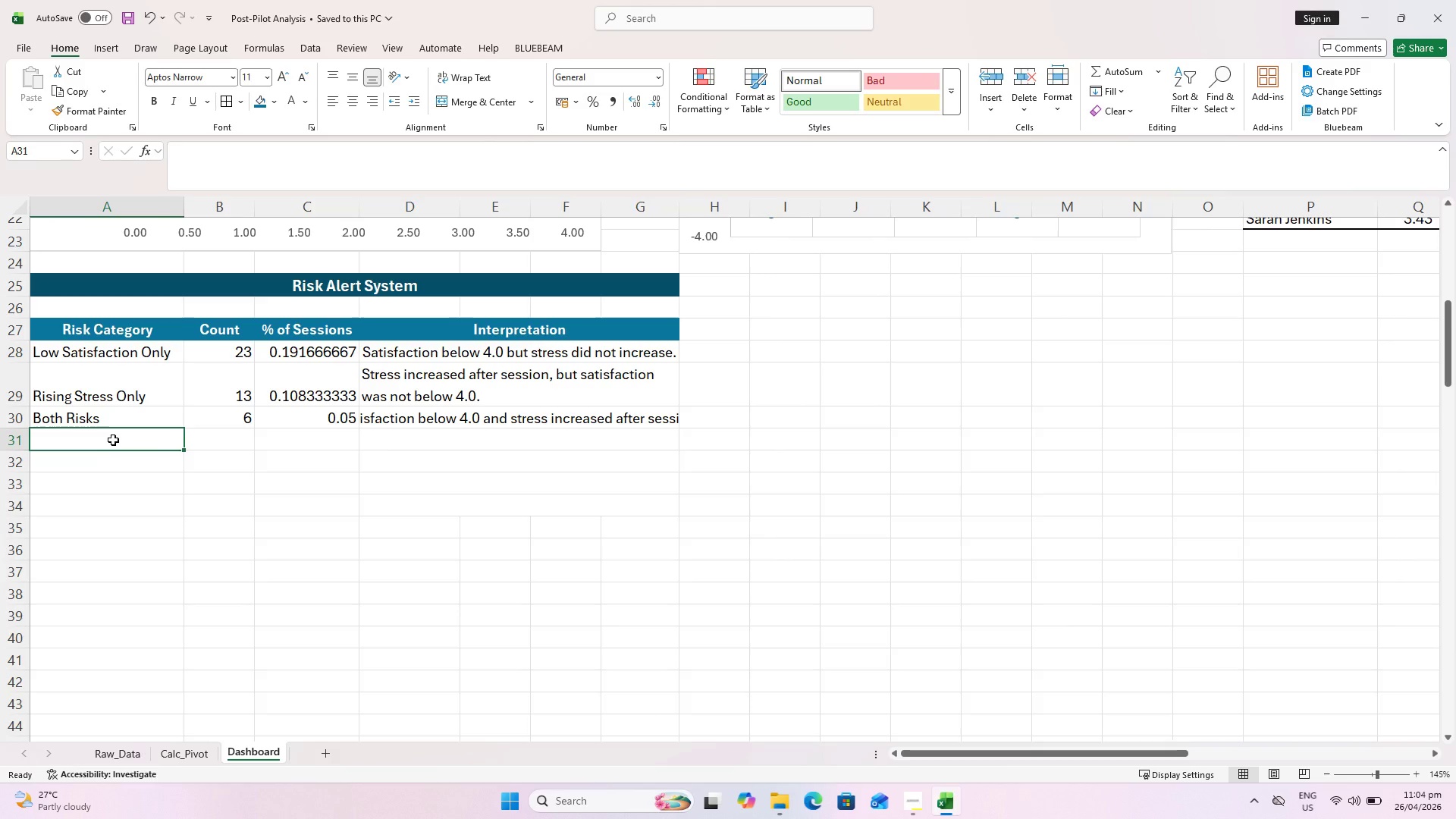 
key(Control+S)
 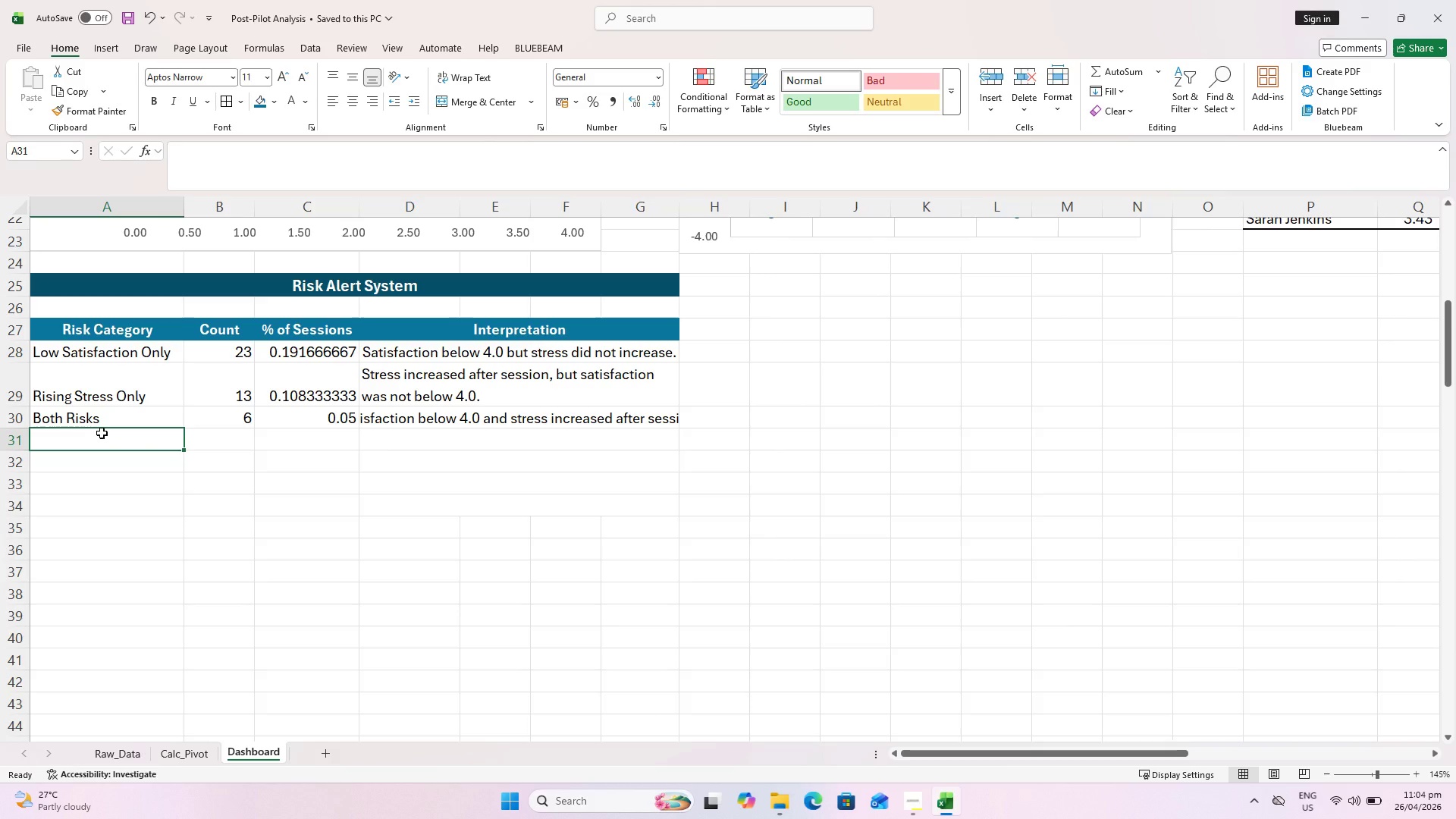 
type(Total Risk Alerts)
 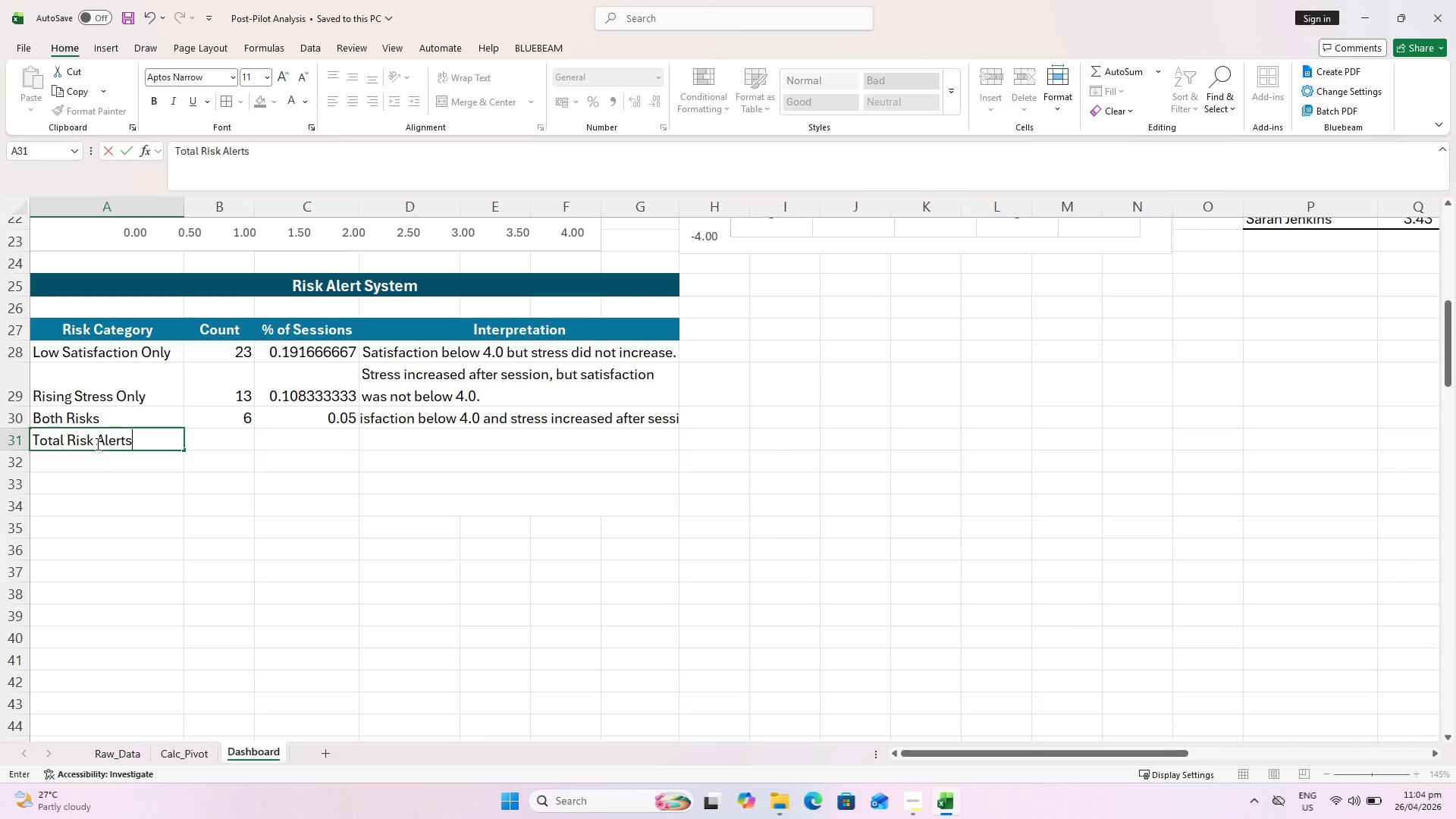 
key(ArrowRight)
 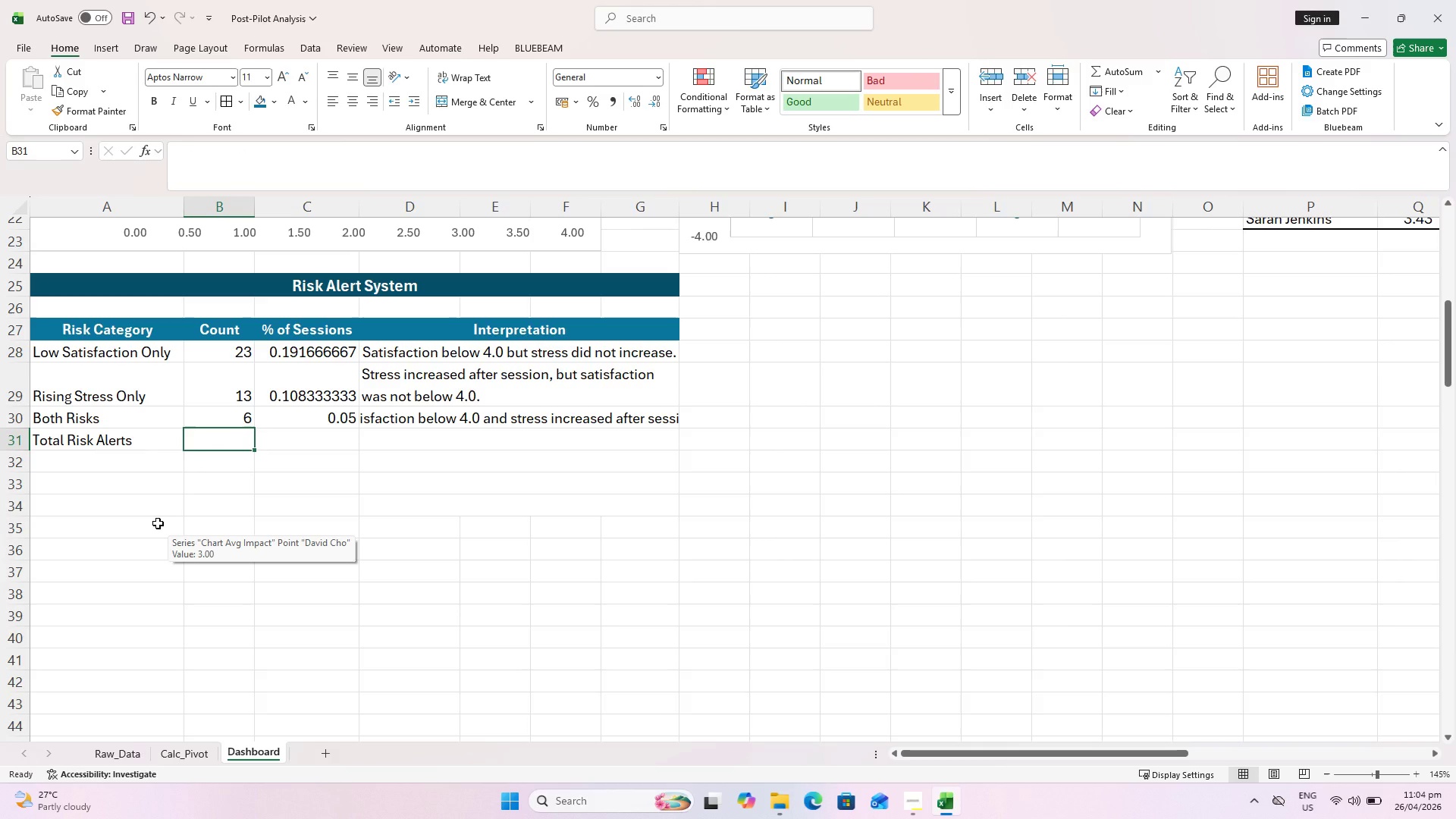 
wait(5.36)
 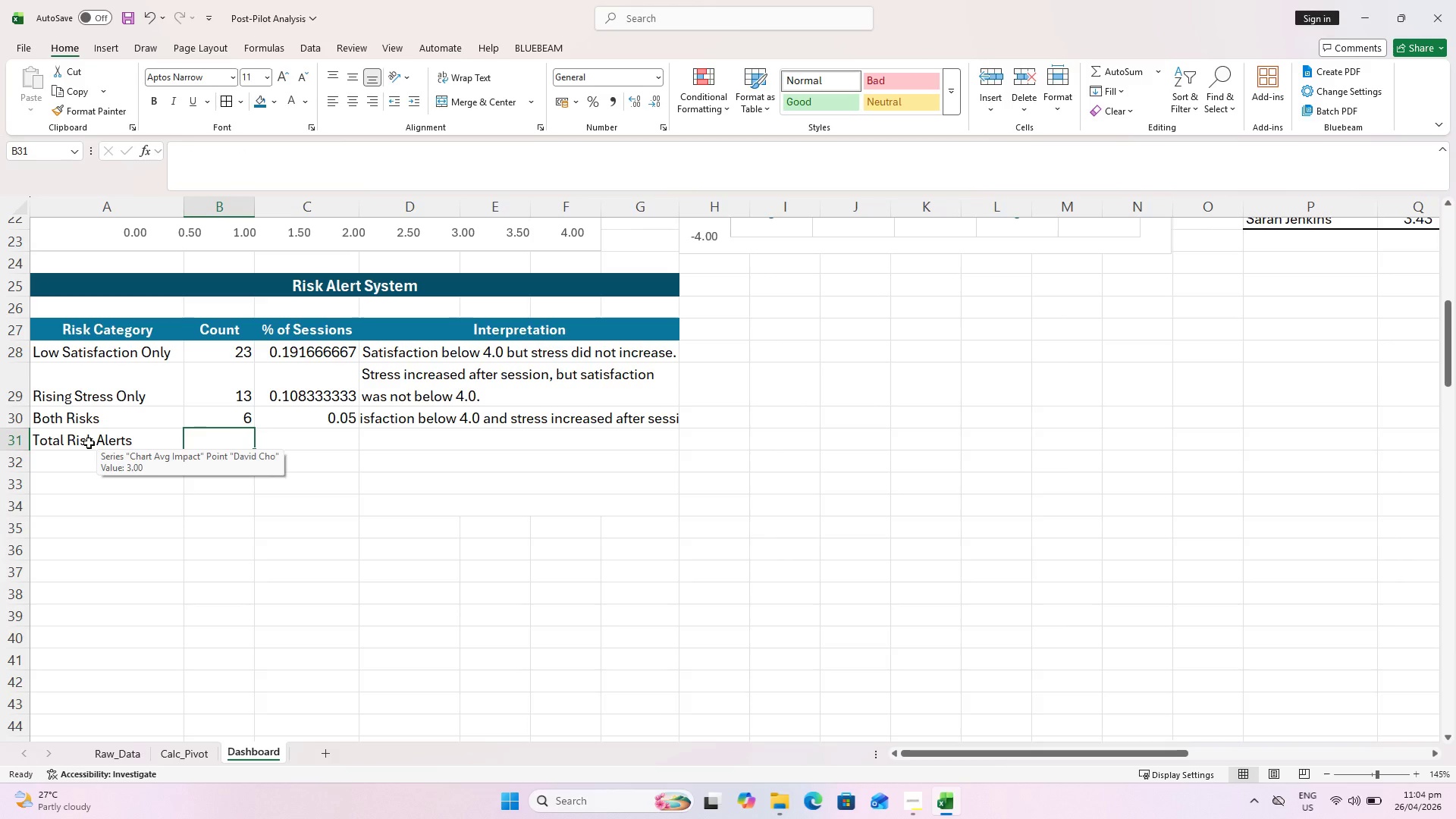 
key(Control+C)
 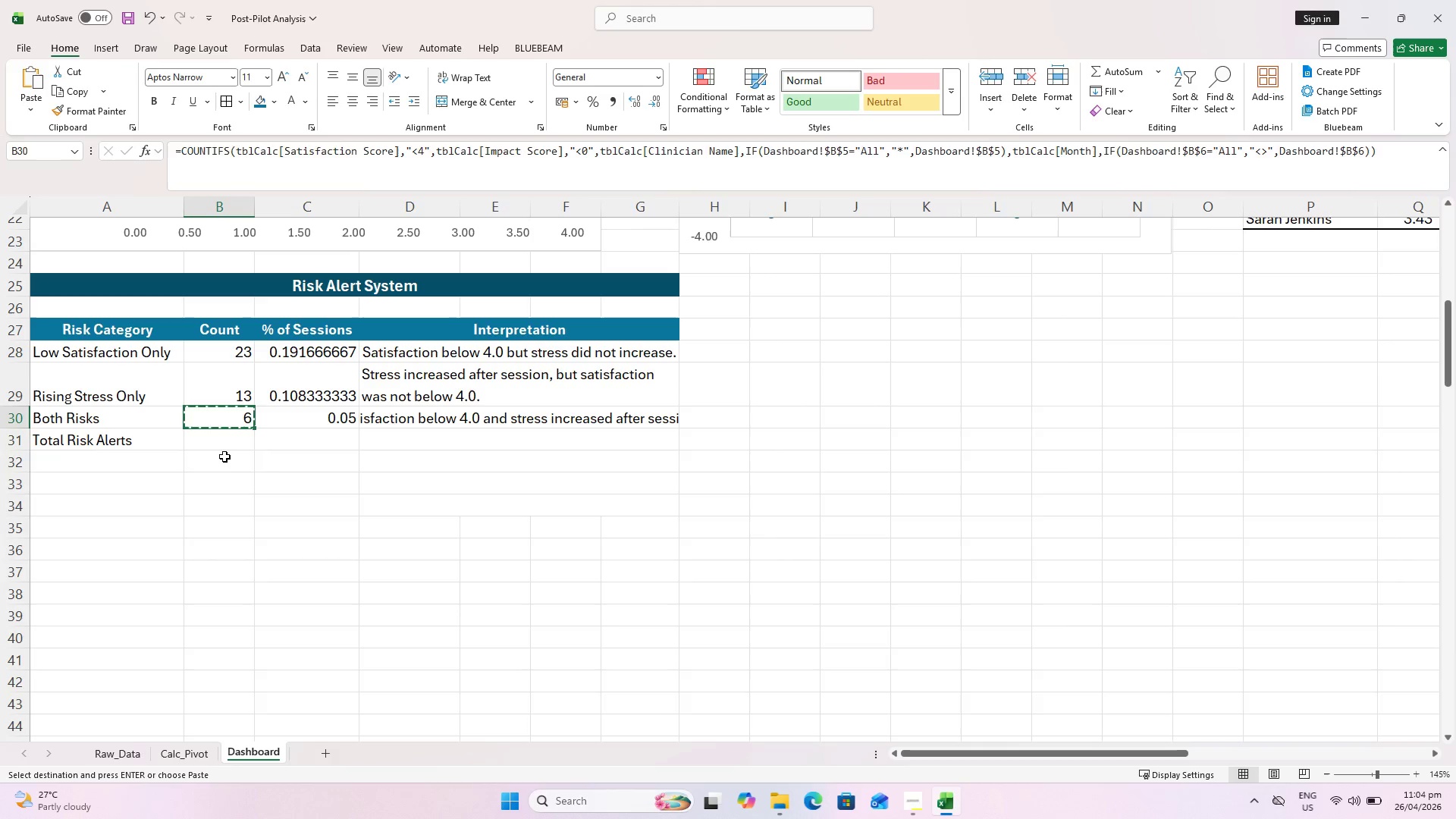 
left_click([224, 457])
 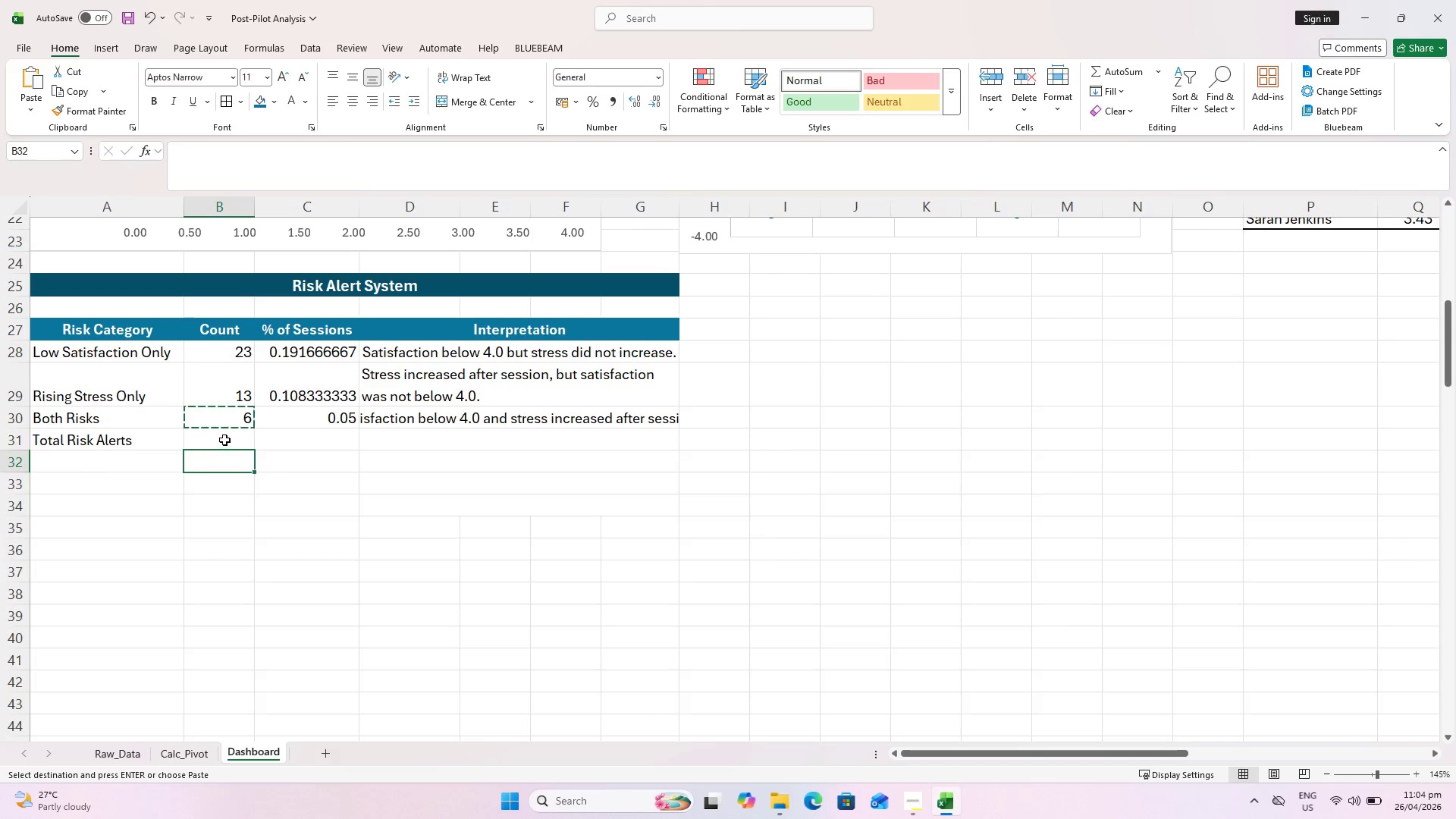 
key(Control+V)
 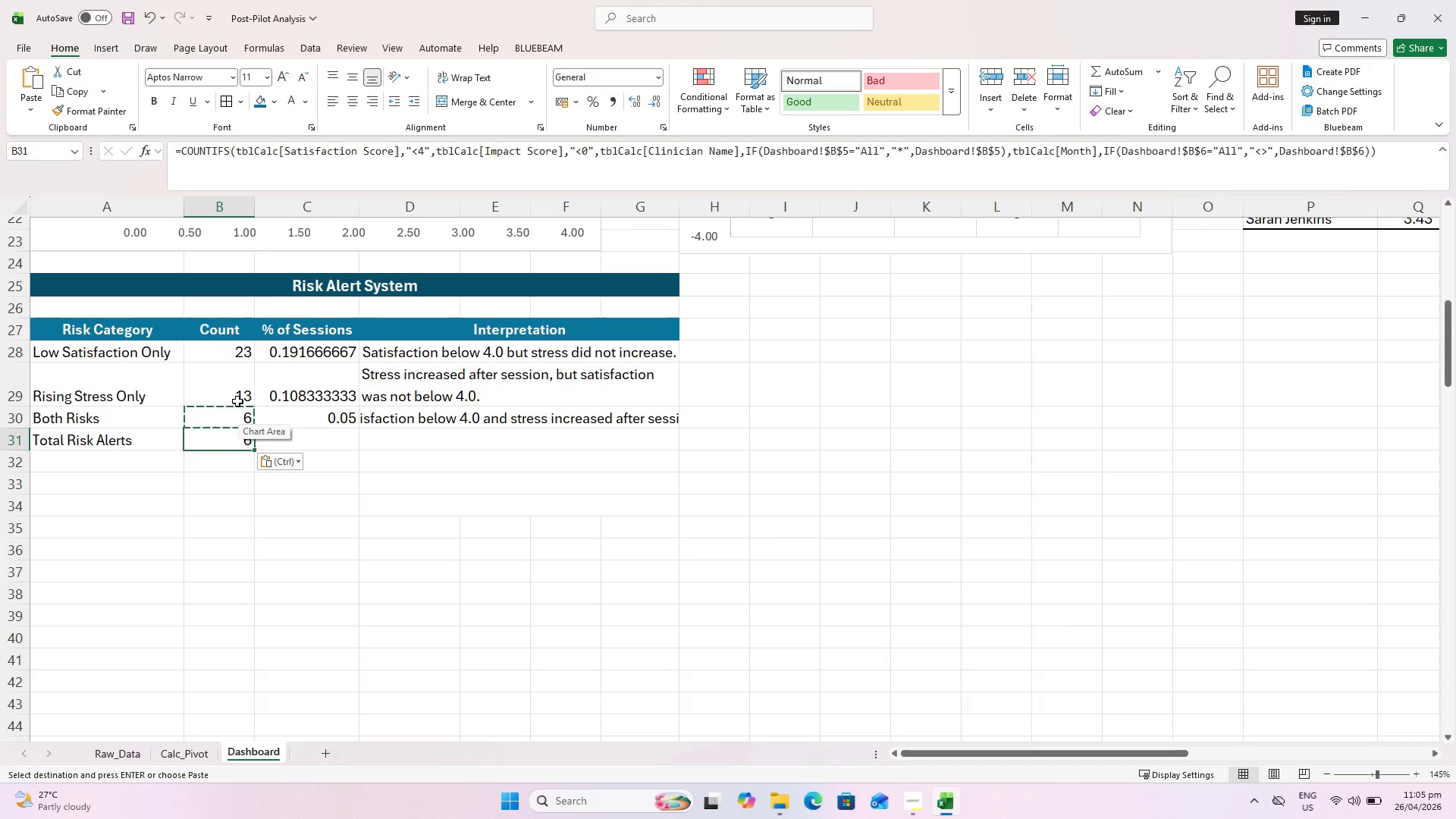 
wait(17.88)
 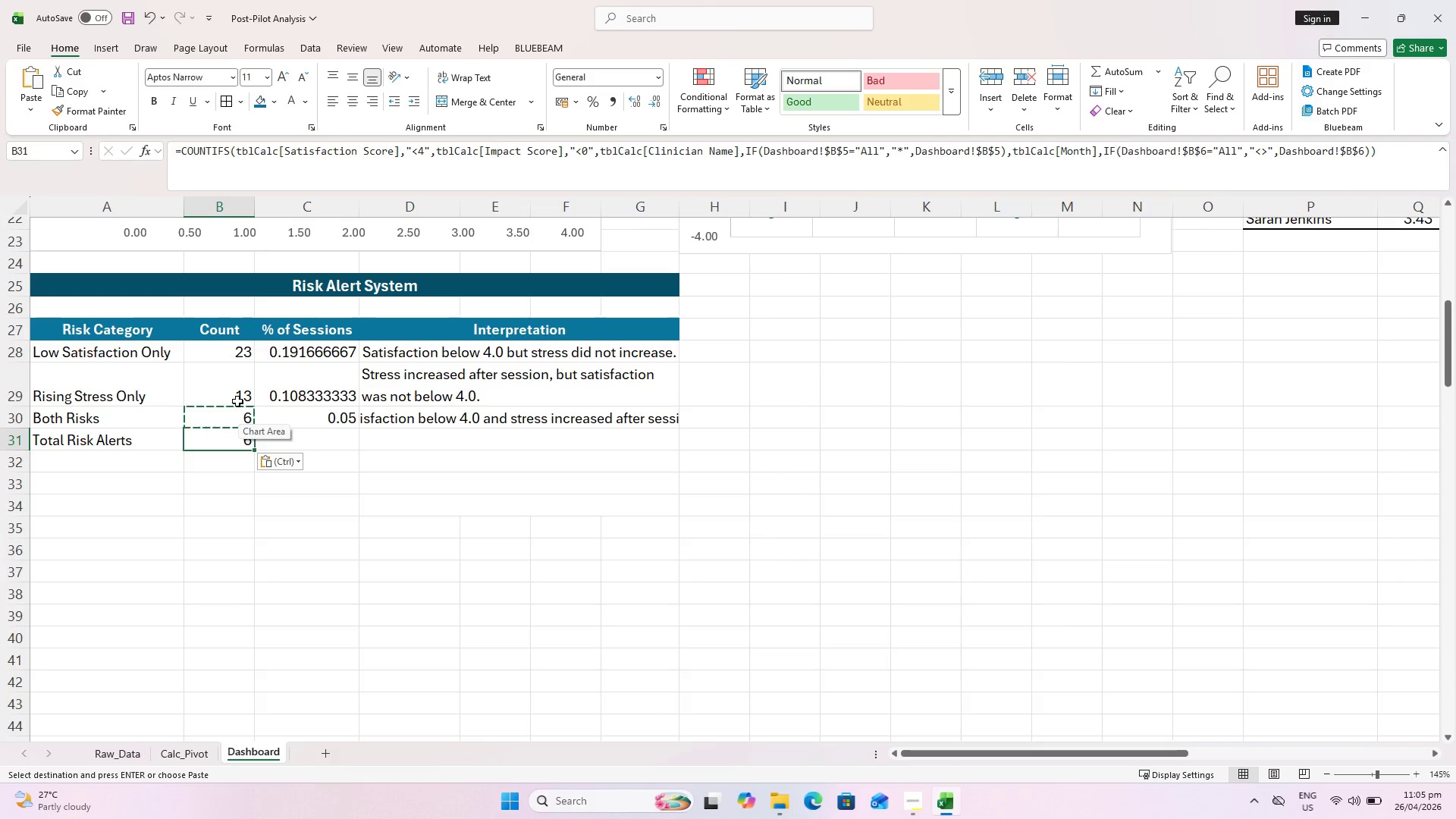 
double_click([242, 436])
 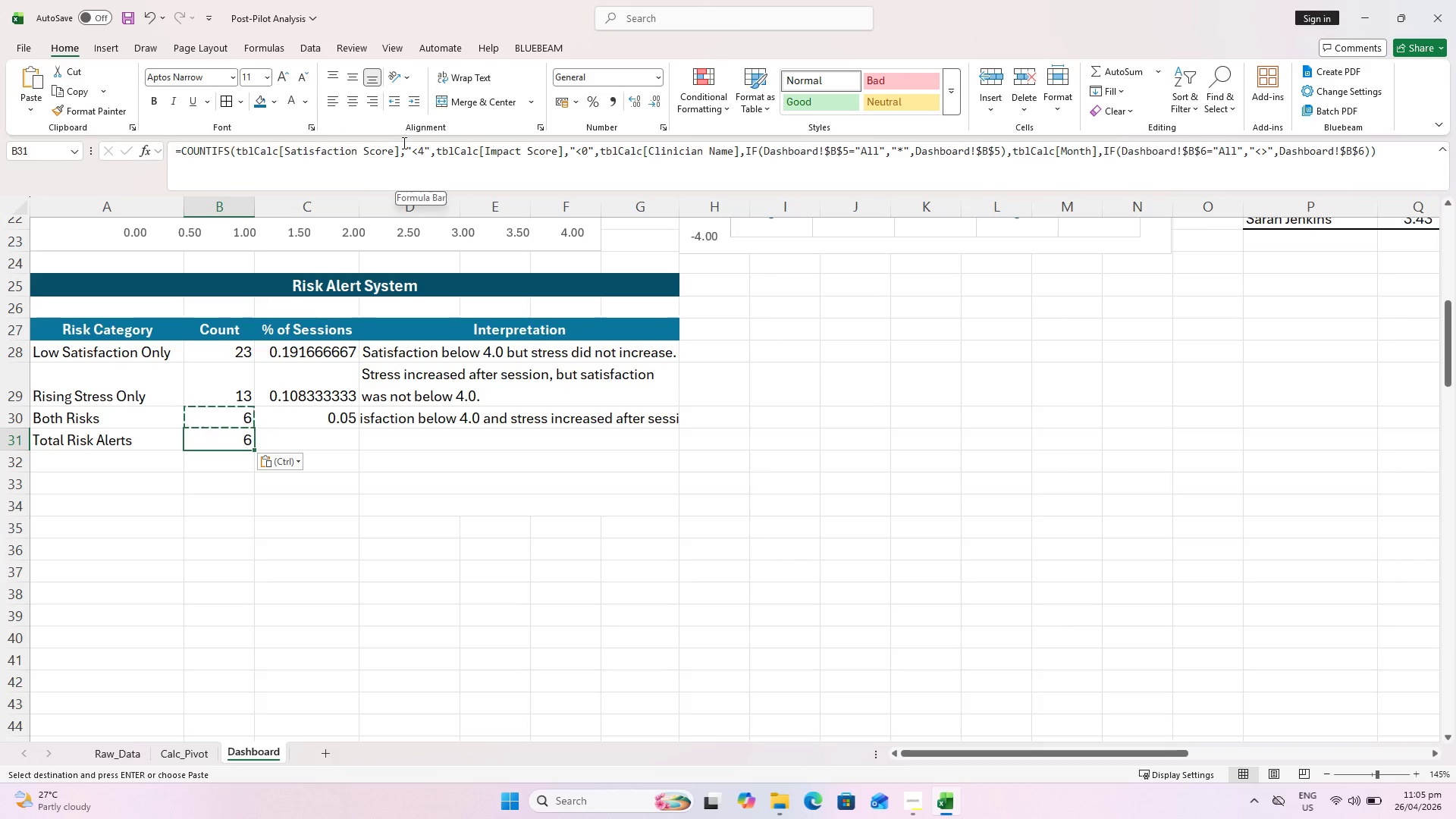 
left_click_drag(start_coordinate=[401, 145], to_coordinate=[237, 140])
 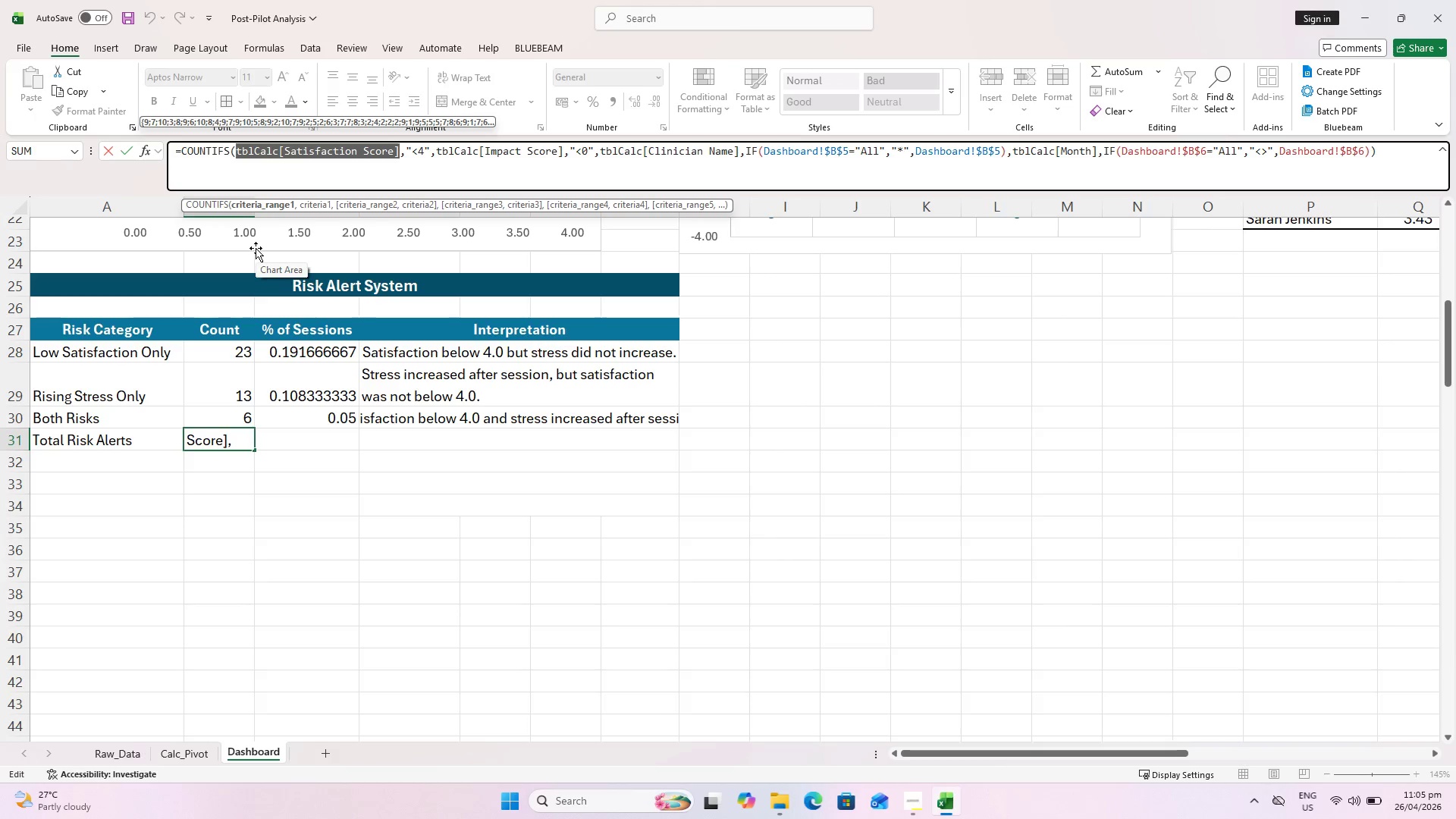 
key(Backspace)
 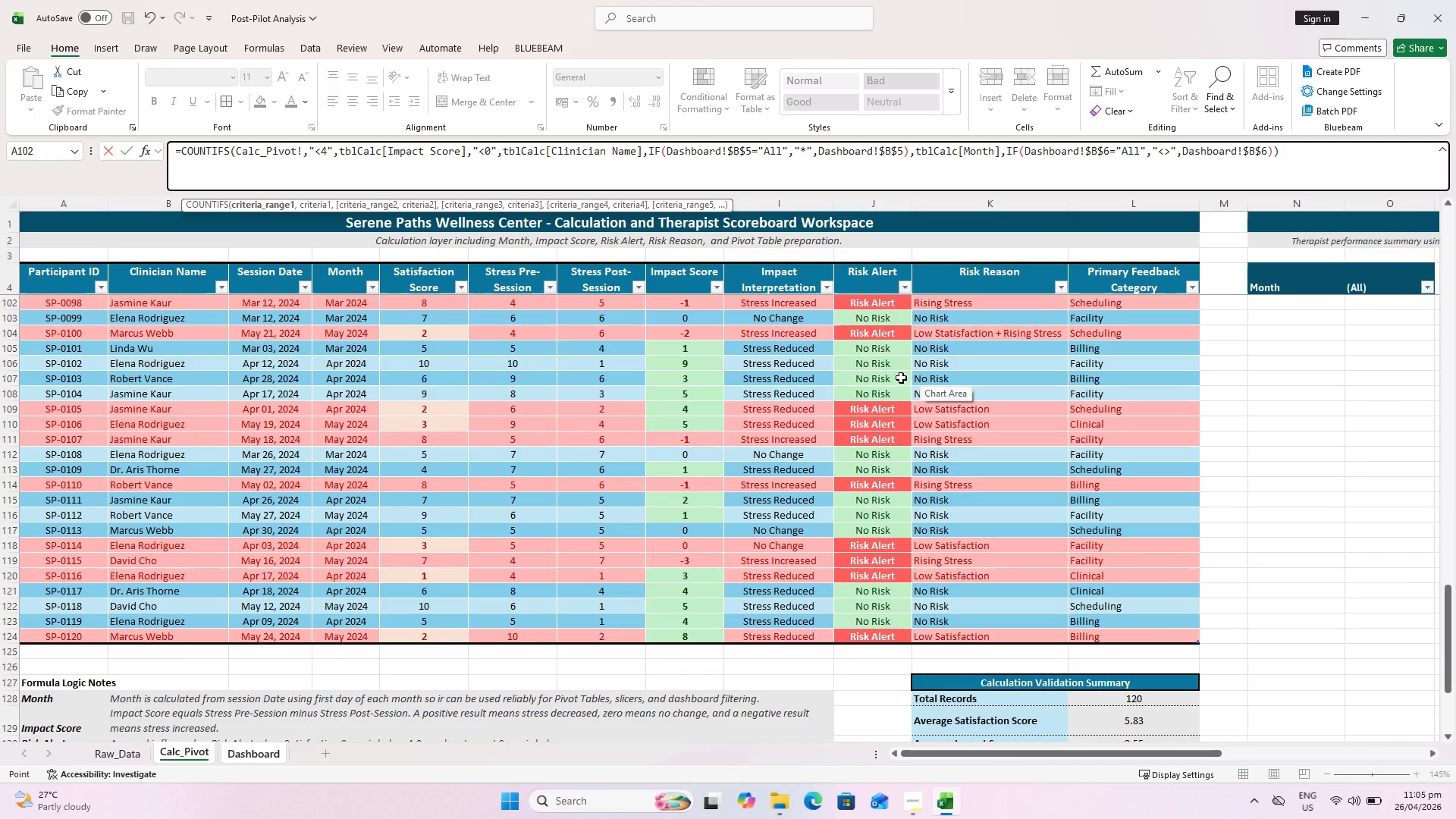 
wait(7.75)
 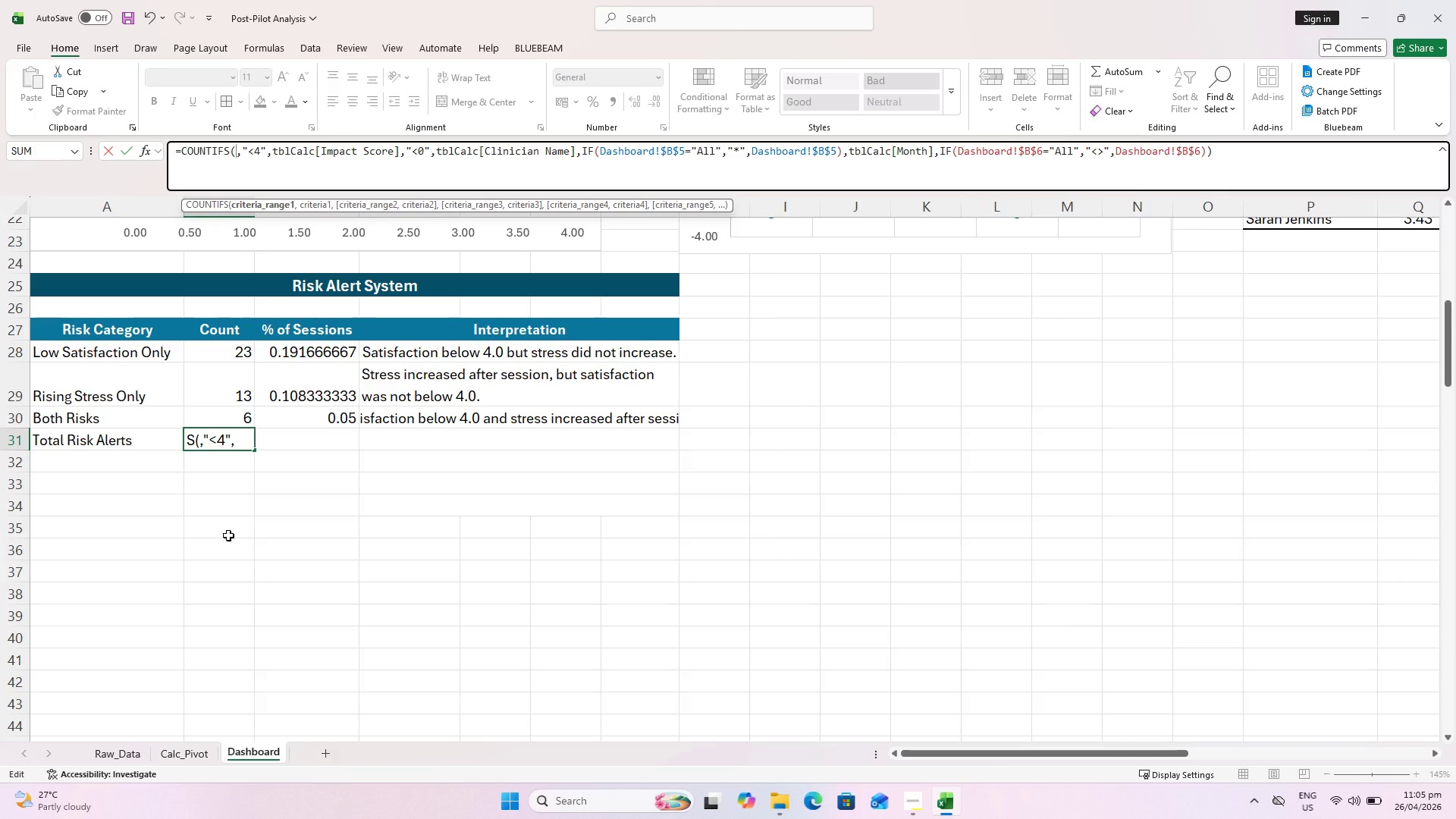 
left_click_drag(start_coordinate=[1448, 613], to_coordinate=[1455, 225])
 